 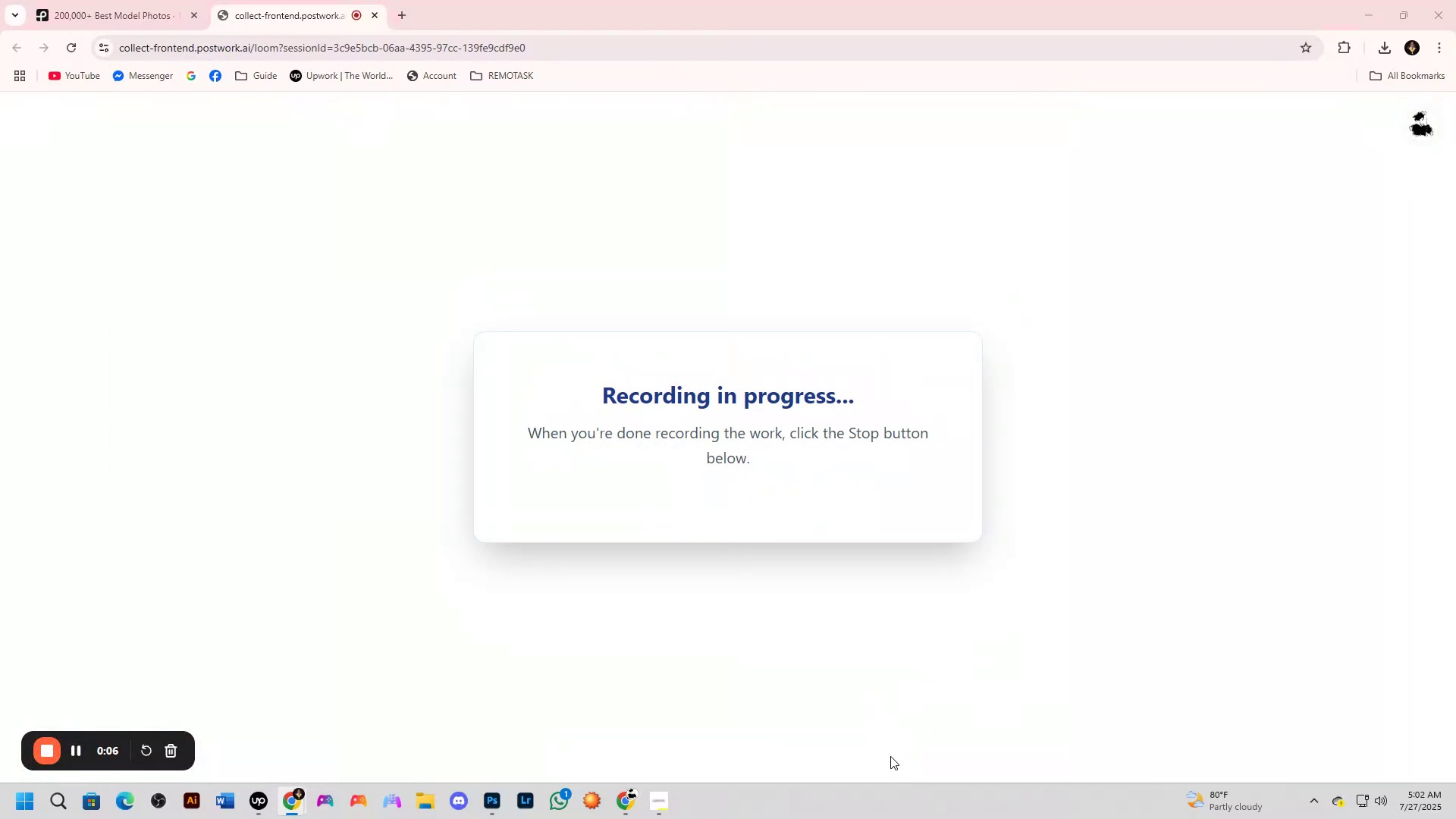 
key(Alt+Tab)
 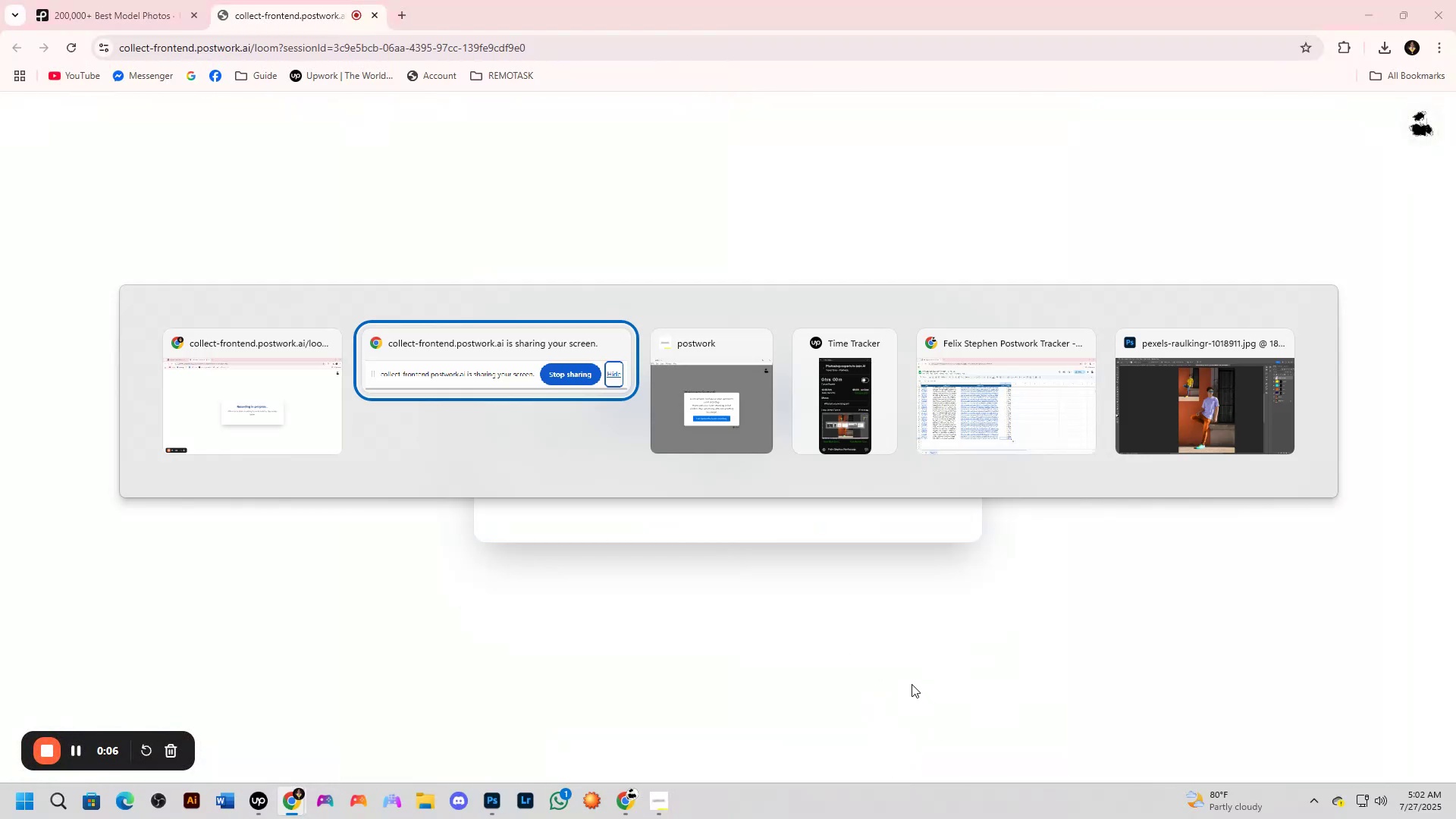 
key(Alt+Tab)
 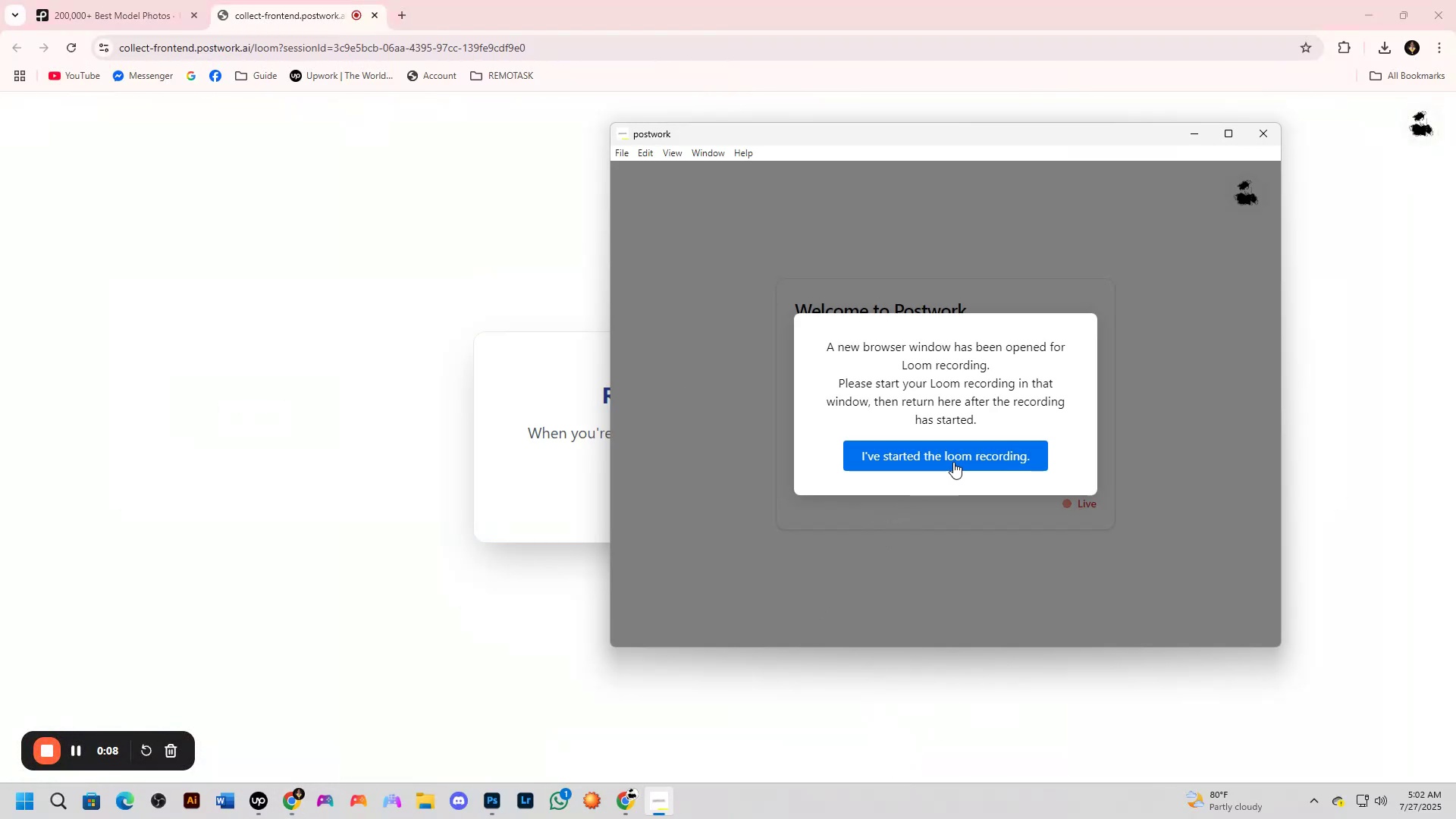 
left_click([956, 461])
 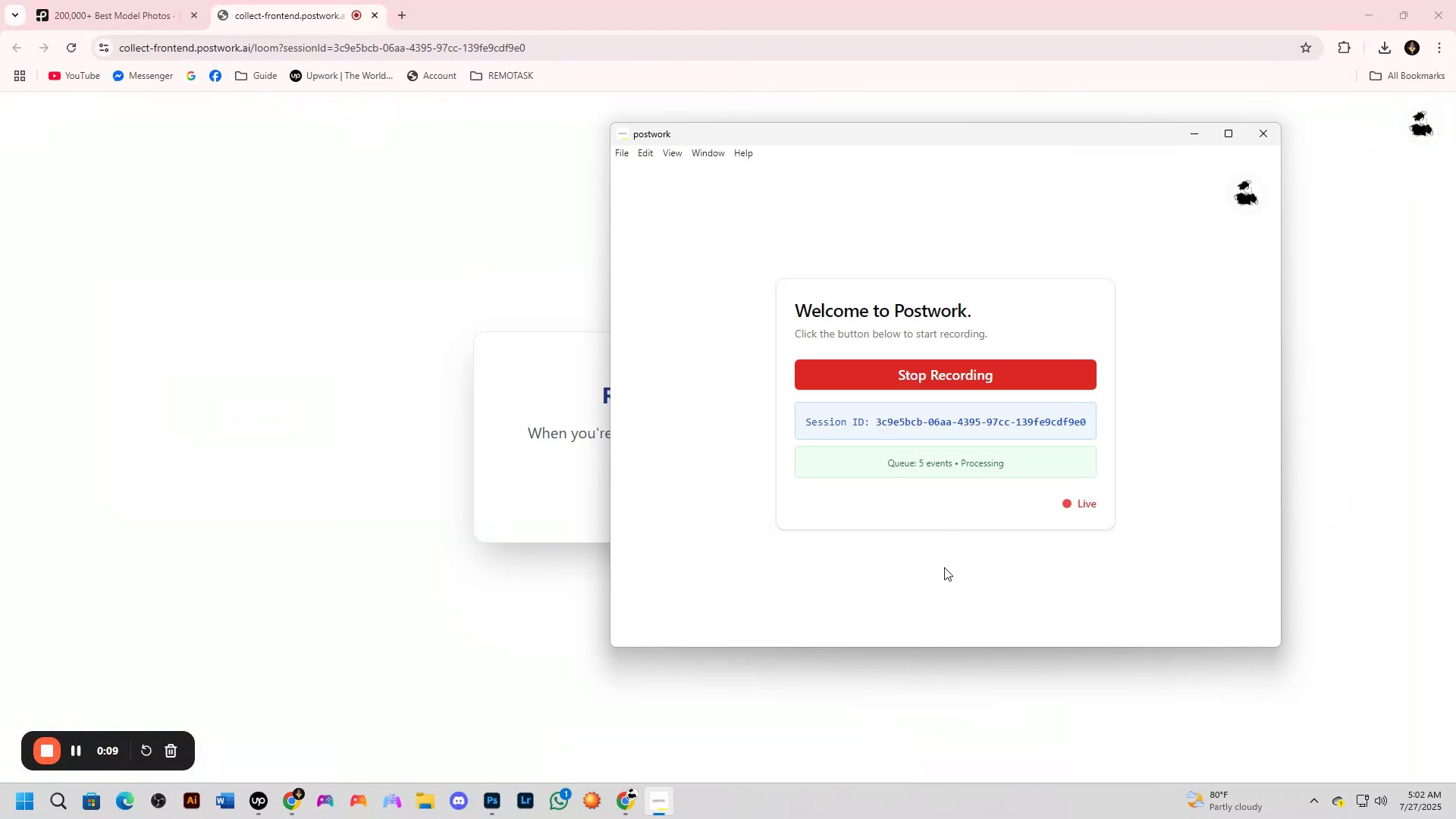 
key(Alt+Tab)
 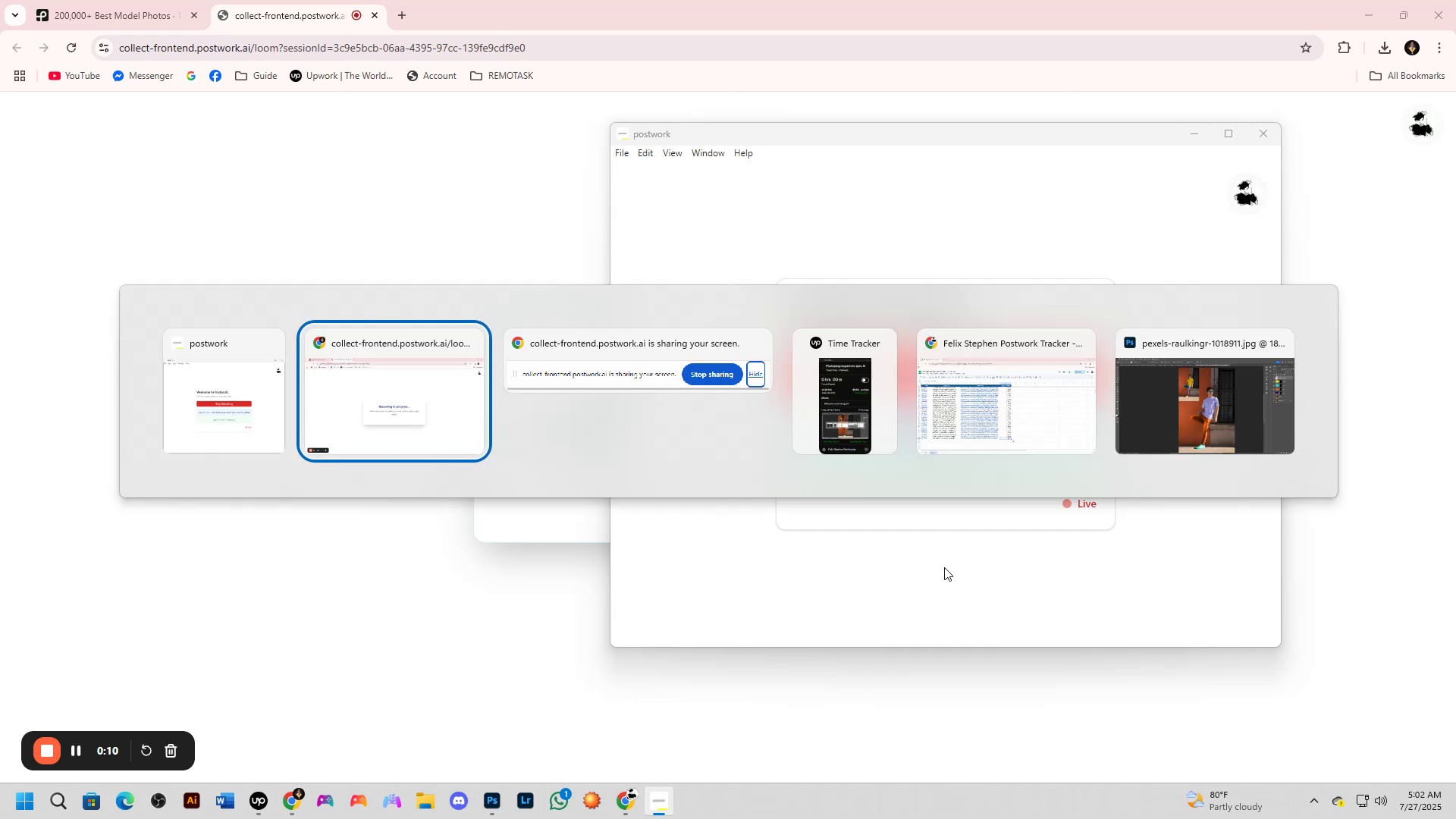 
key(Alt+Tab)
 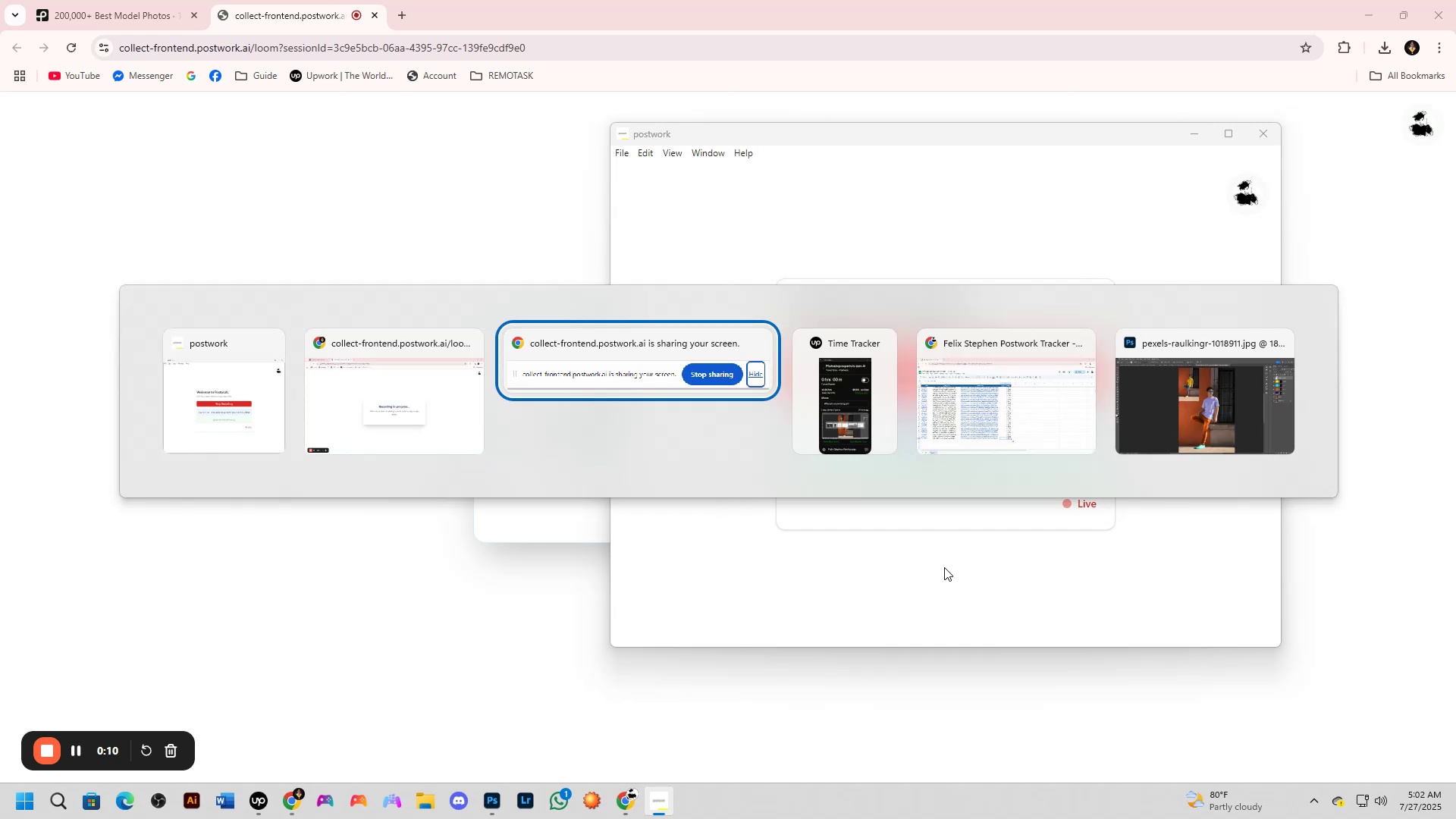 
key(Alt+Tab)
 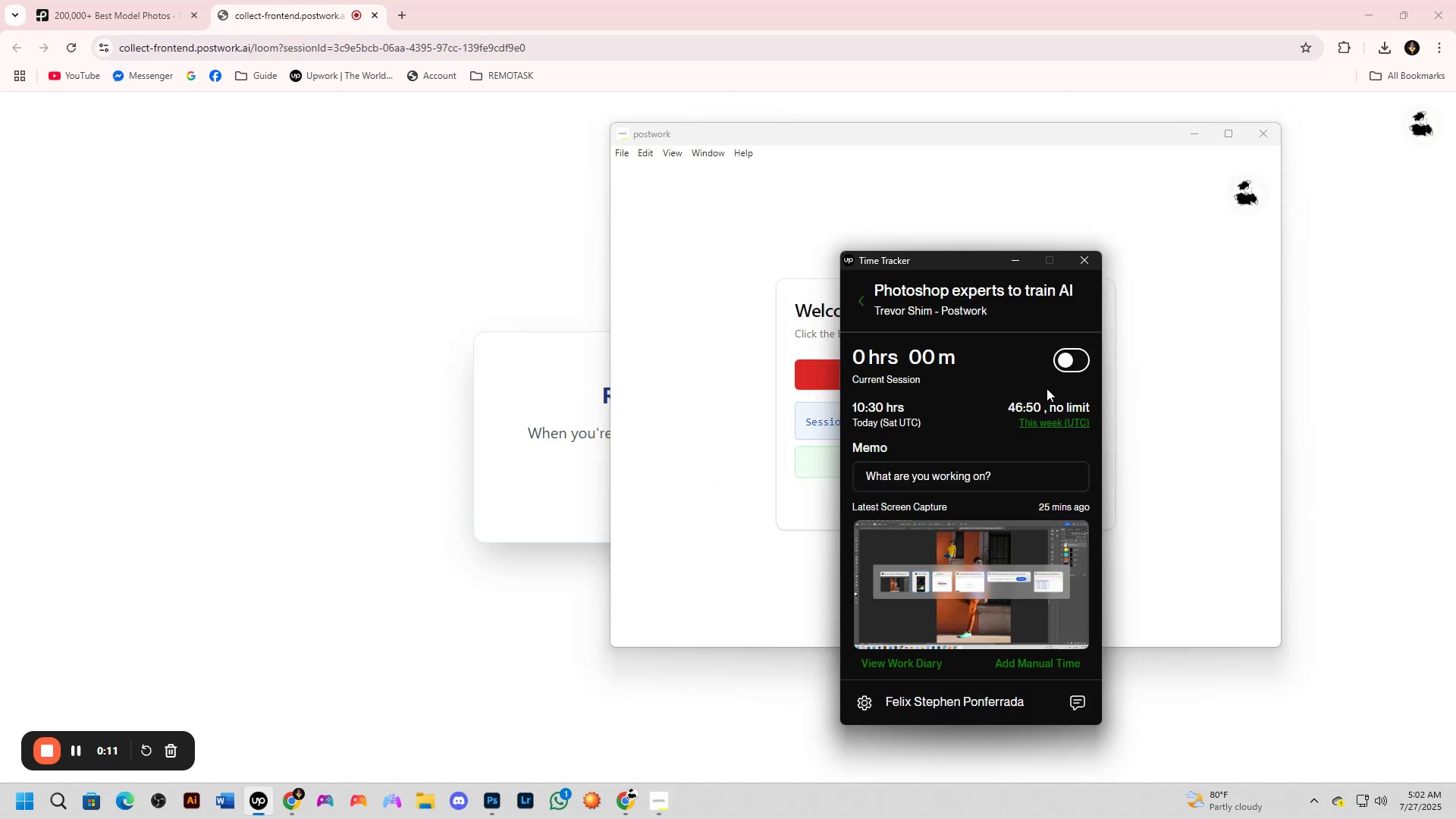 
left_click([1066, 359])
 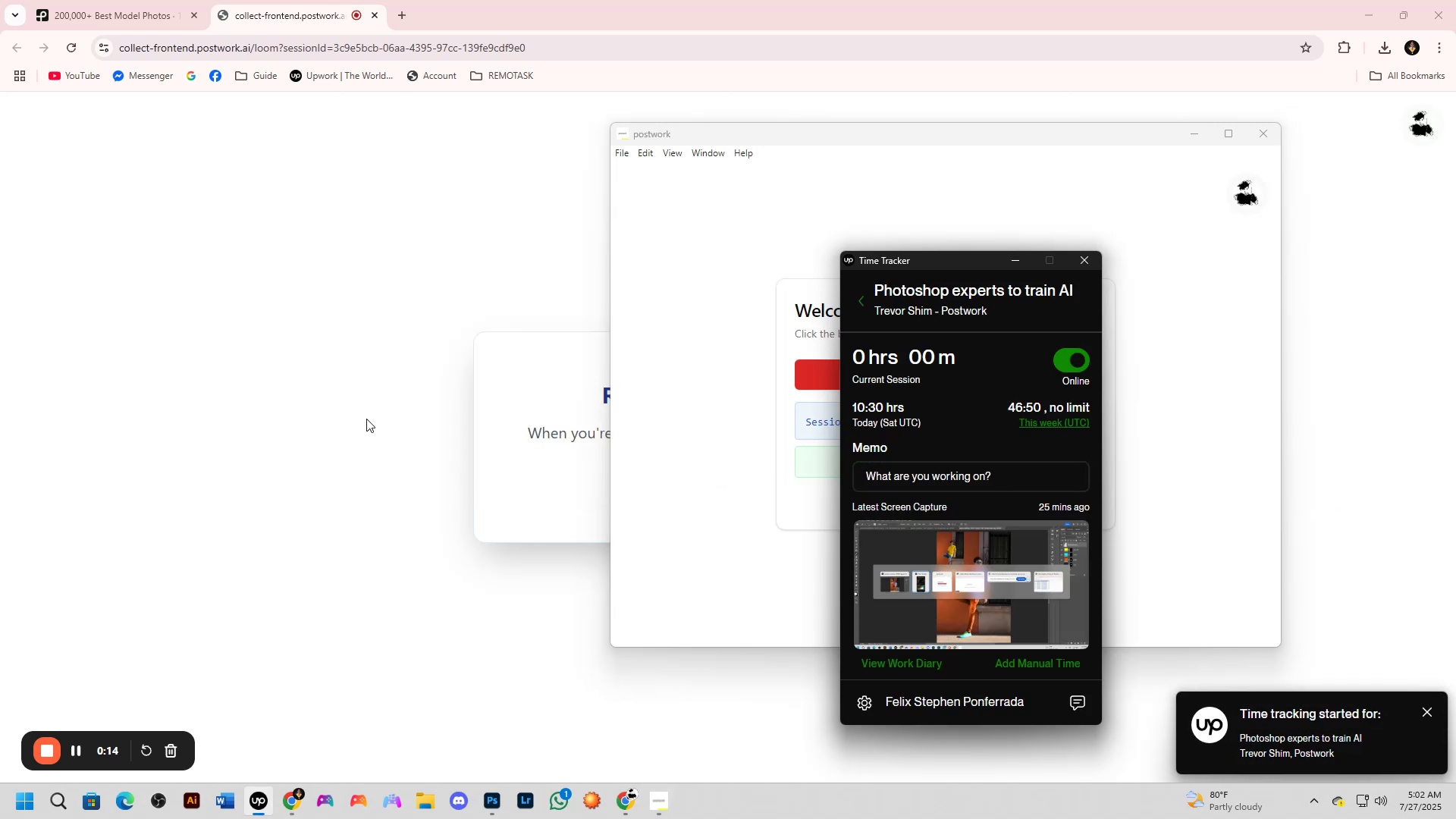 
left_click([324, 376])
 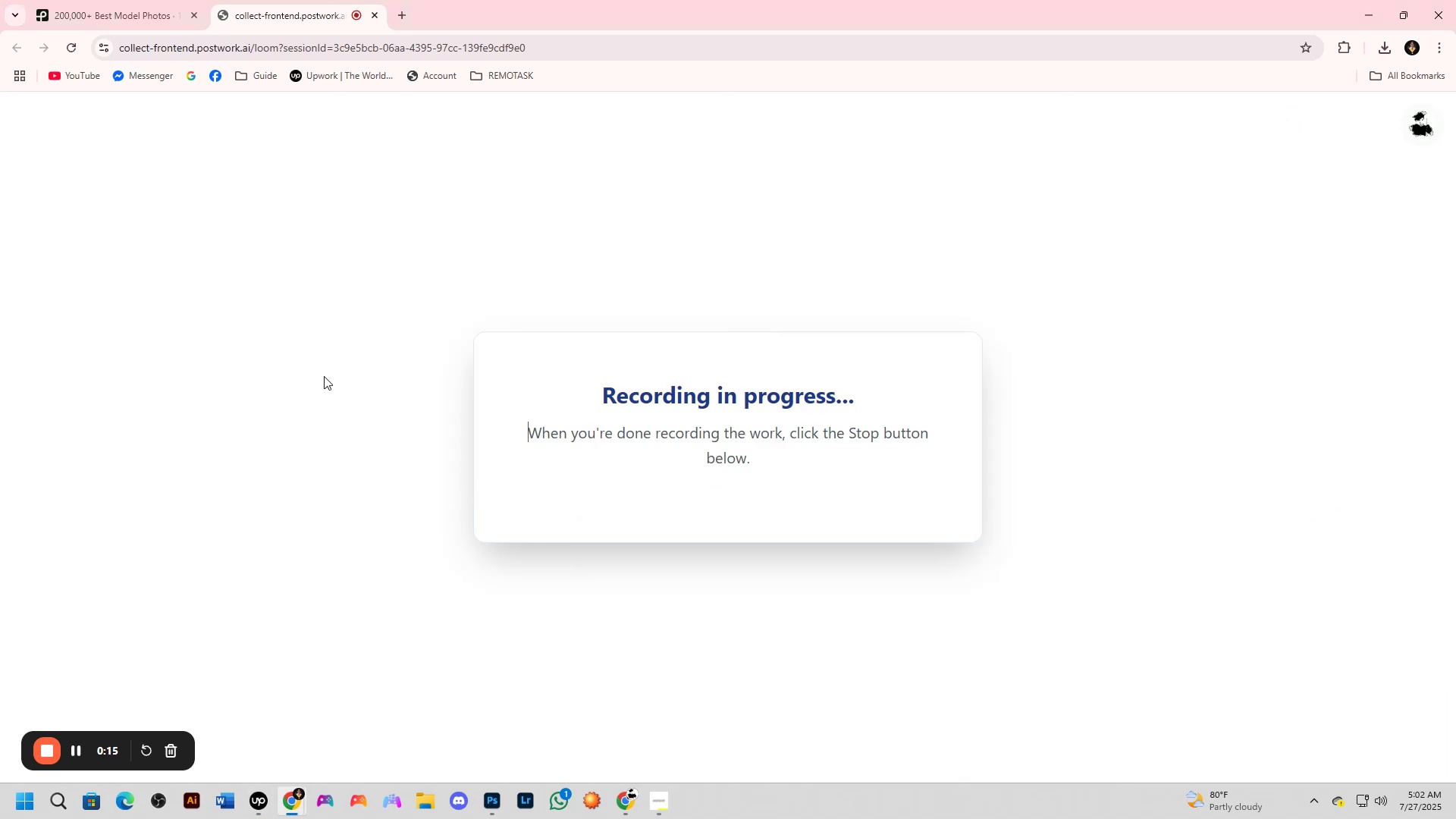 
key(Alt+Tab)
 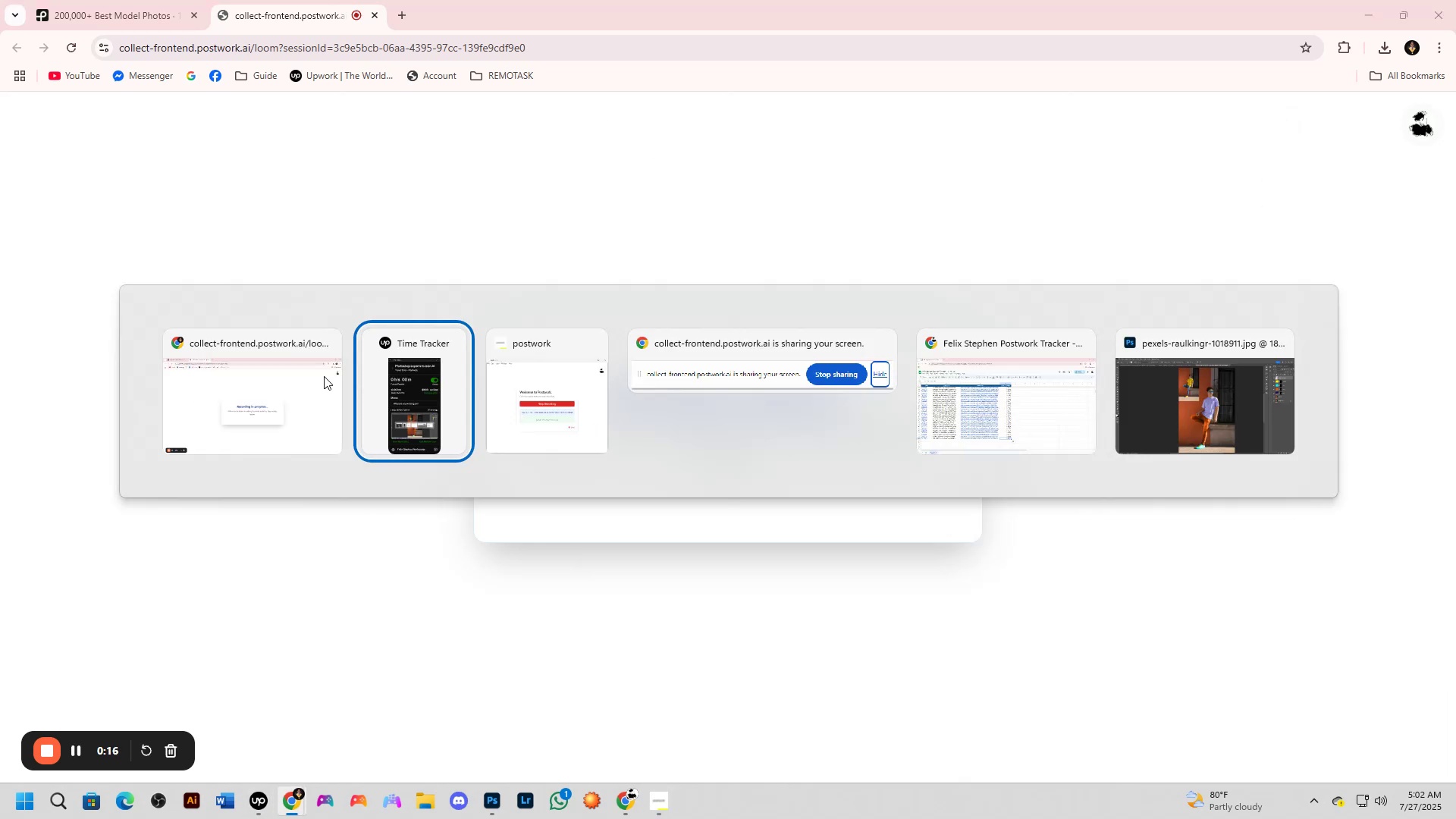 
key(Alt+Tab)
 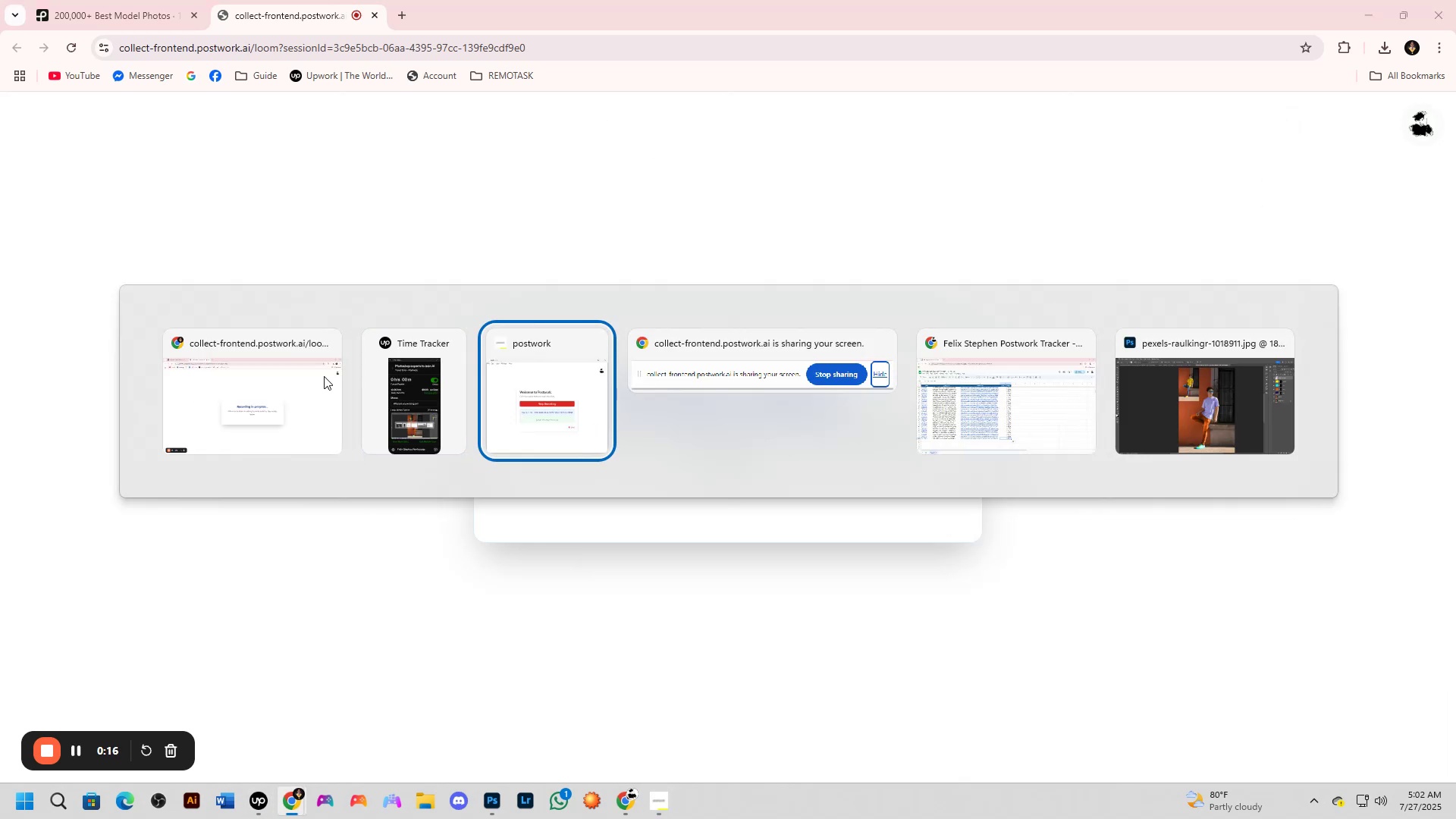 
key(Alt+Tab)
 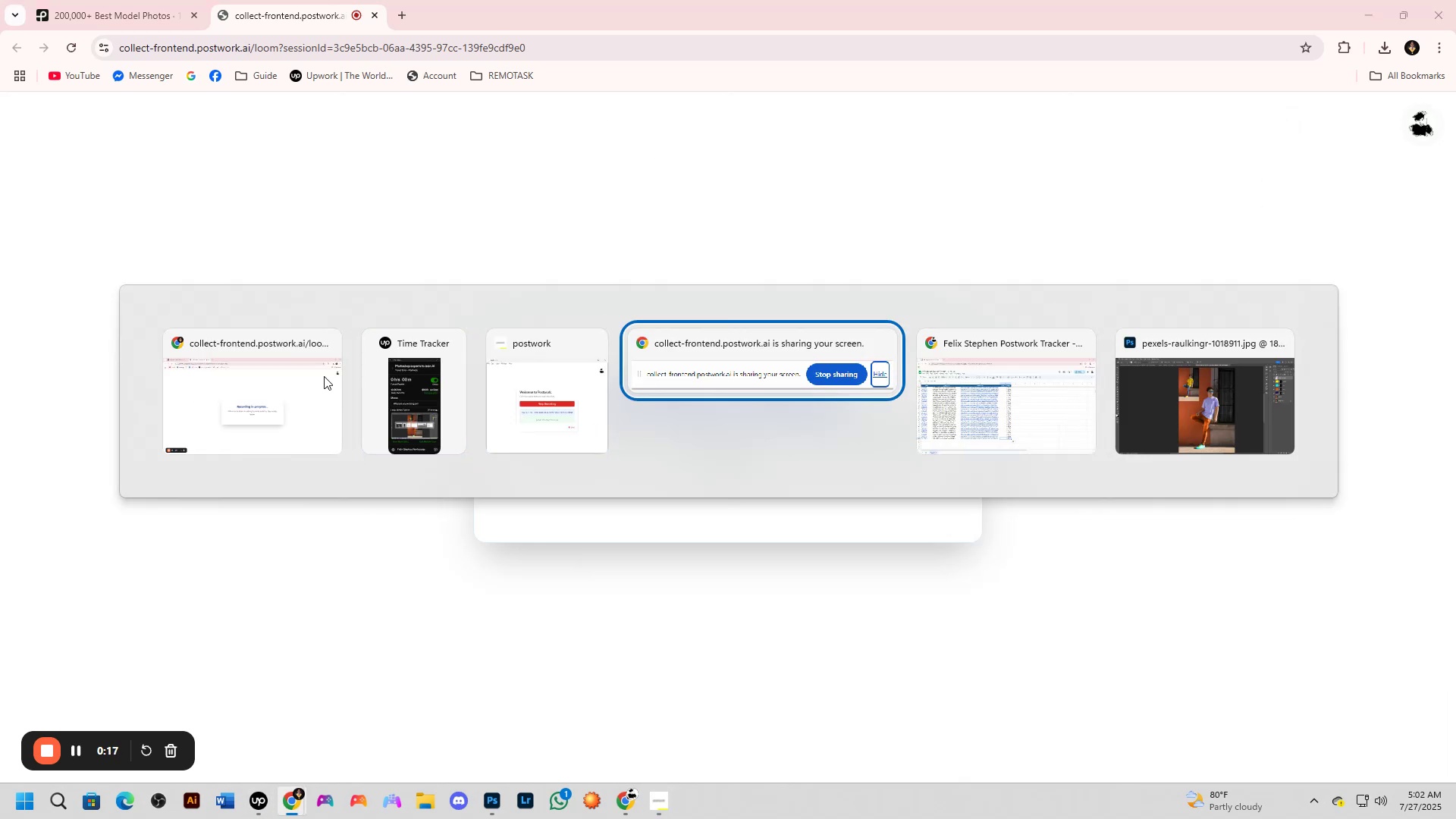 
key(Alt+Tab)
 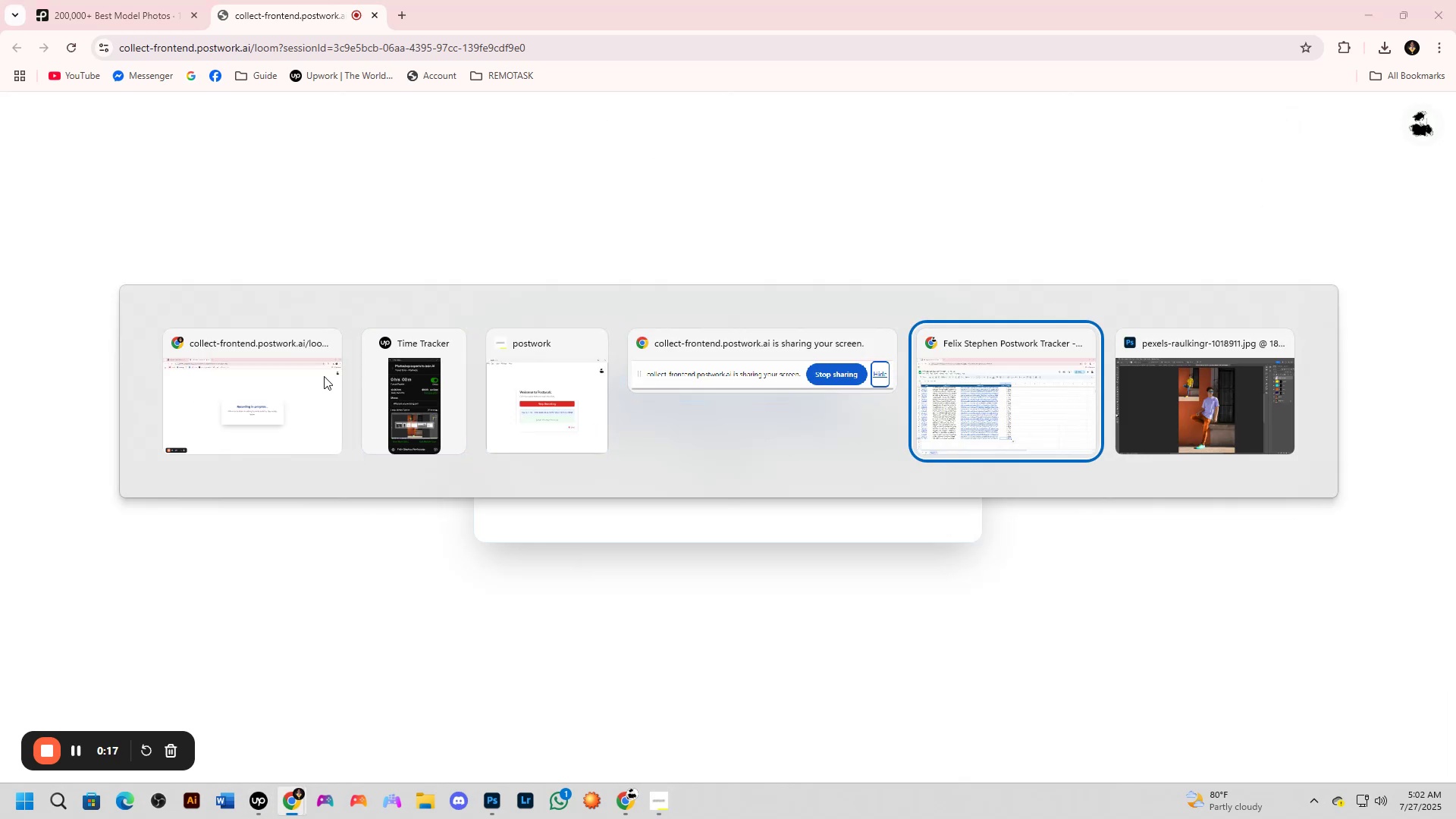 
key(Alt+Tab)
 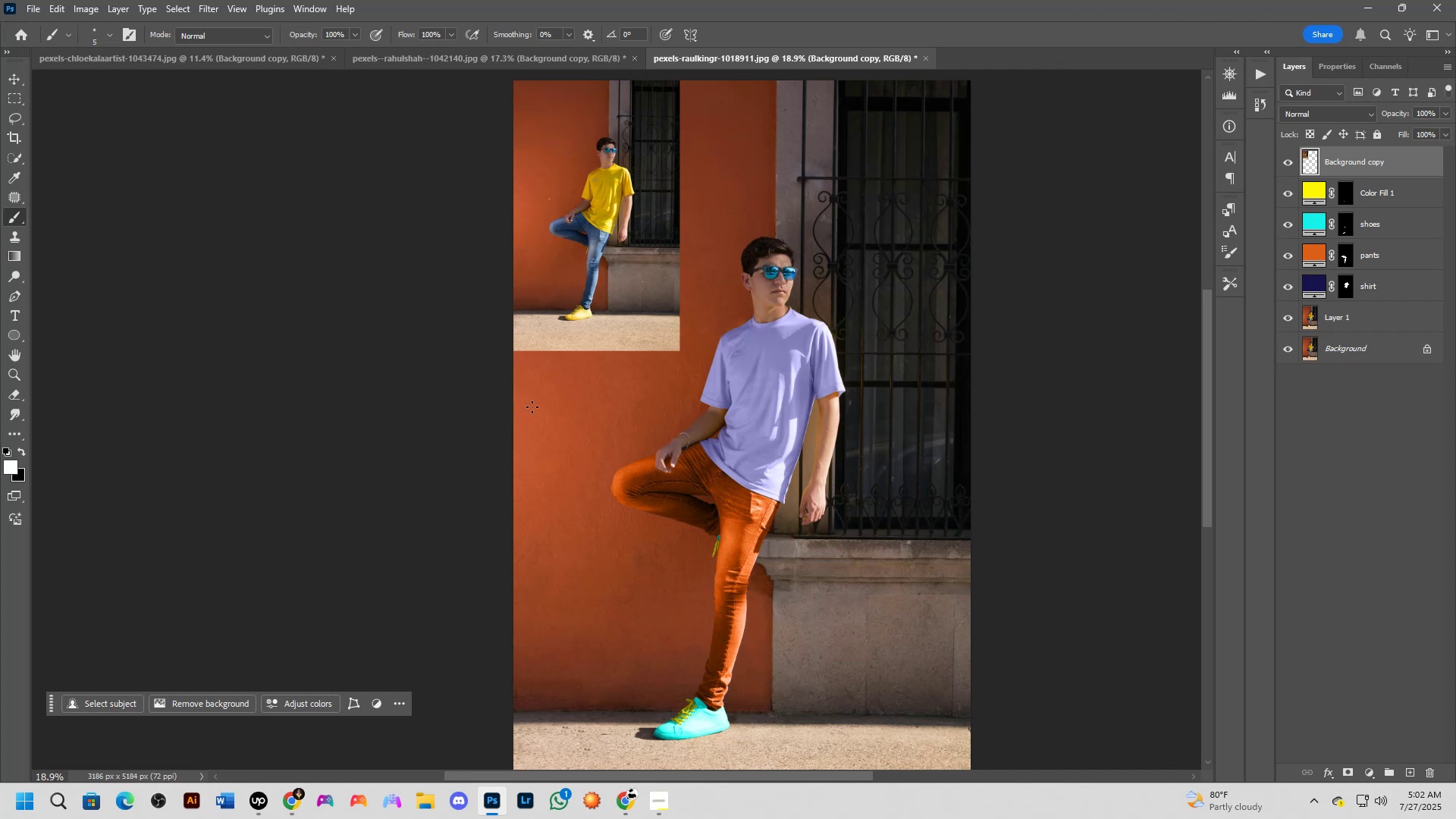 
wait(7.52)
 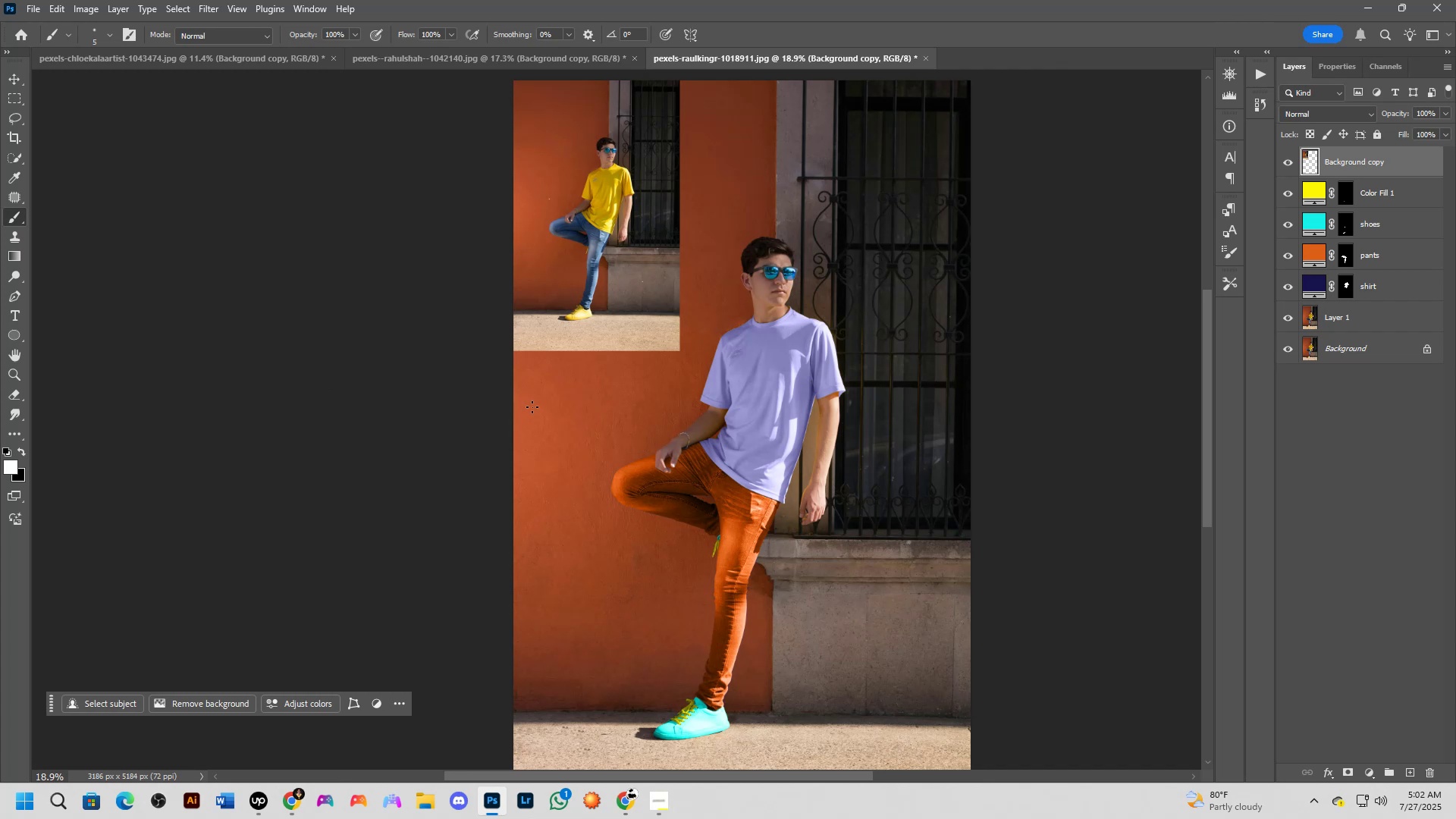 
mouse_move([925, 77])
 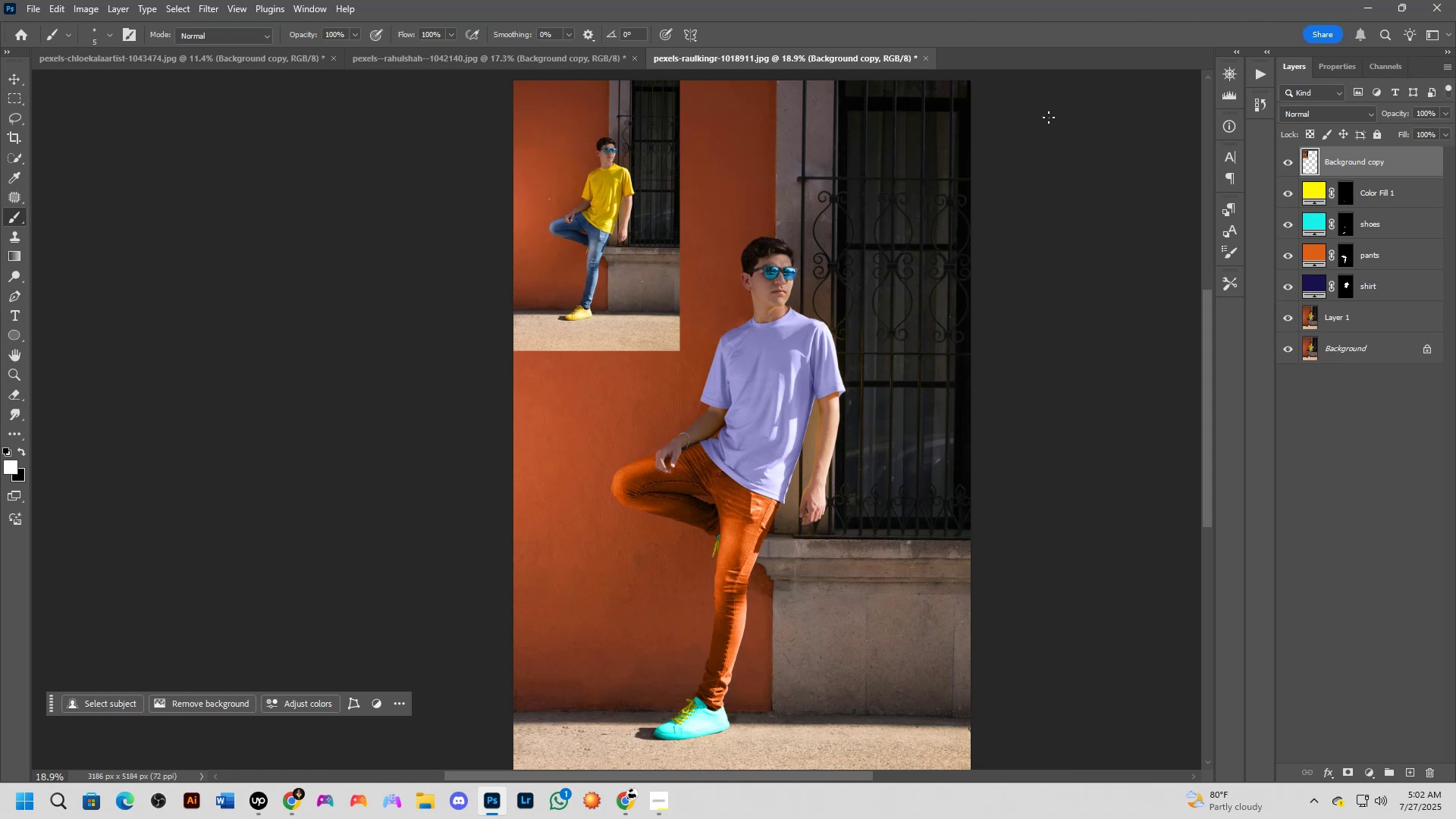 
left_click([926, 57])
 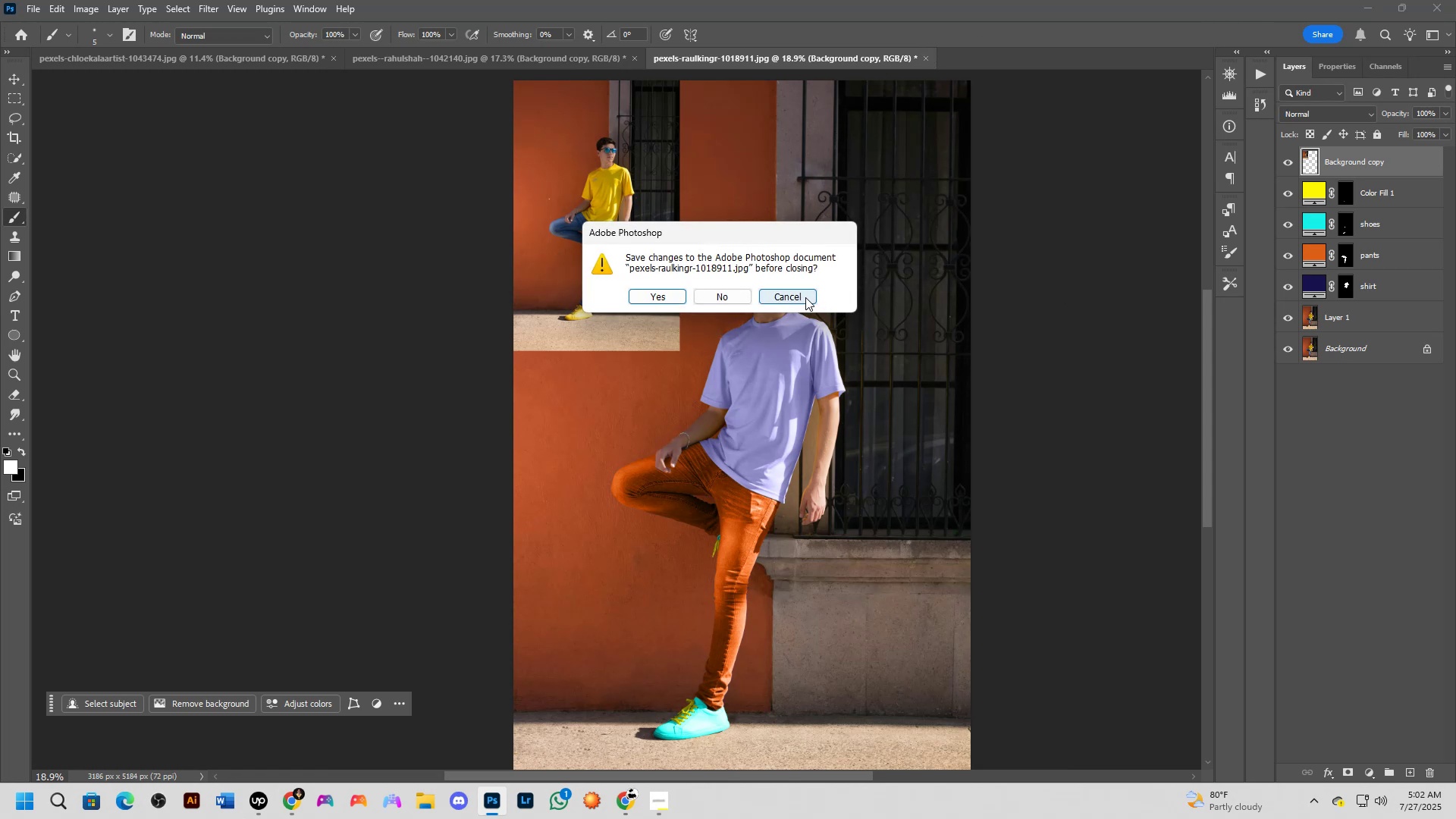 
wait(8.92)
 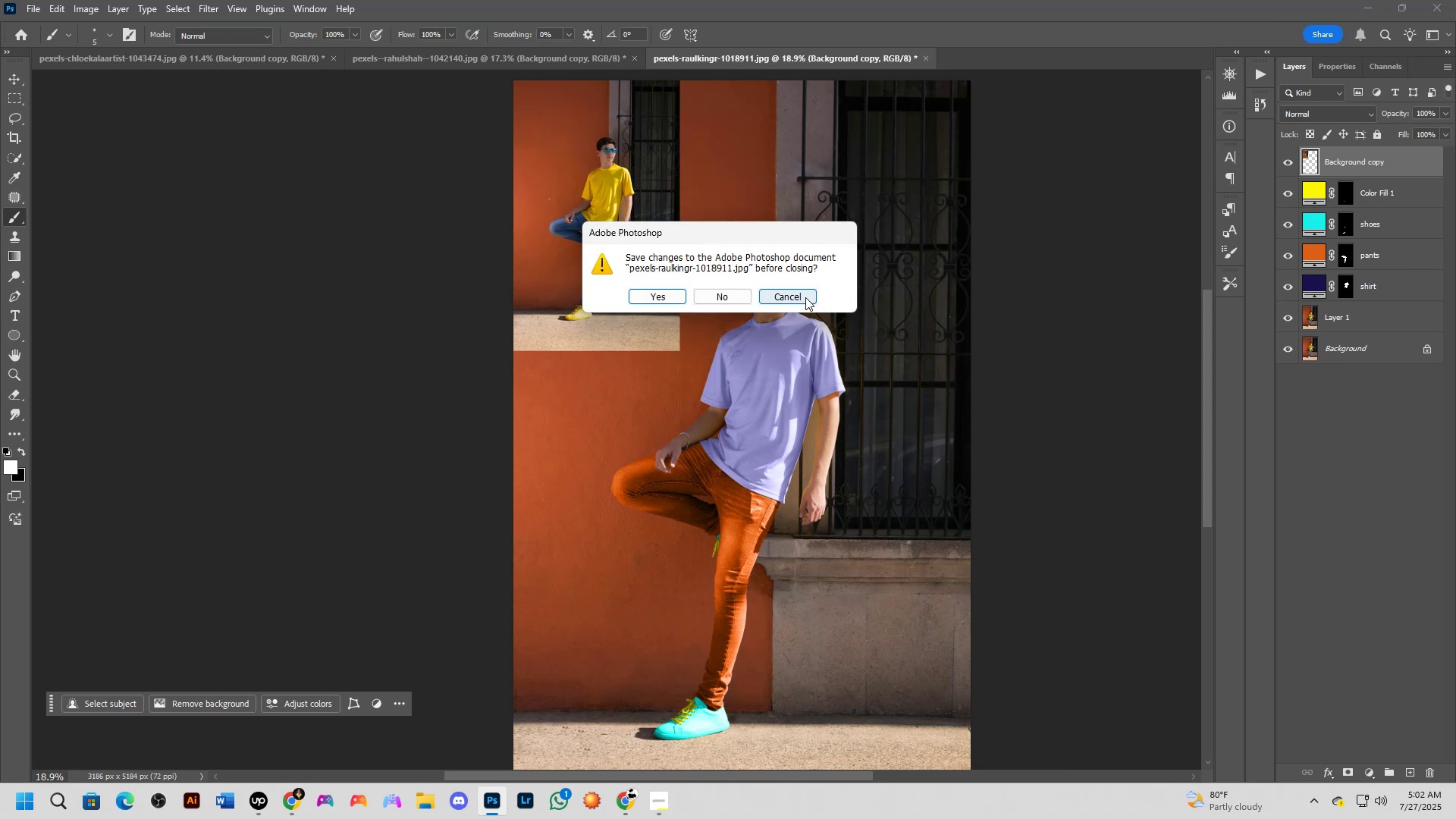 
key(Escape)
 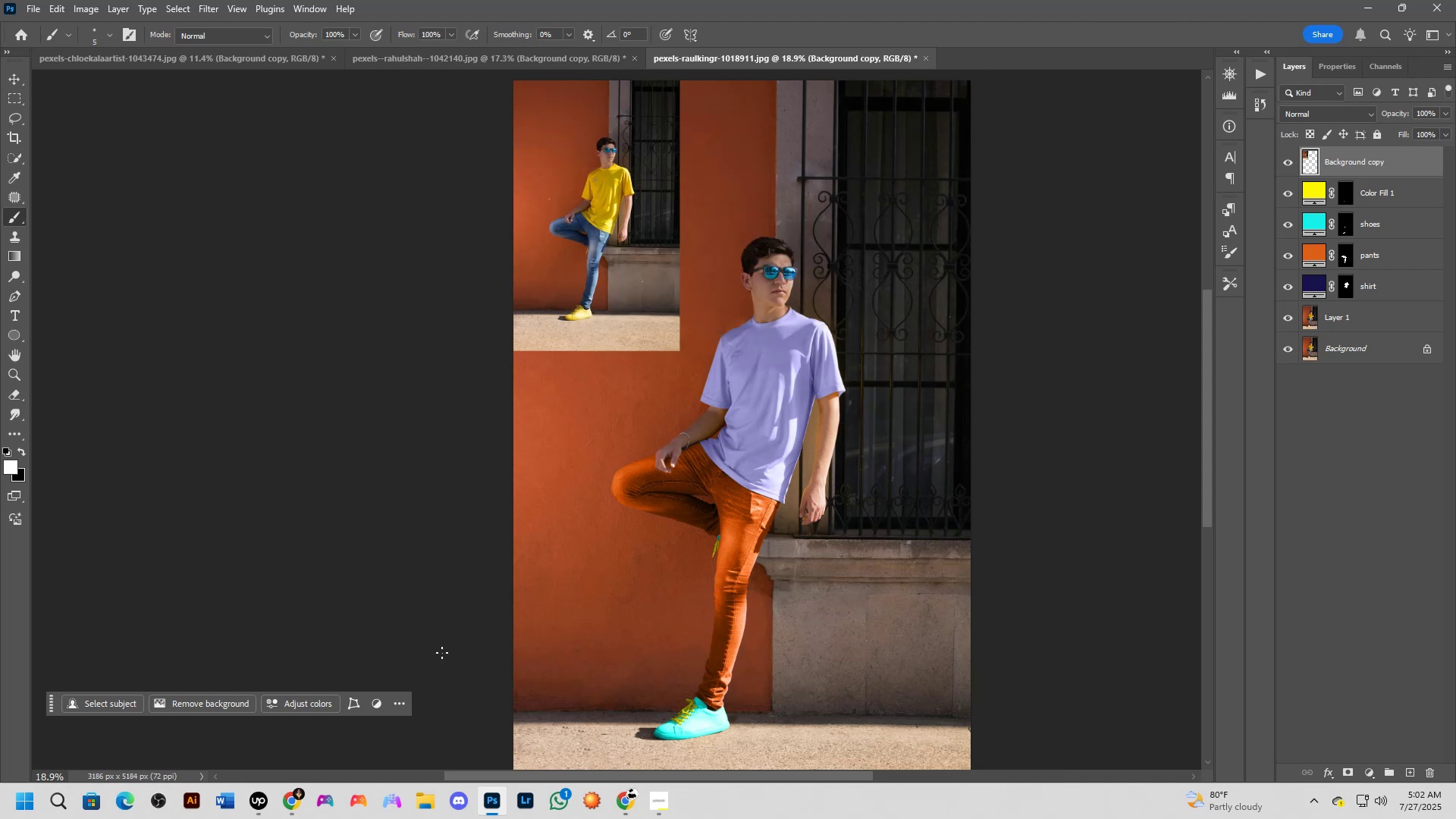 
left_click([428, 807])
 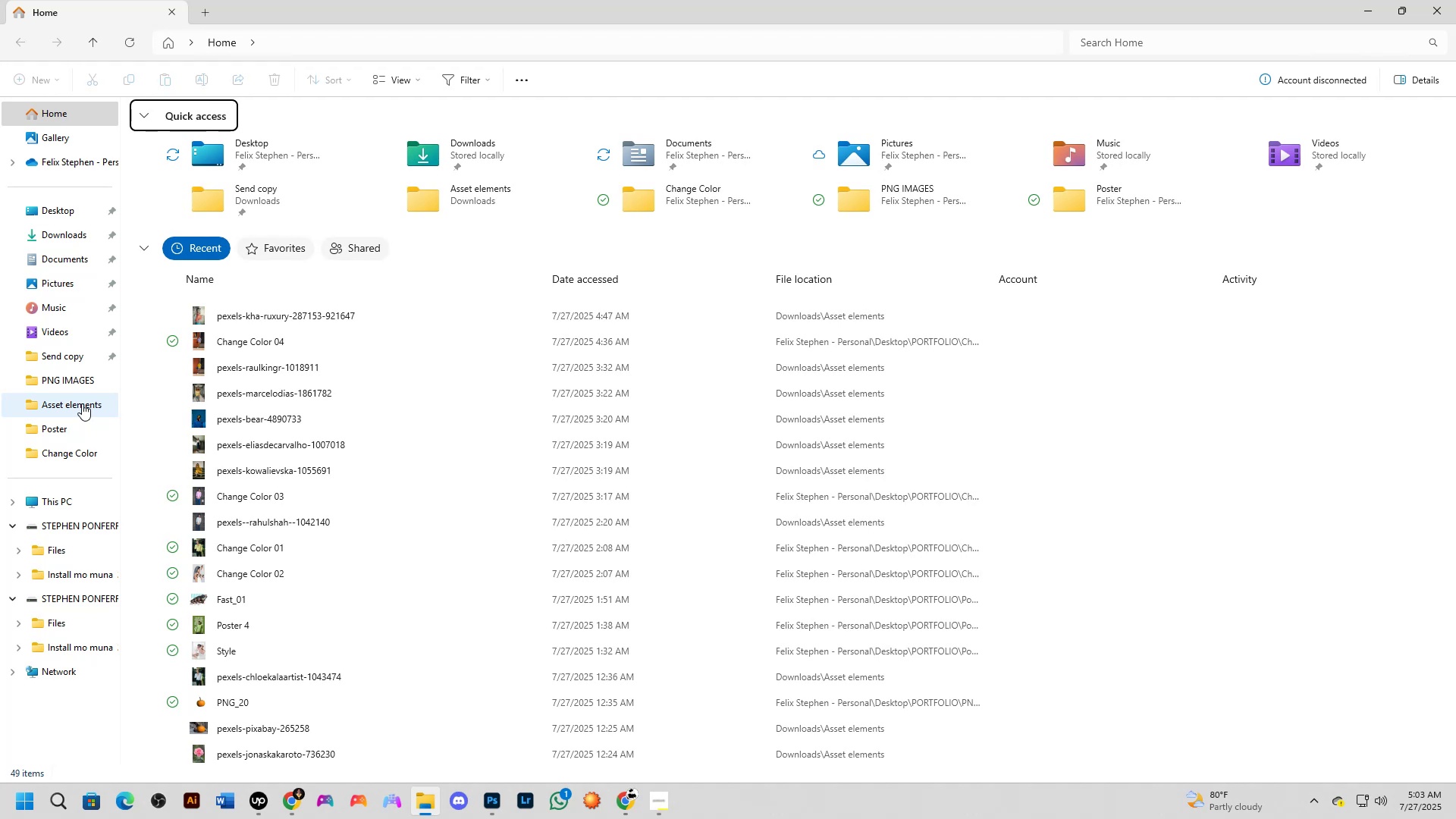 
wait(12.59)
 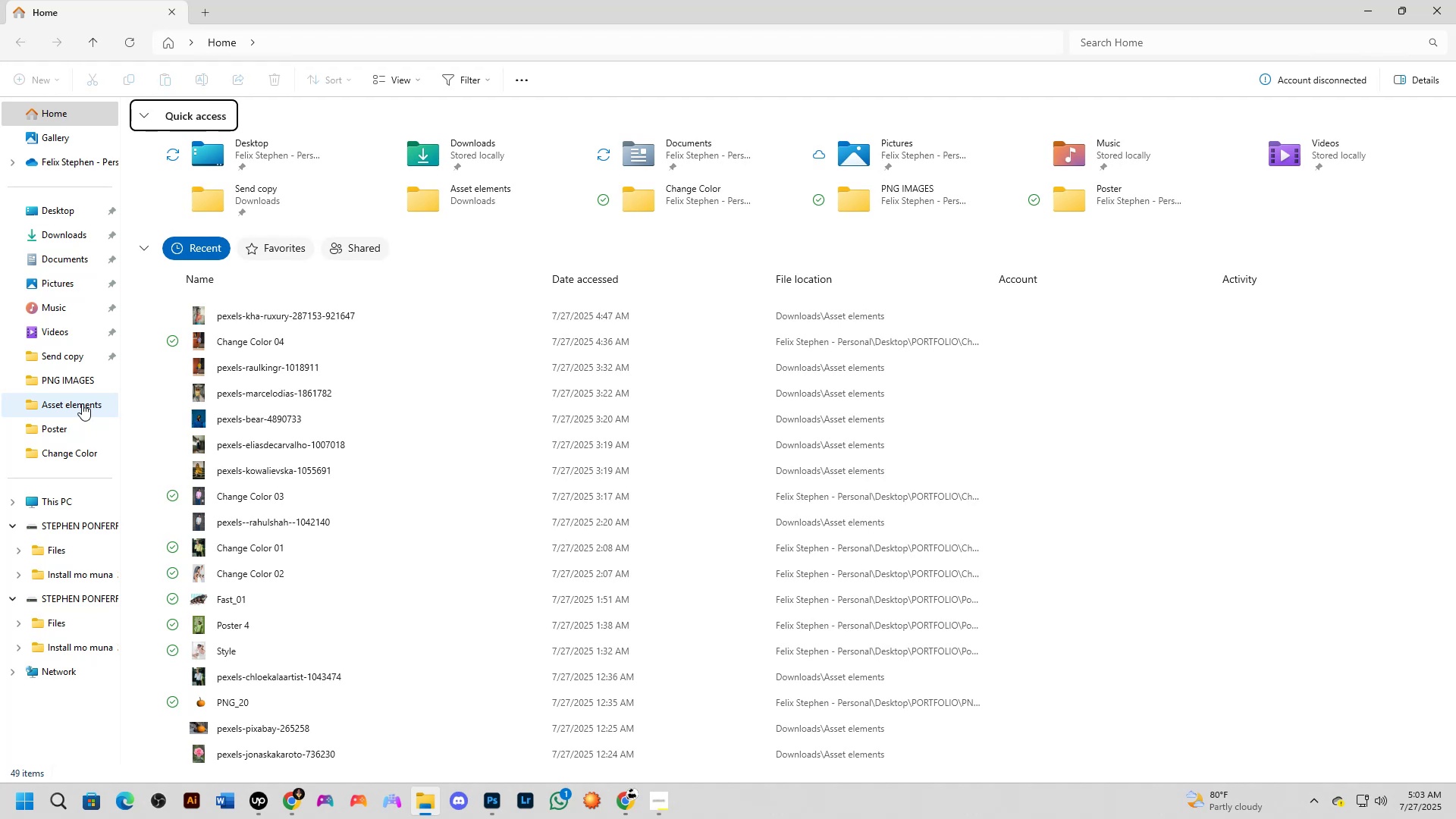 
left_click([81, 457])
 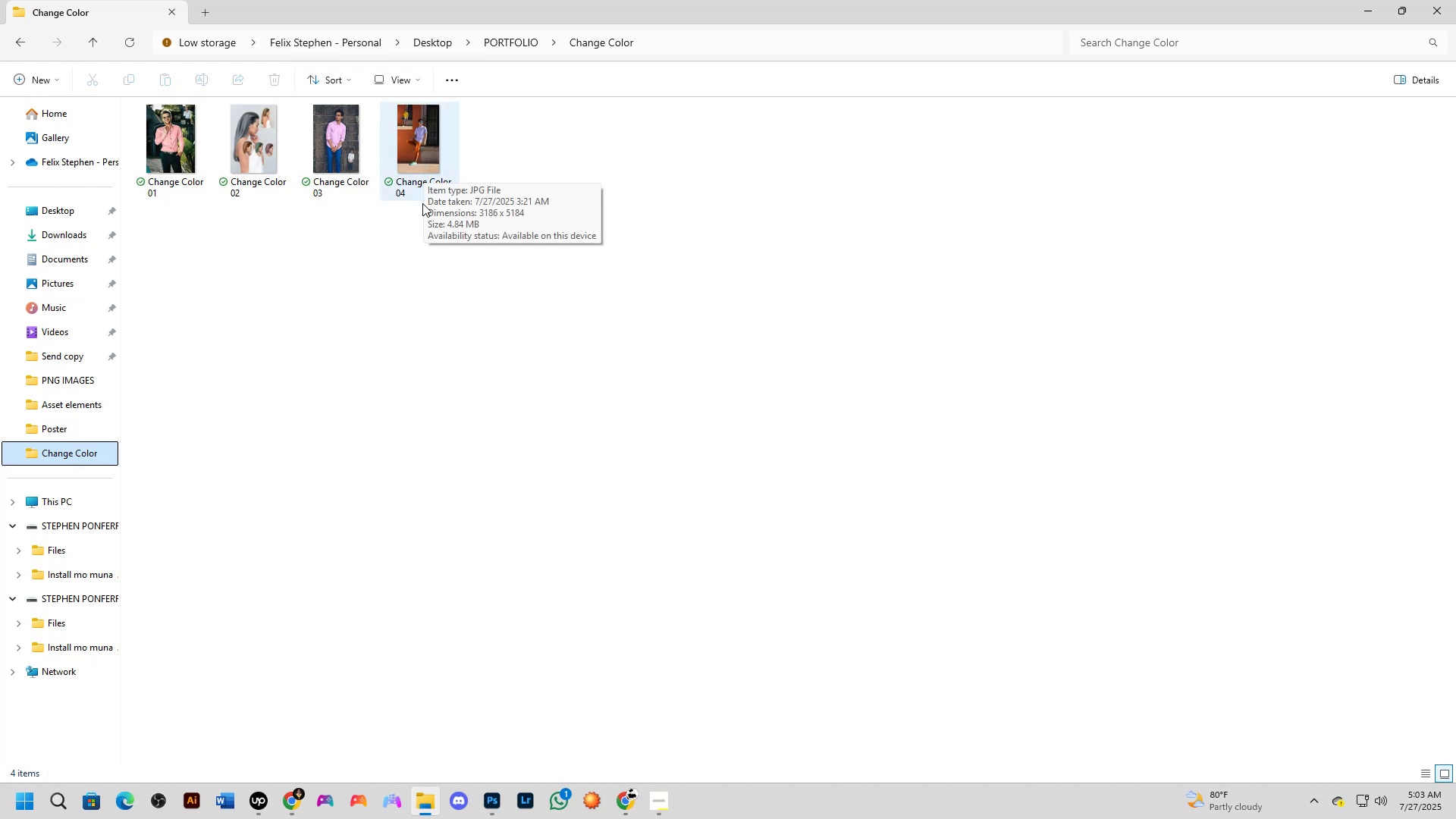 
wait(6.34)
 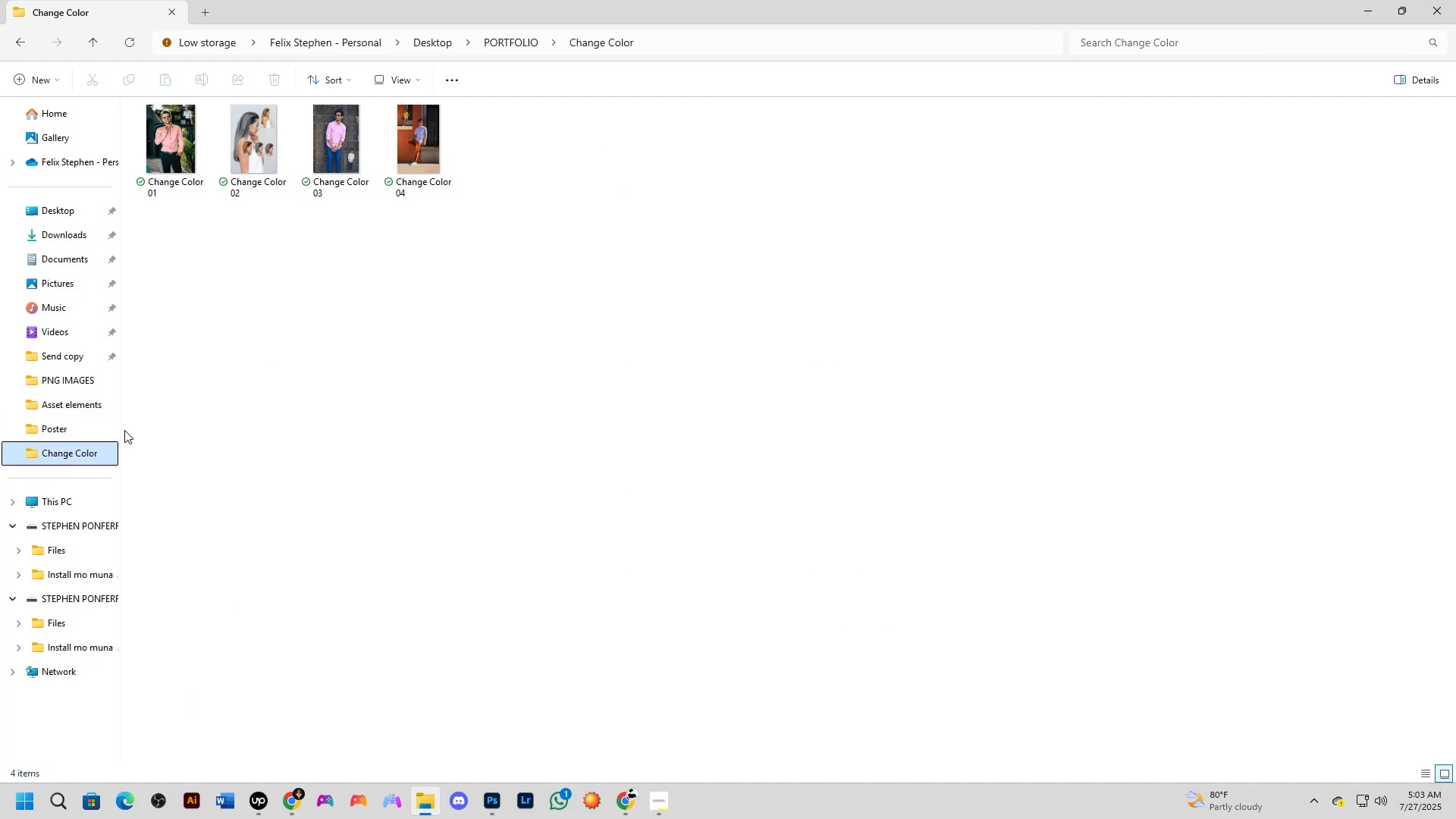 
left_click([1441, 8])
 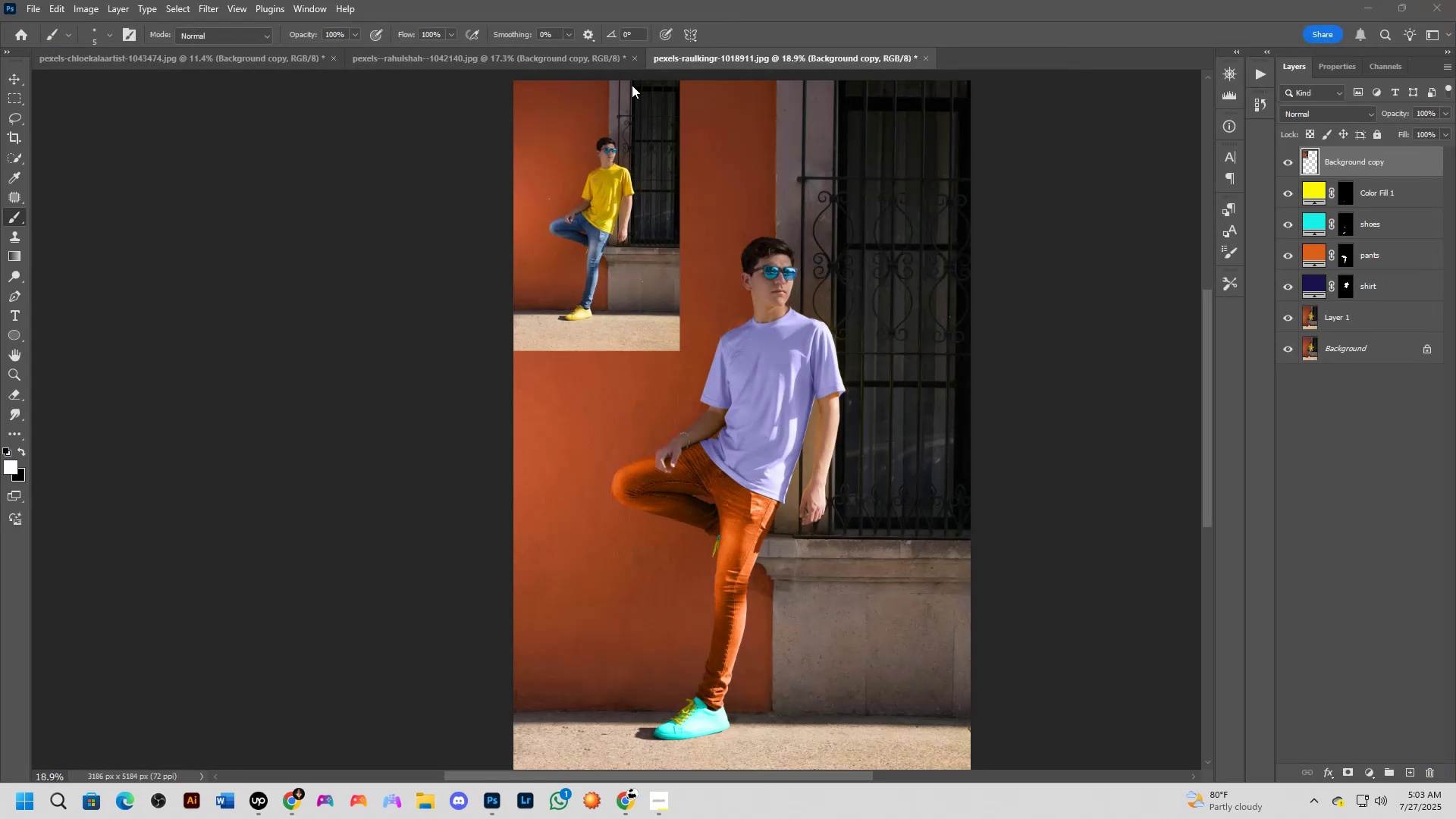 
left_click([565, 65])
 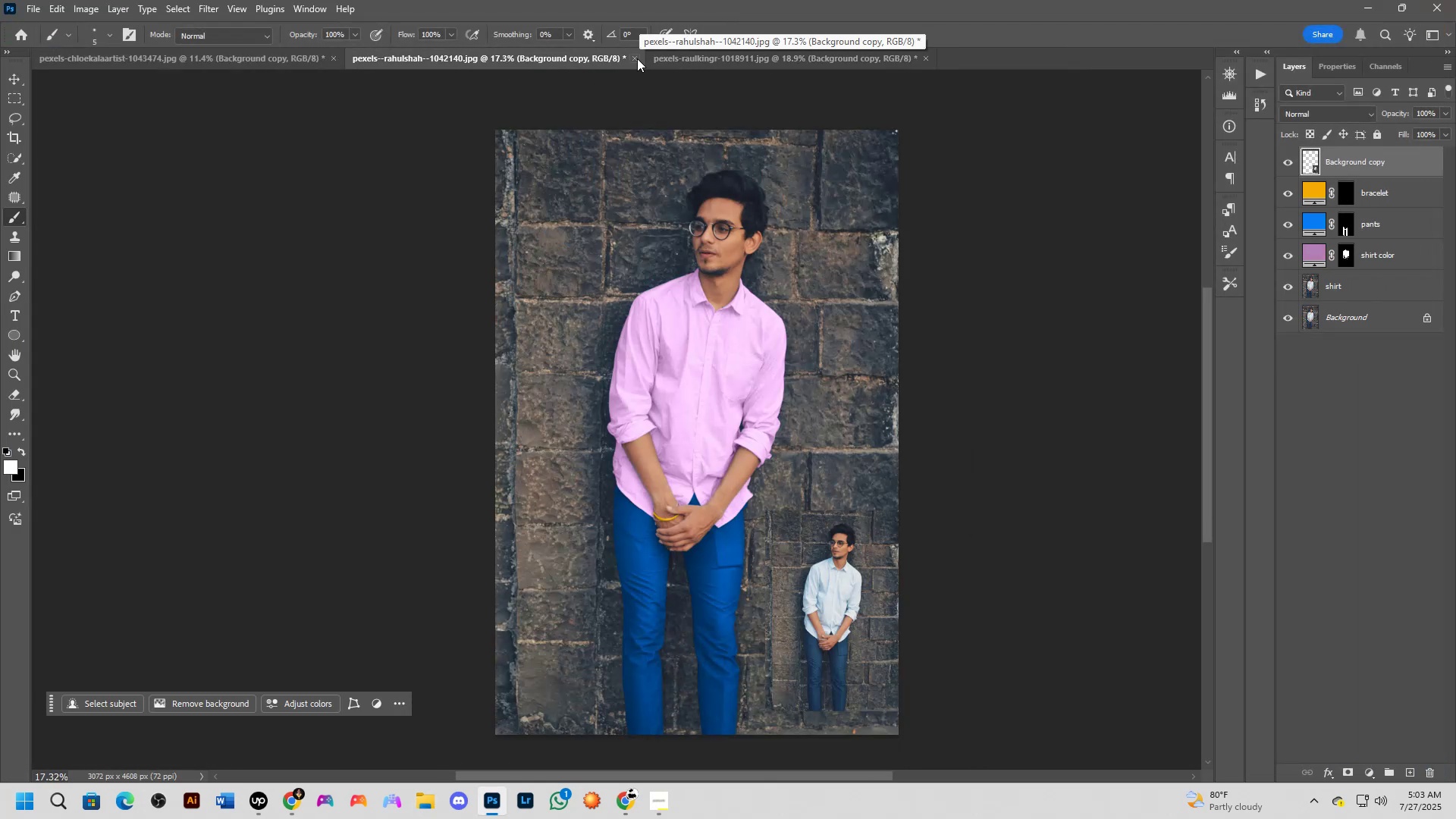 
left_click([632, 58])
 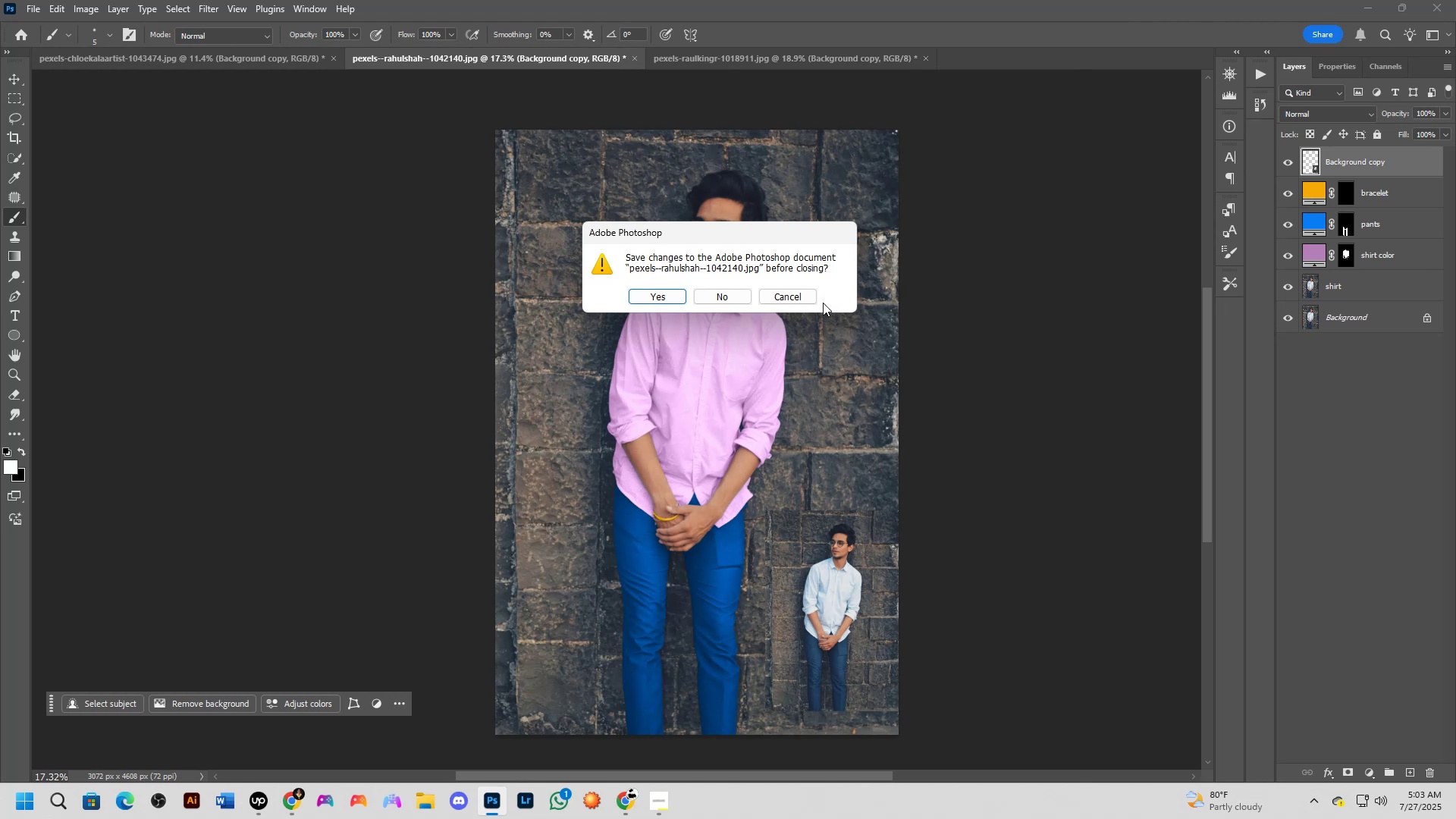 
wait(5.42)
 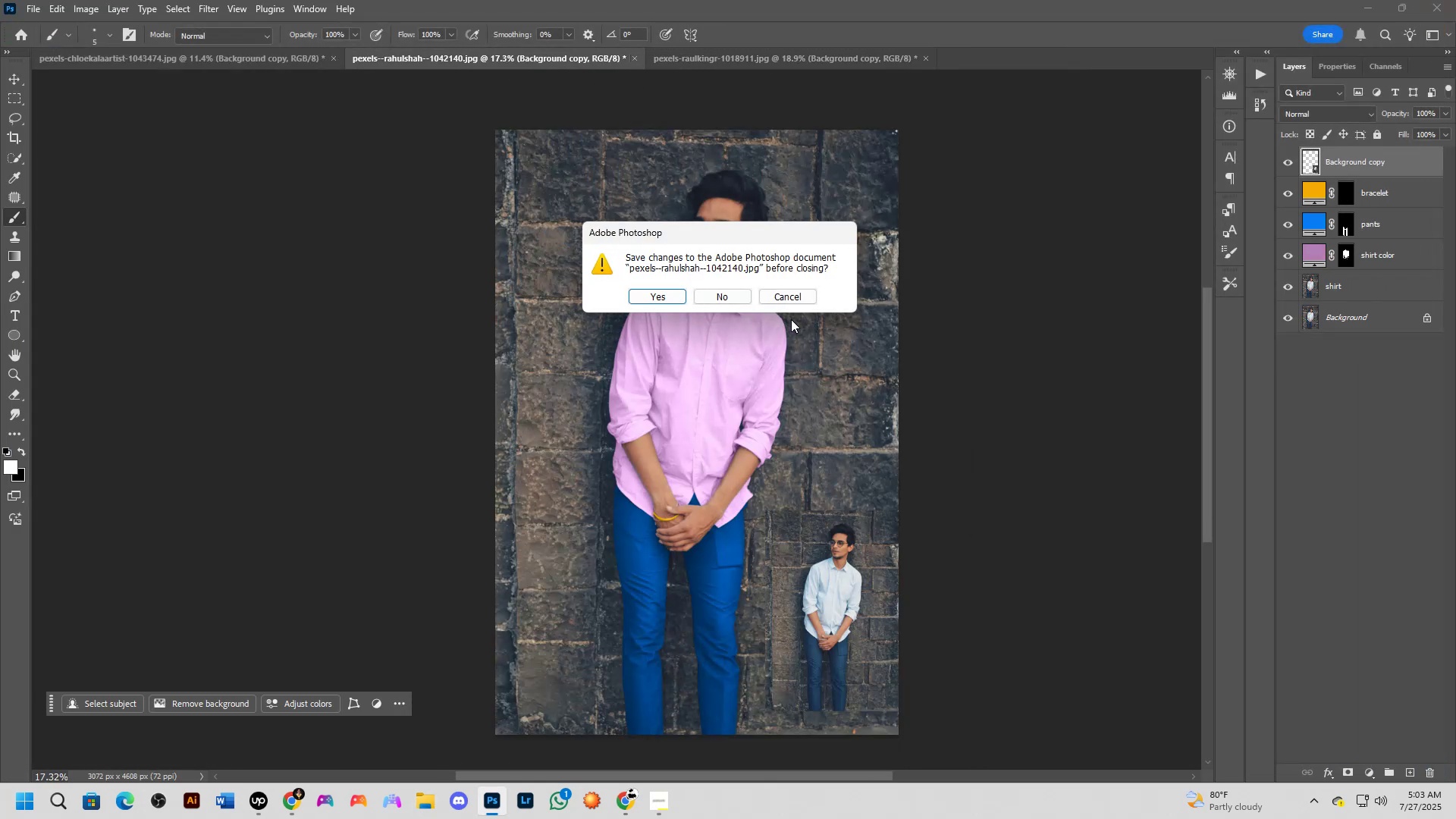 
left_click([807, 298])
 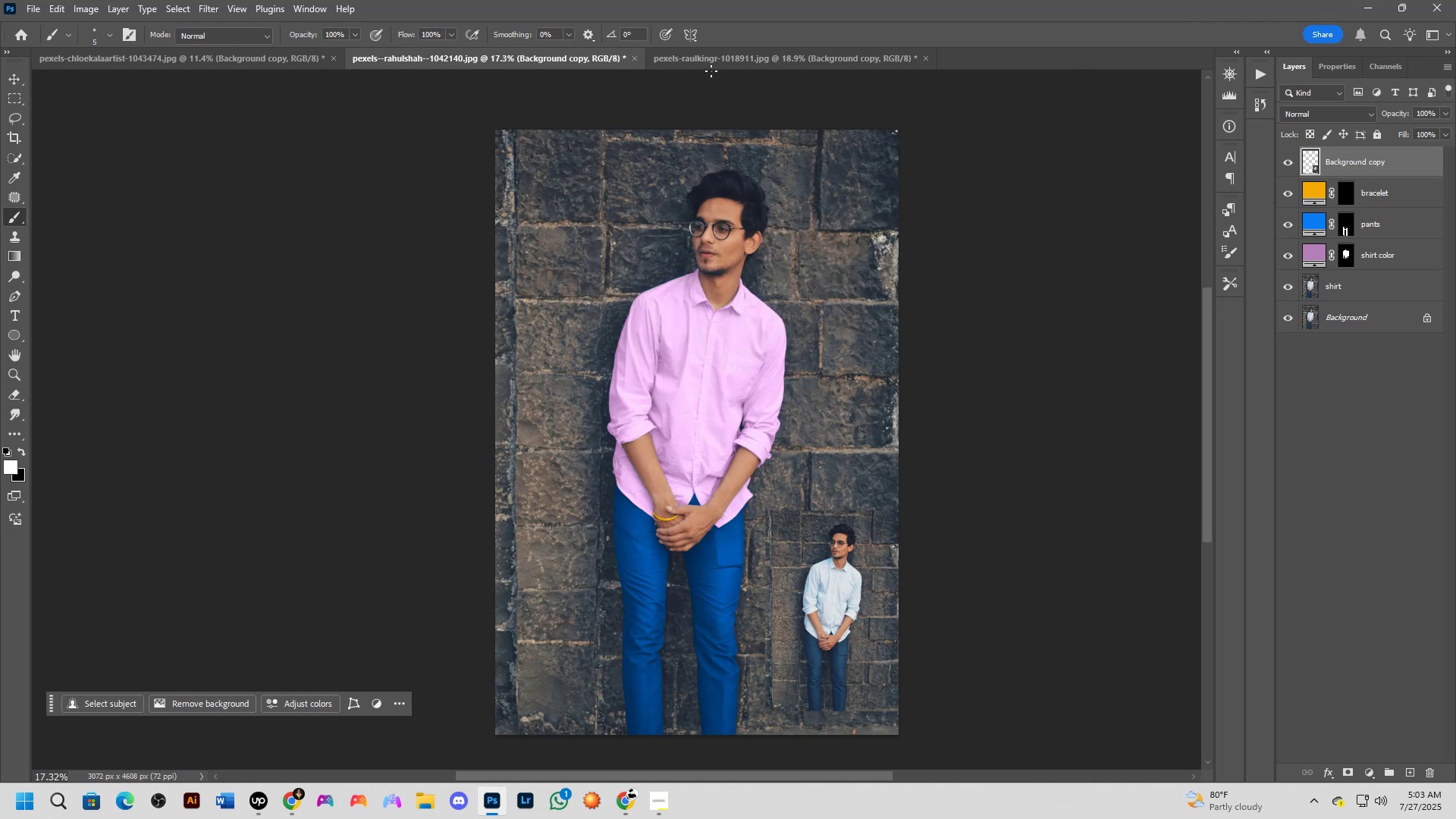 
left_click([730, 64])
 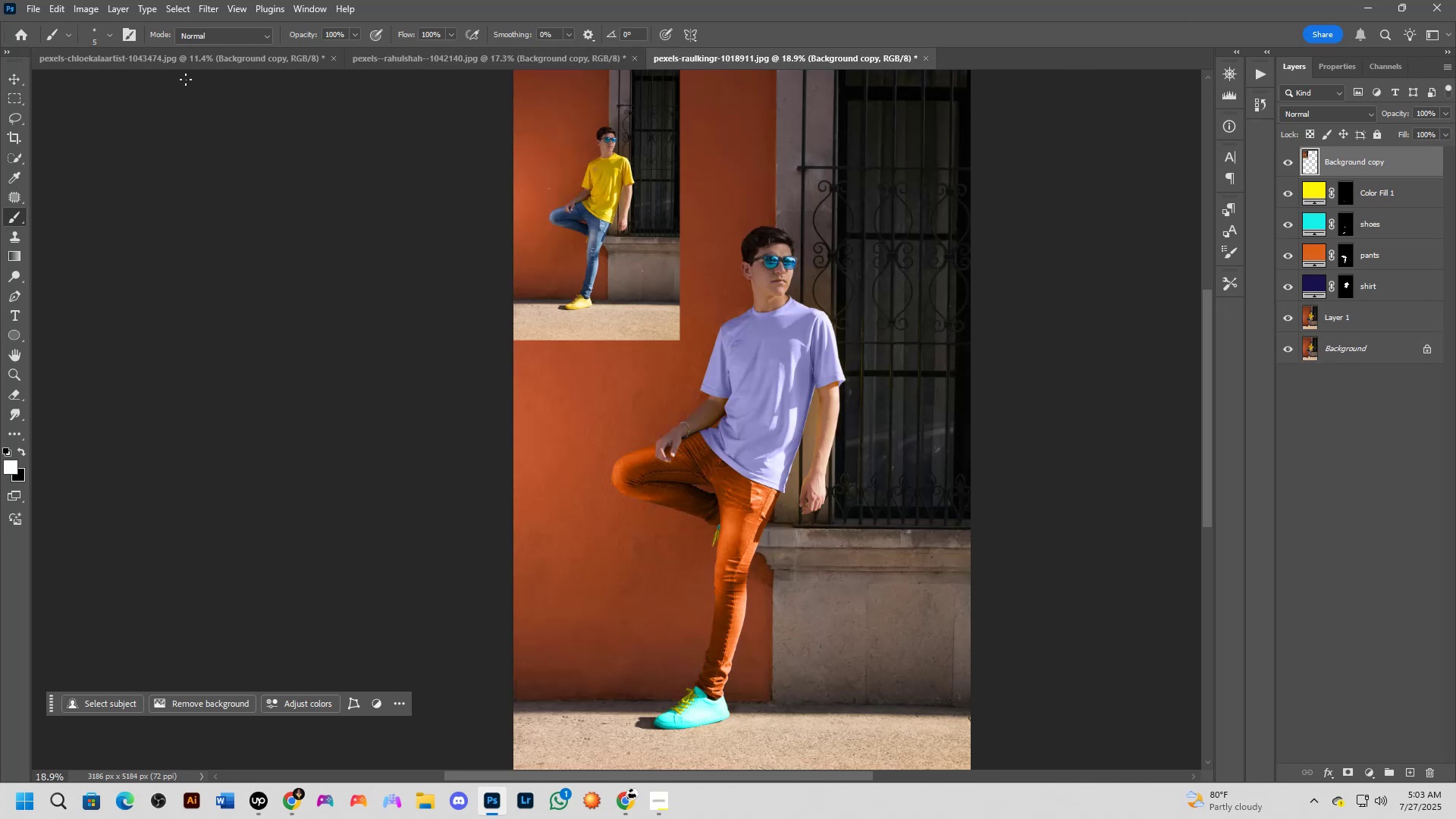 
double_click([221, 64])
 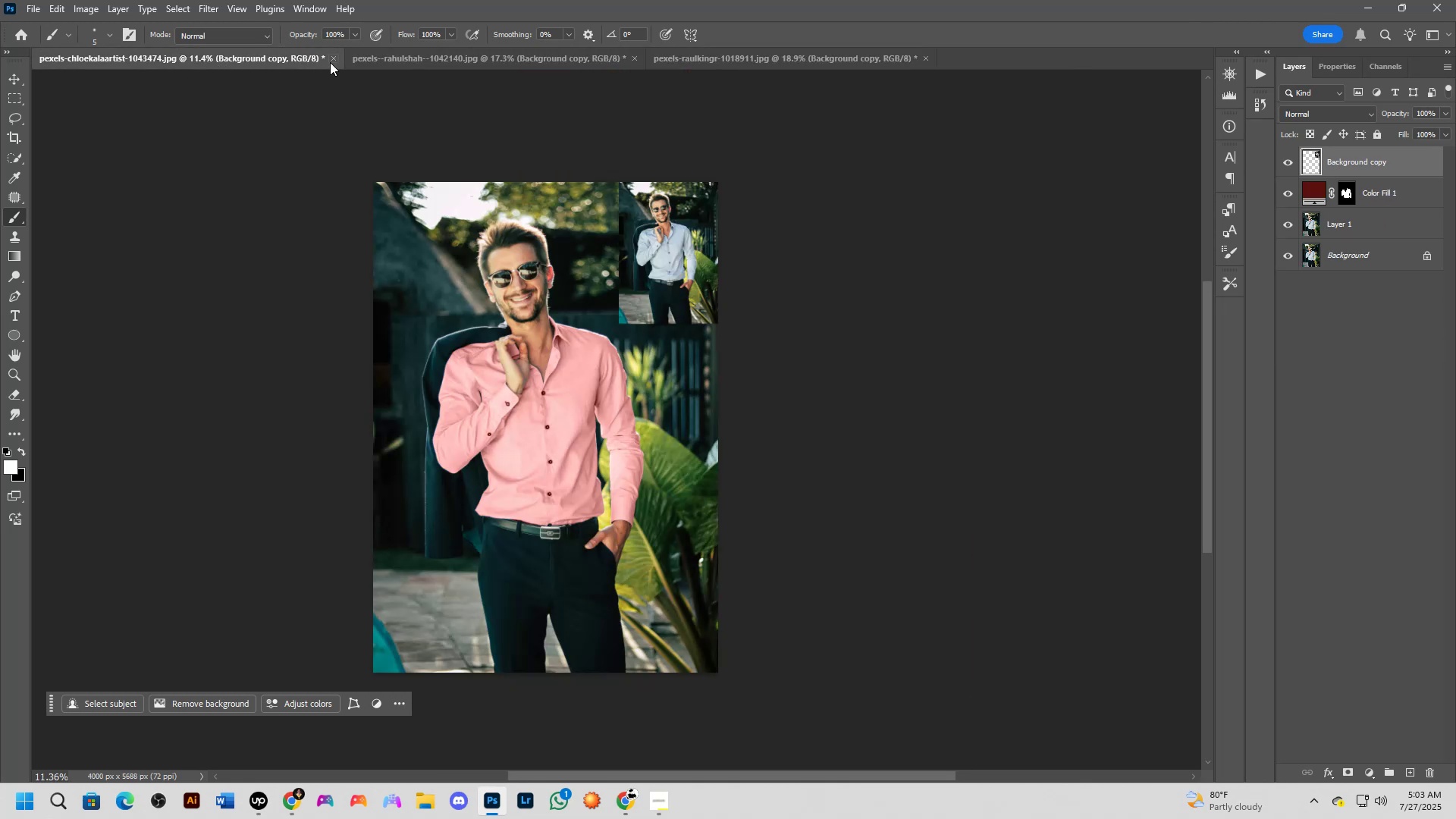 
left_click([334, 58])
 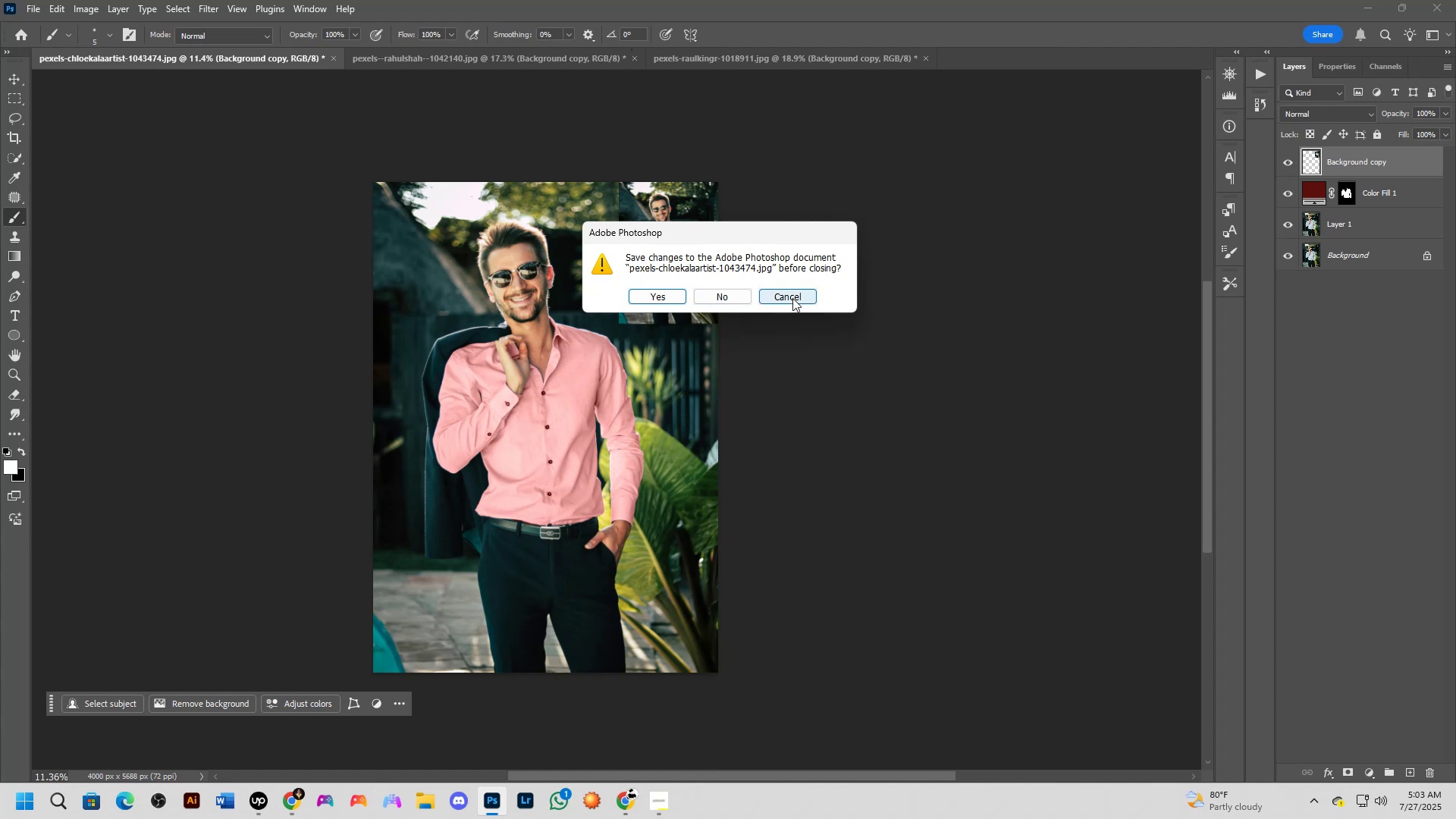 
left_click([792, 298])
 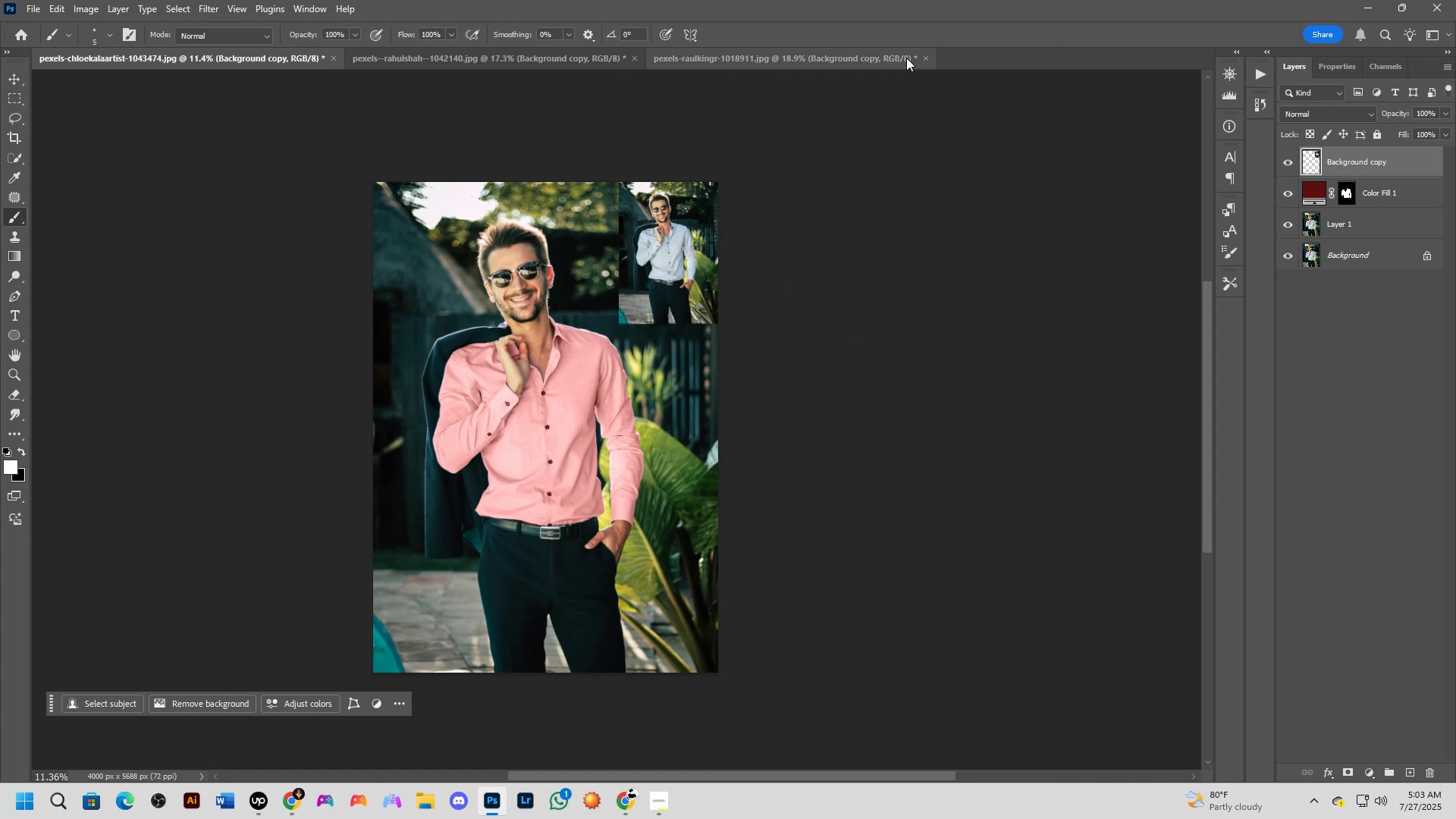 
left_click([846, 62])
 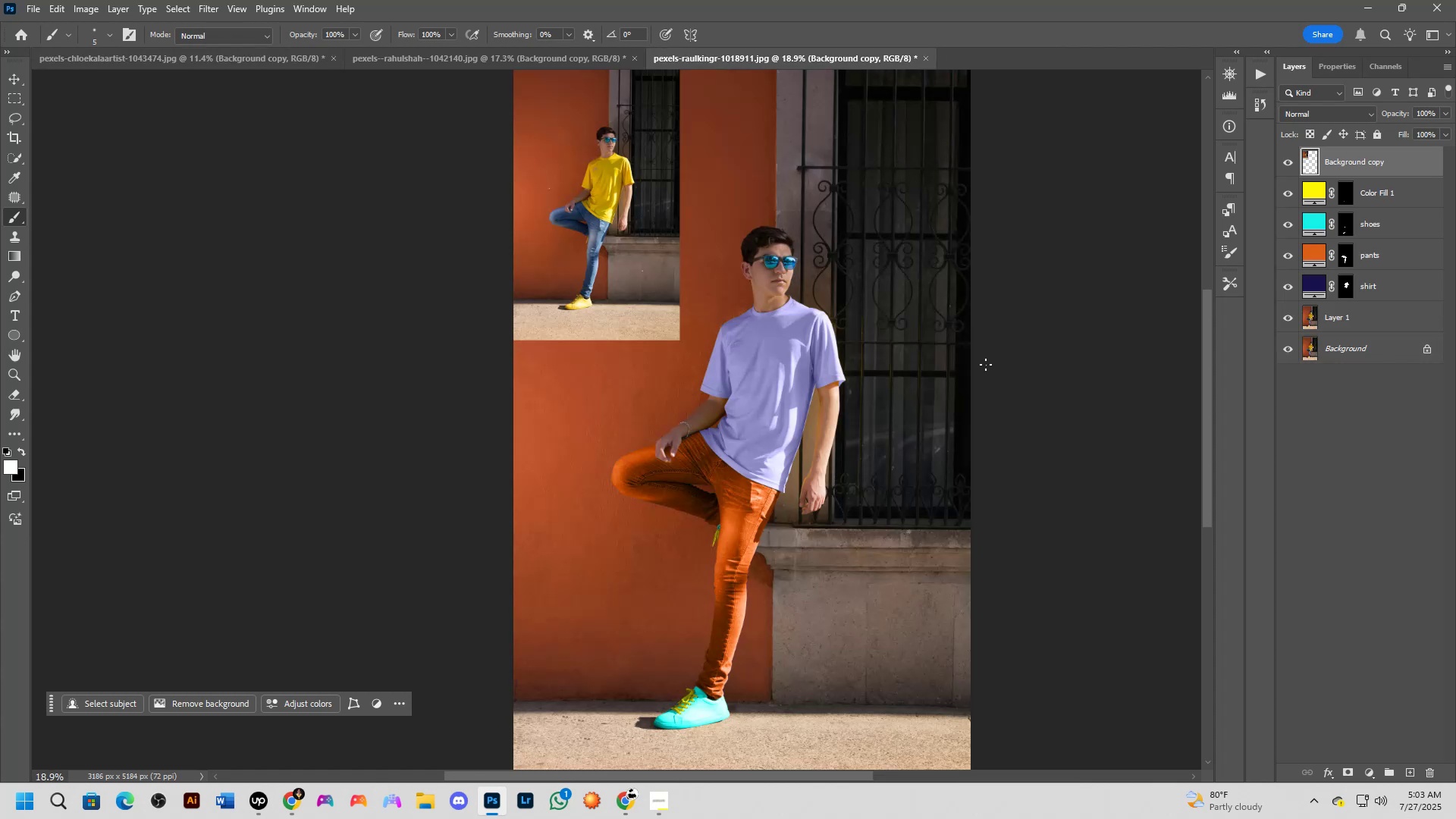 
key(Control+O)
 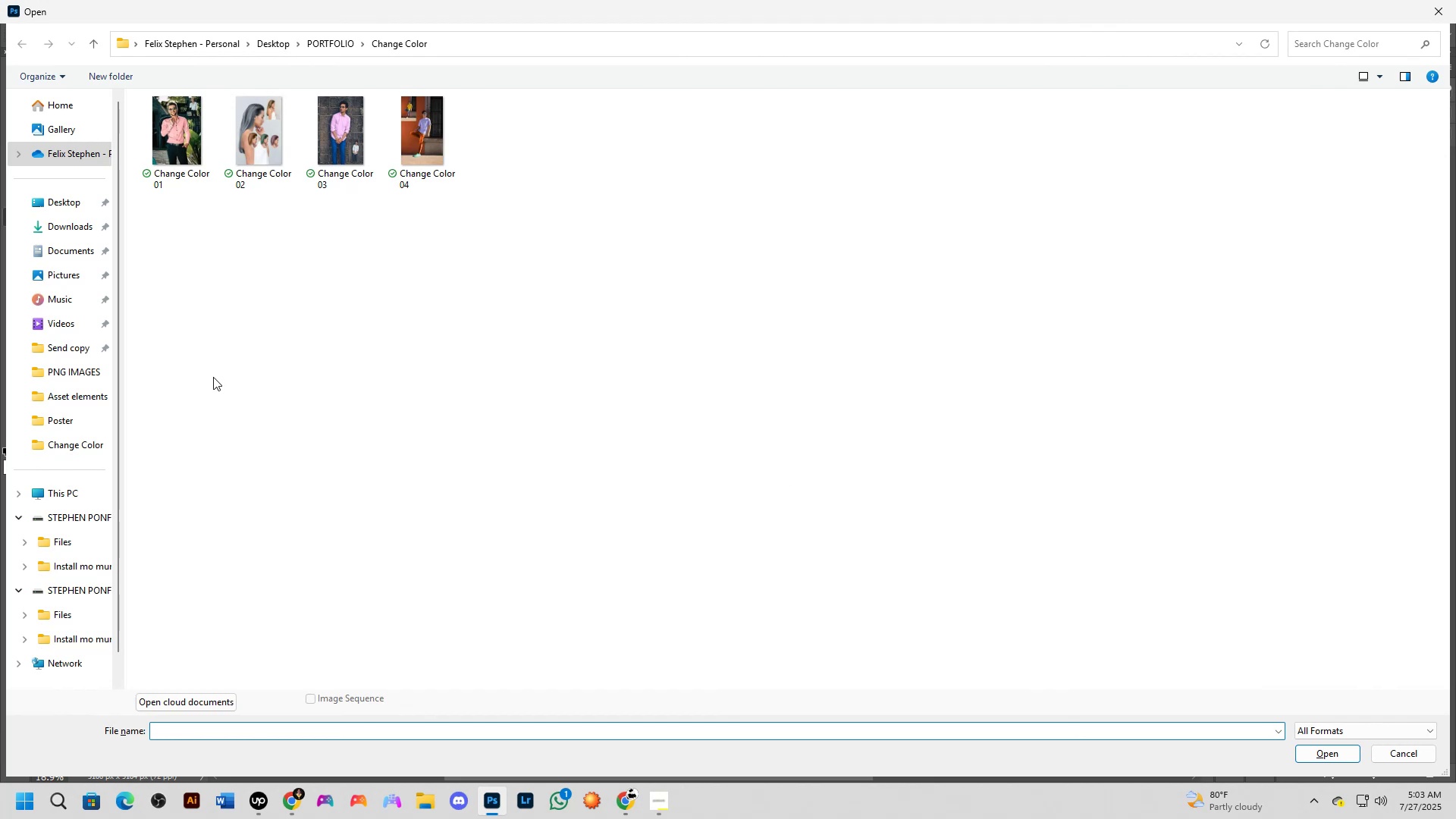 
wait(7.2)
 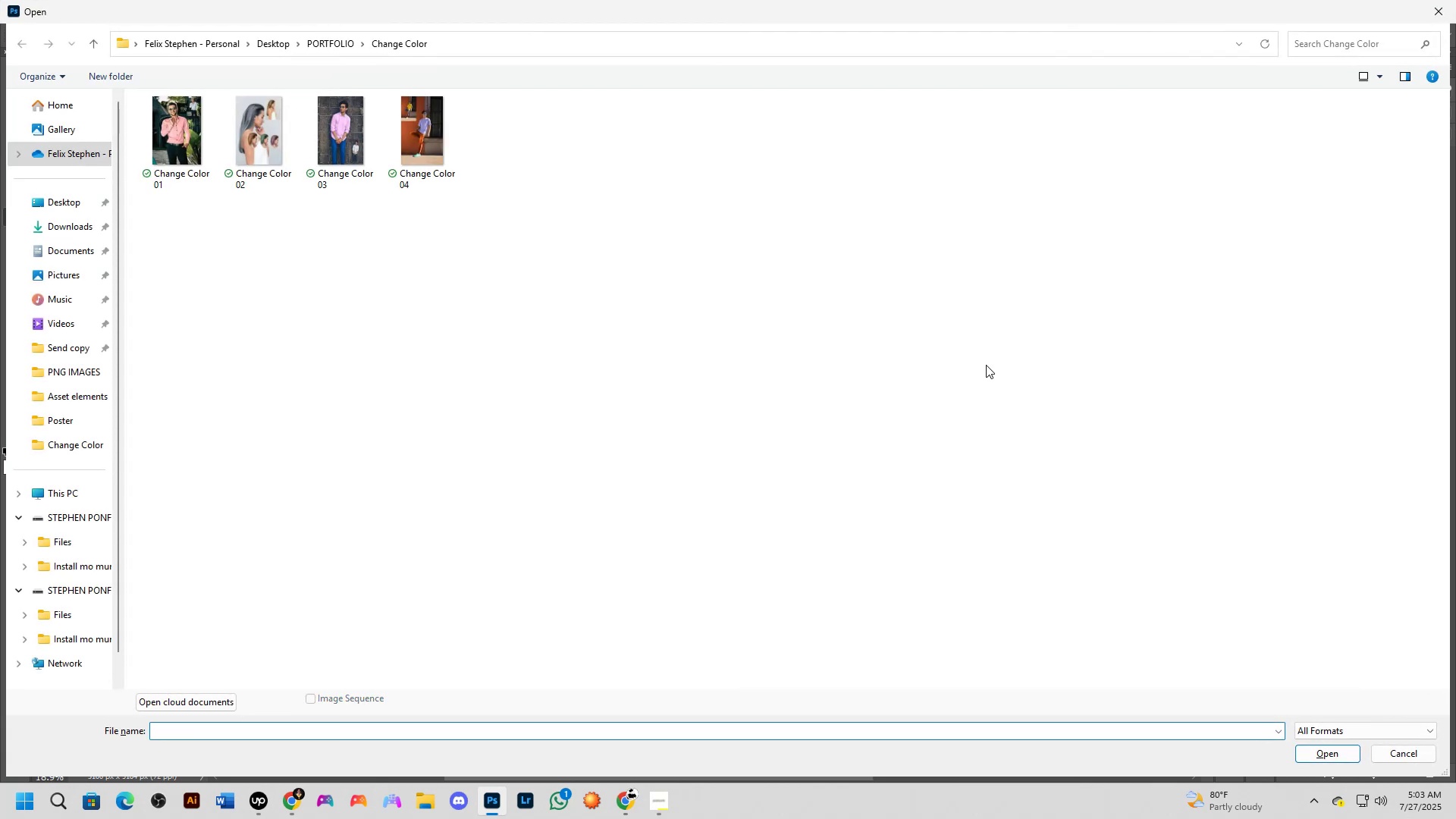 
left_click([85, 399])
 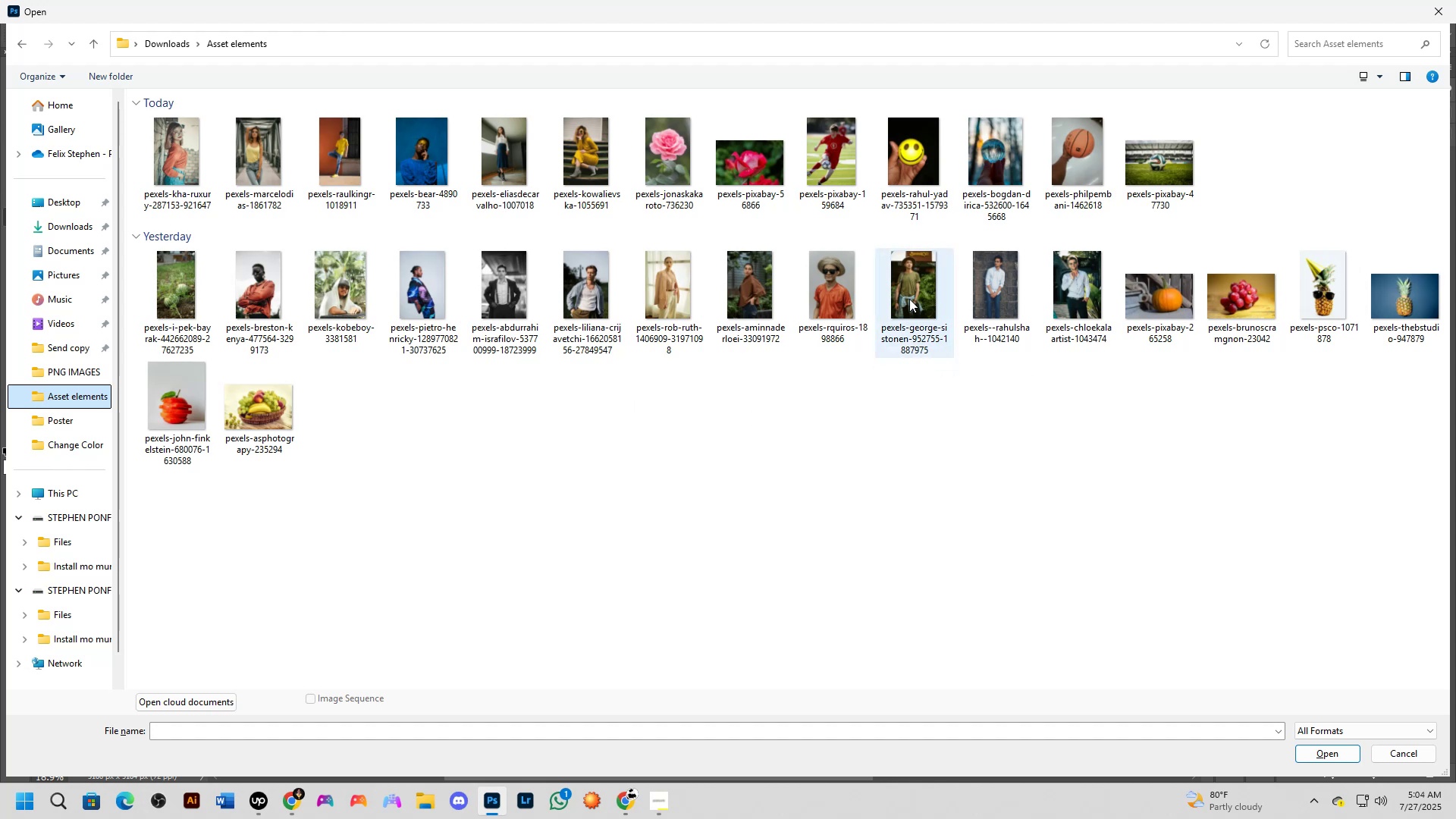 
wait(21.92)
 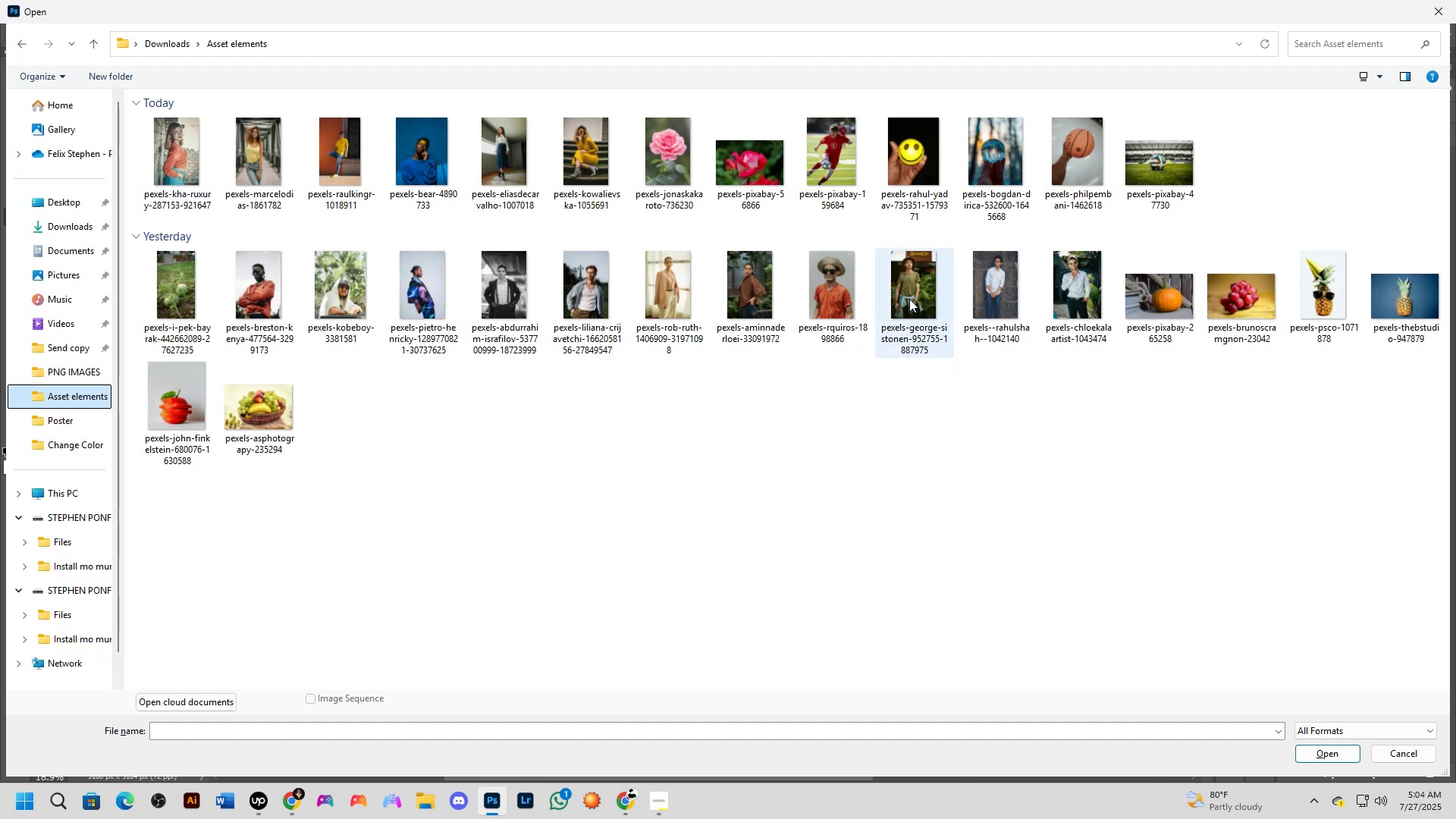 
left_click([919, 297])
 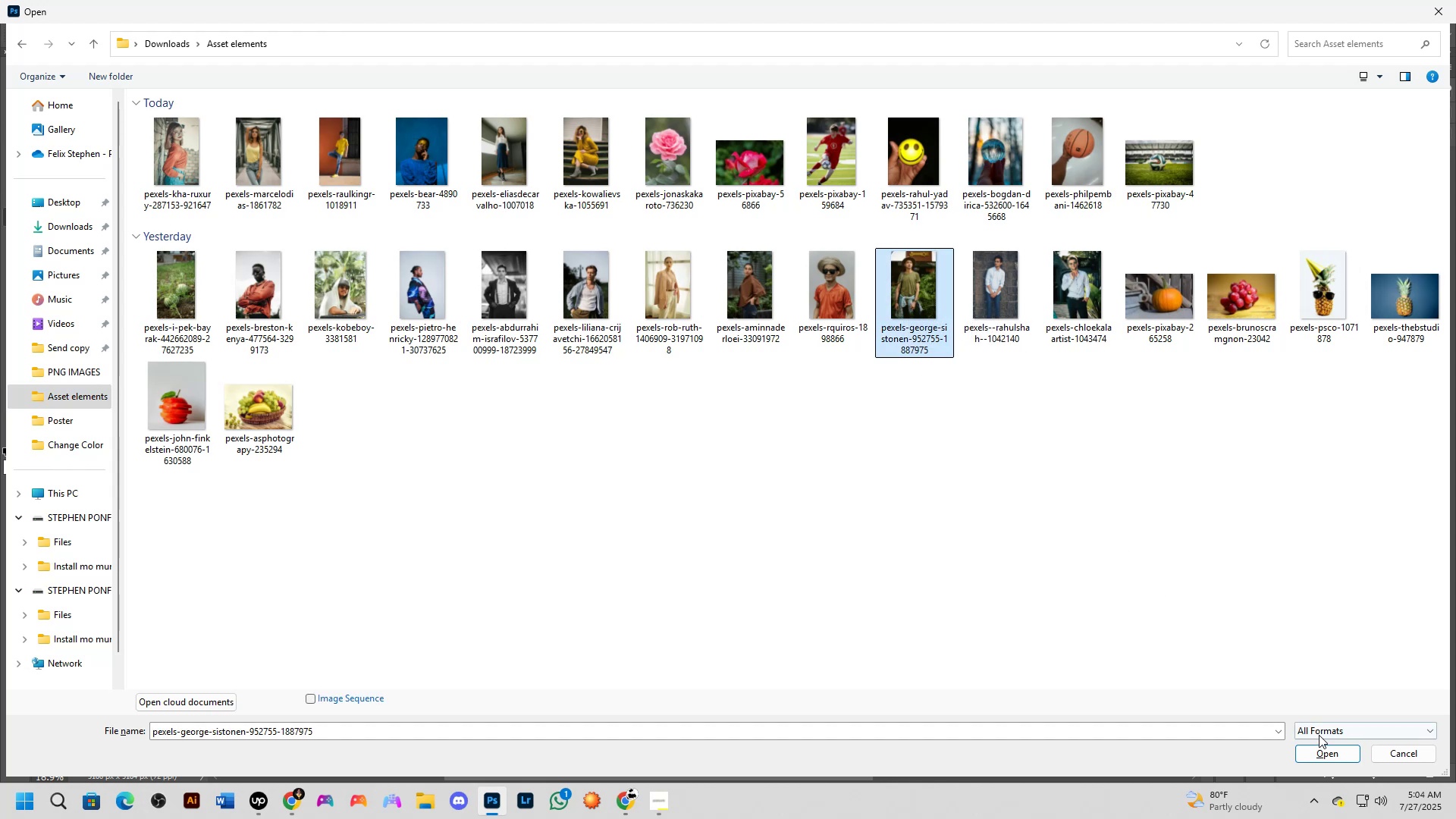 
left_click([1341, 758])
 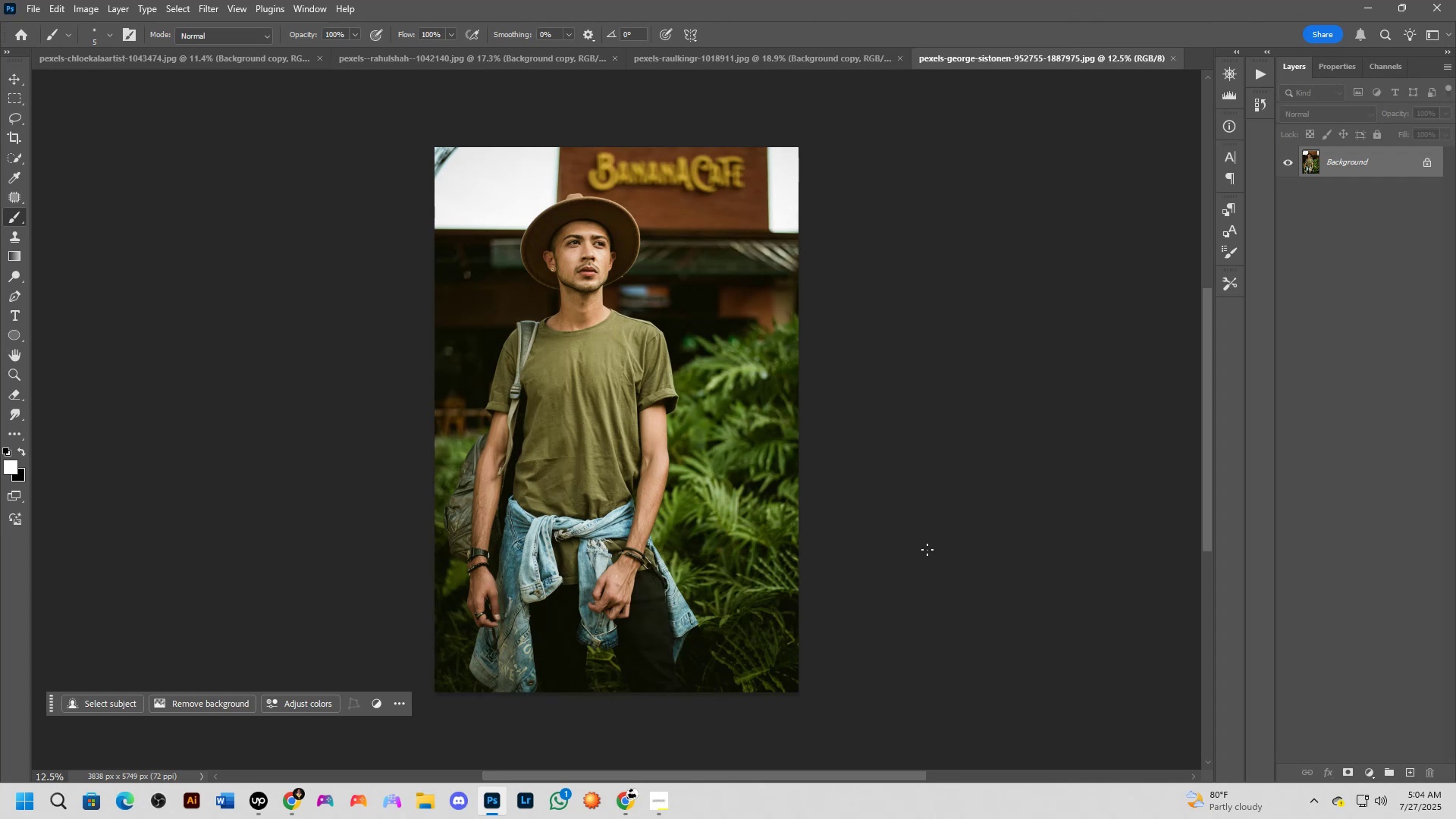 
wait(15.66)
 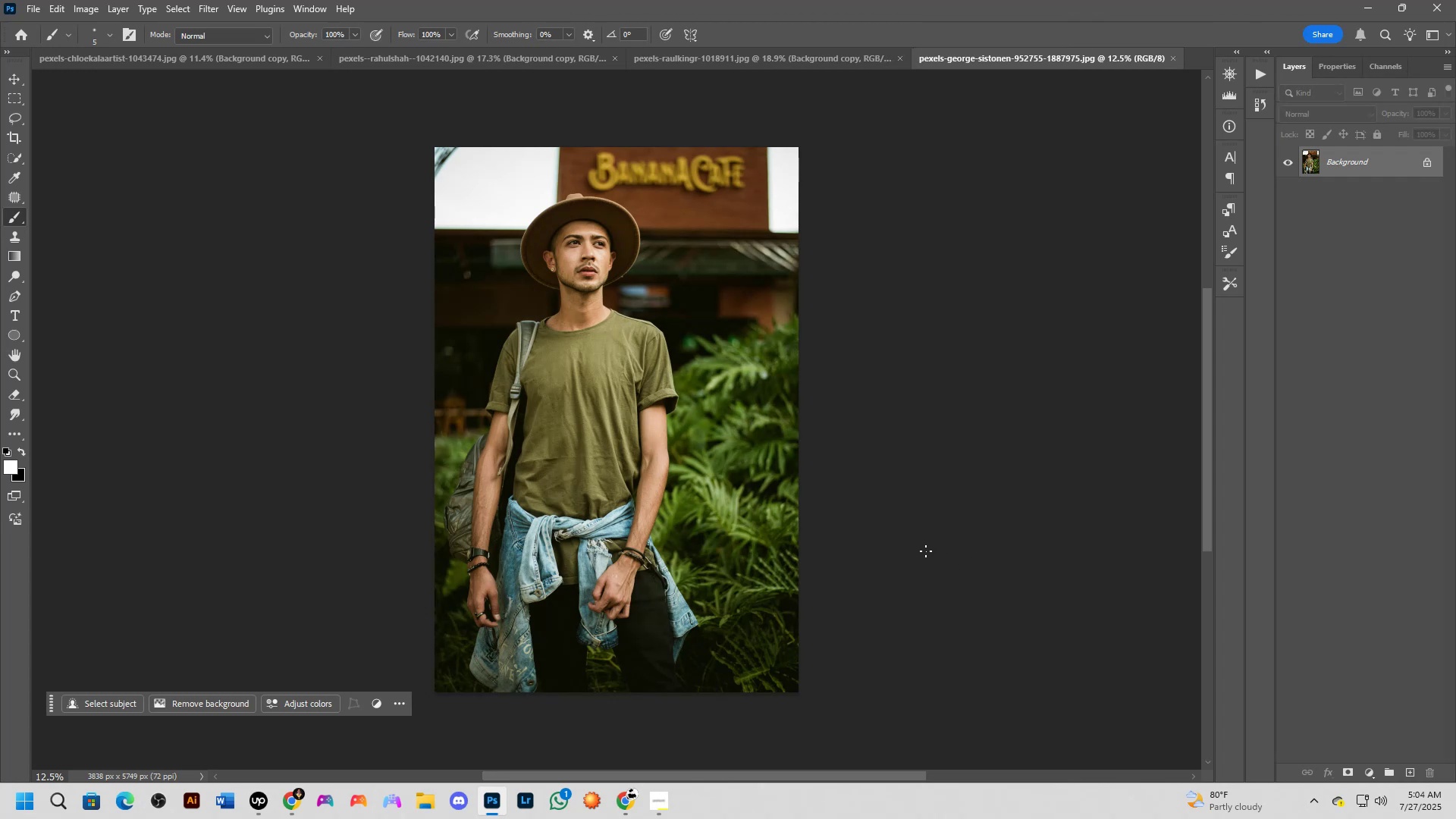 
key(Control+J)
 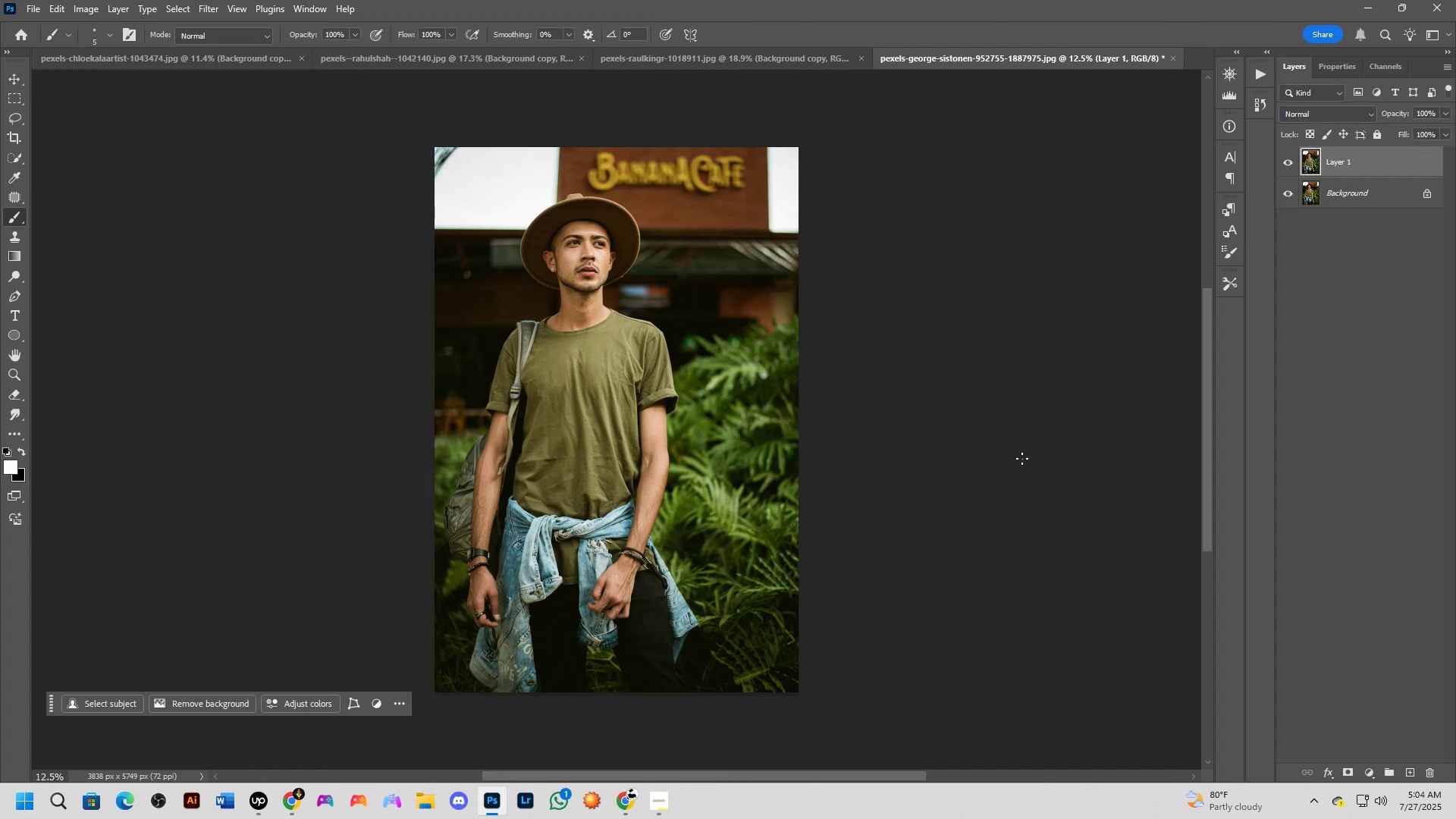 
key(F2)
 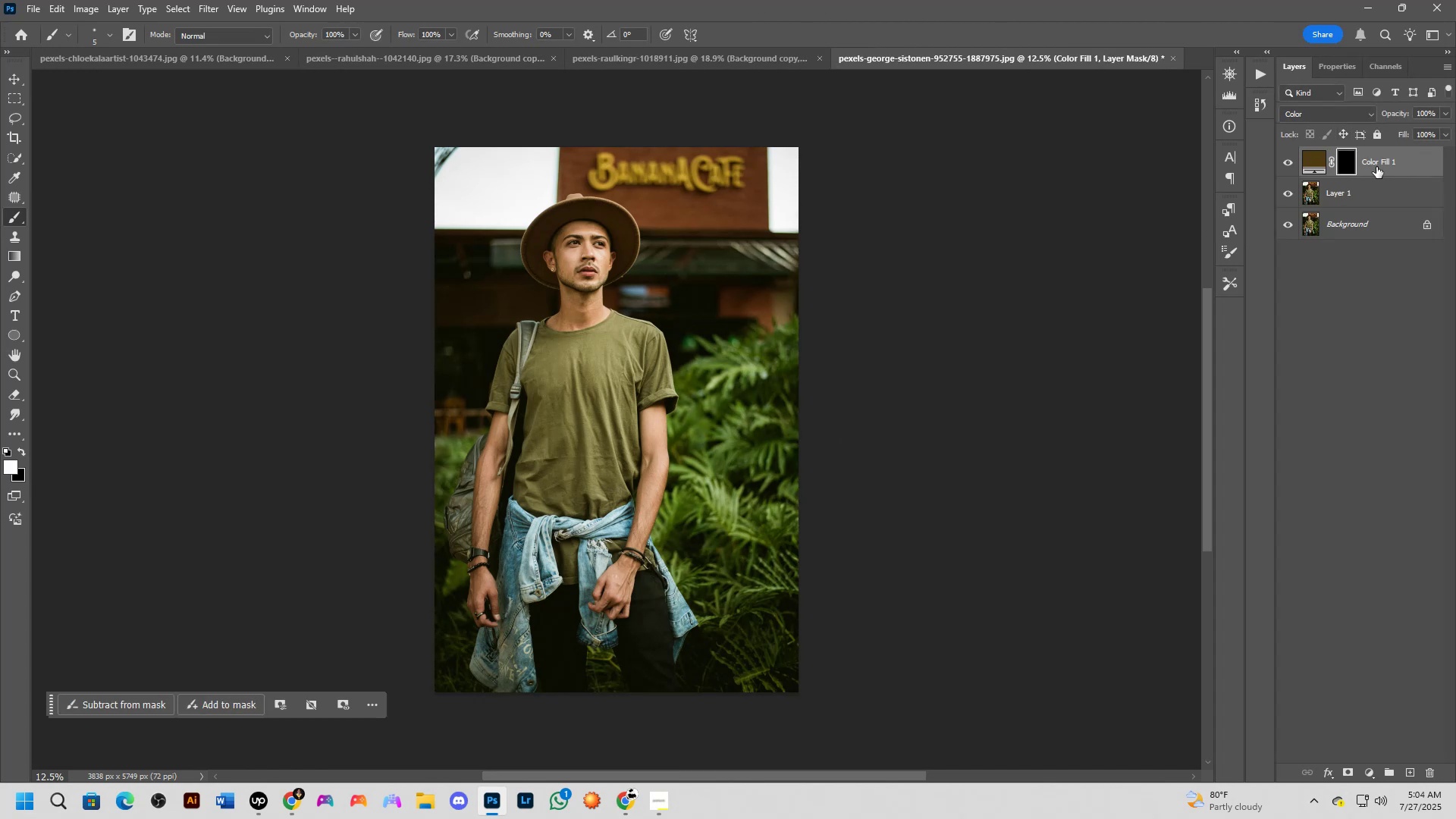 
wait(6.81)
 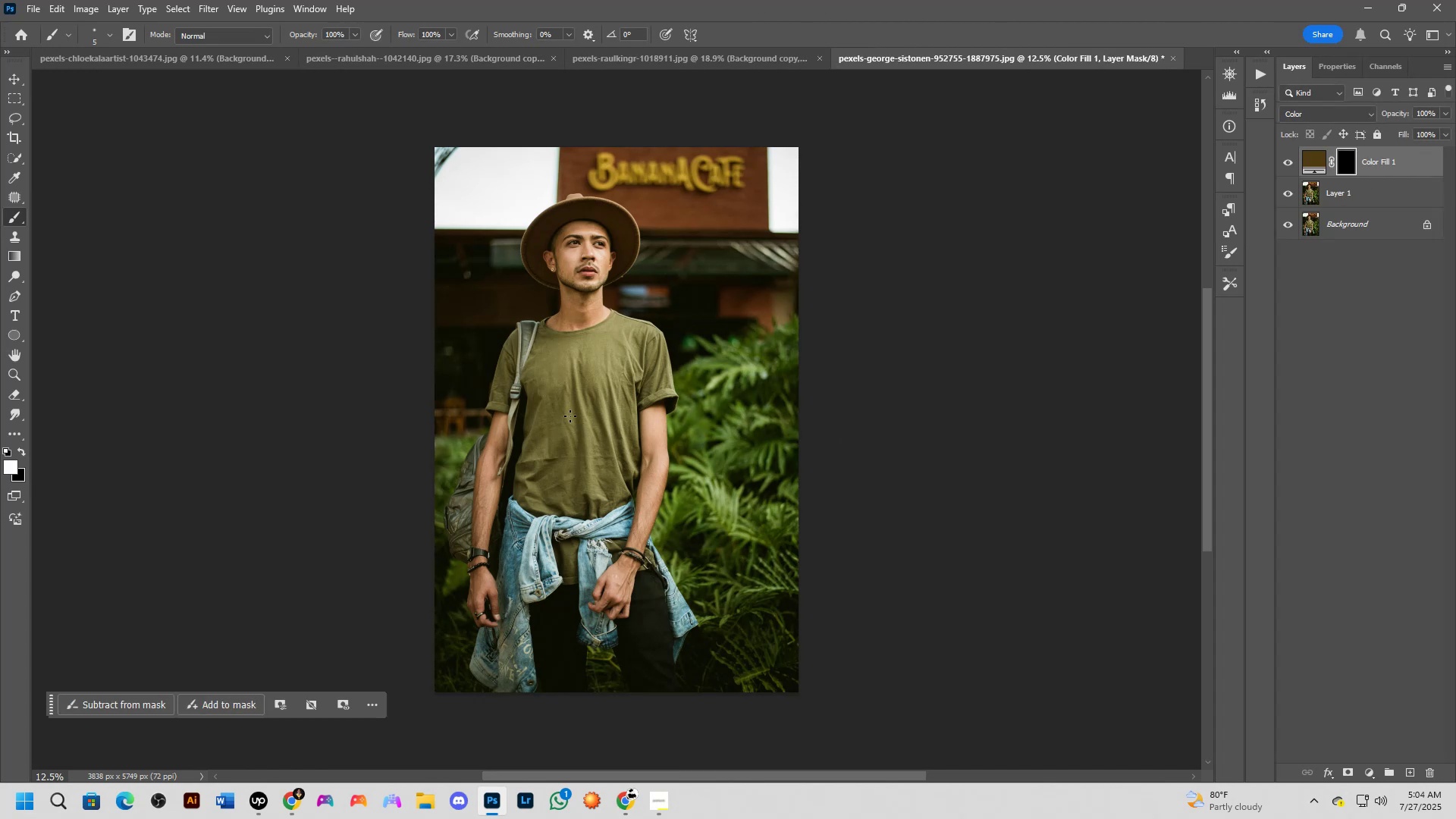 
double_click([1381, 162])
 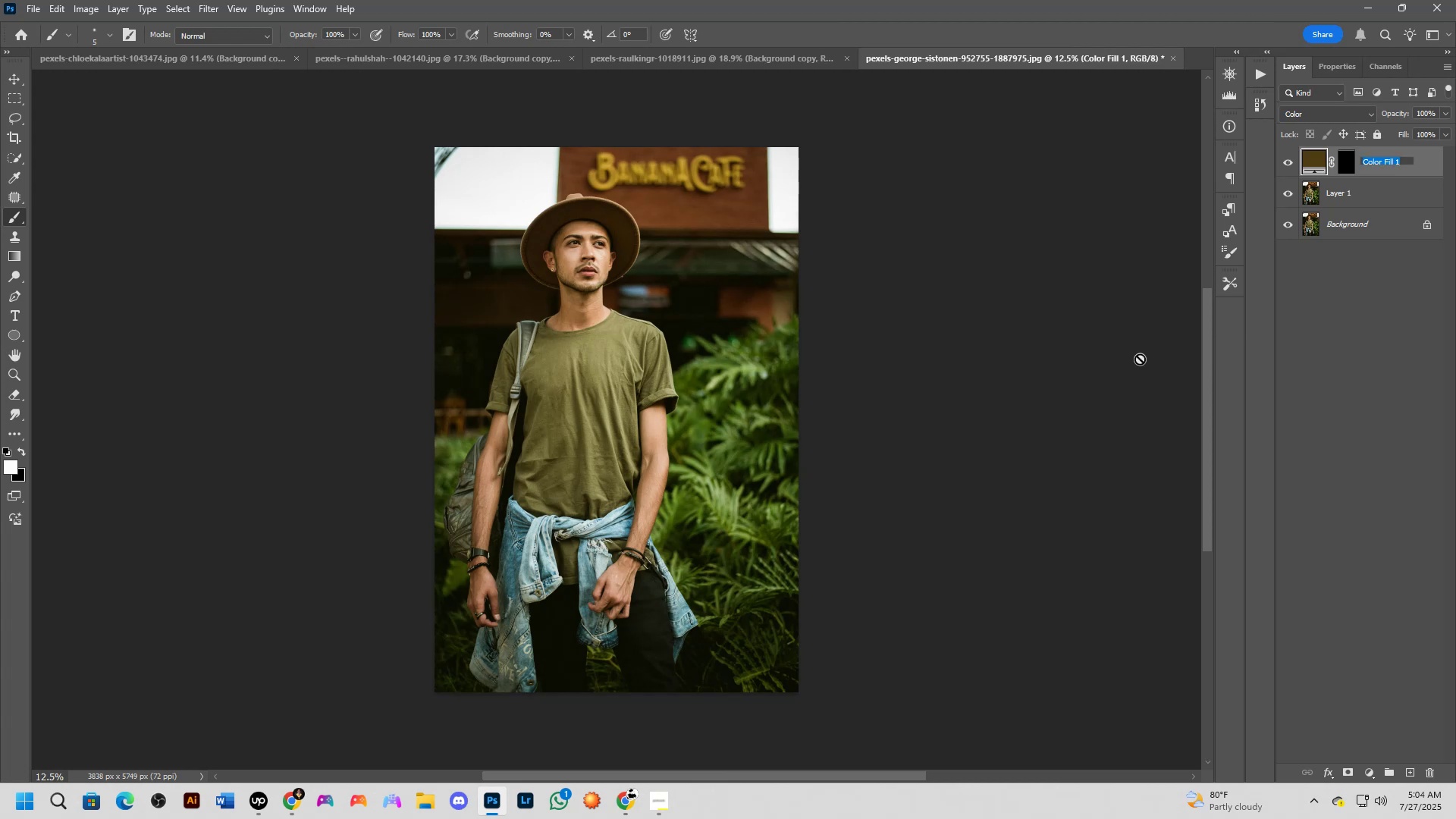 
type(shi)
key(Backspace)
key(Backspace)
key(Backspace)
type(Shier)
key(Backspace)
key(Backspace)
key(Backspace)
type(irt)
 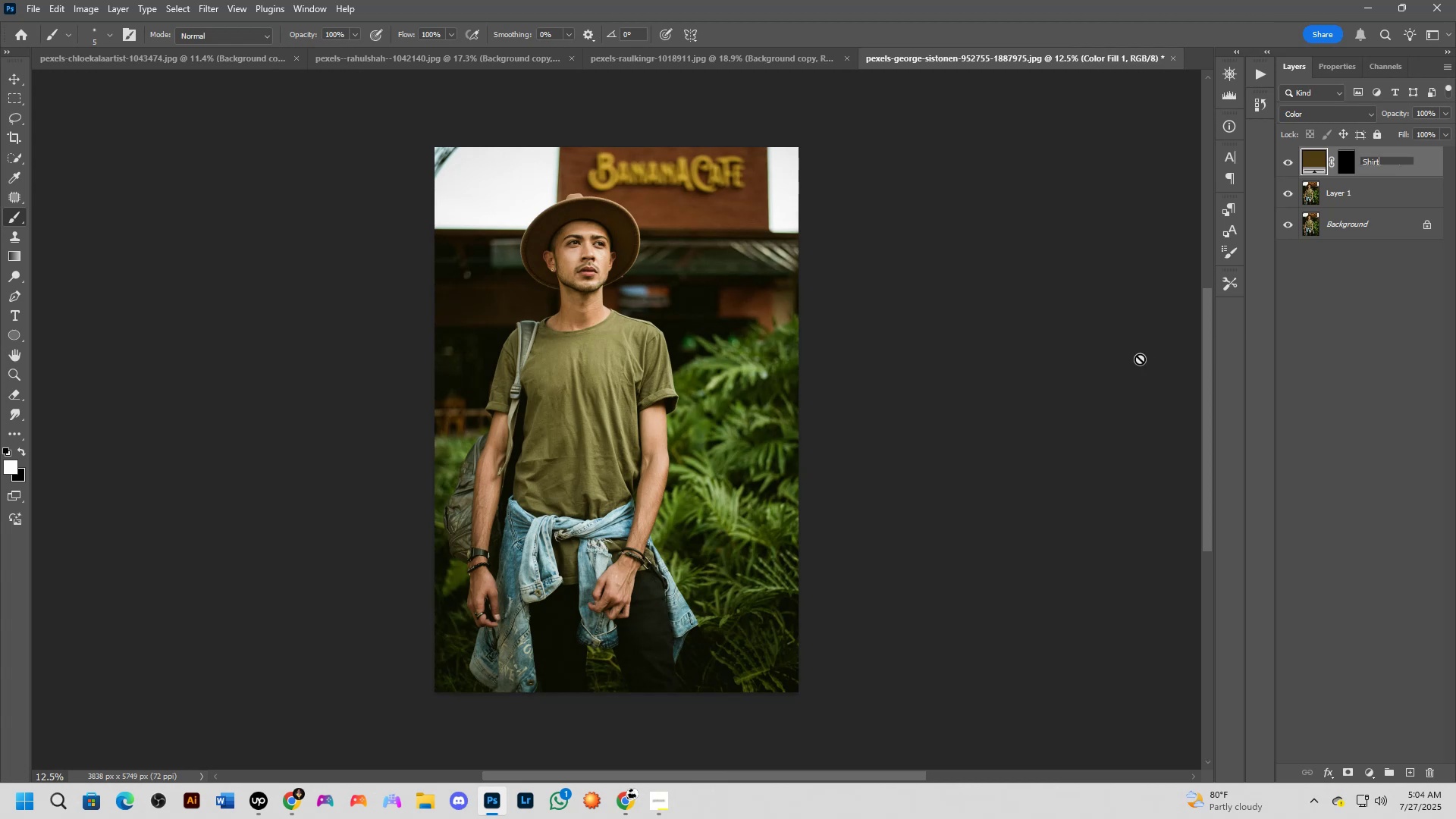 
key(Enter)
 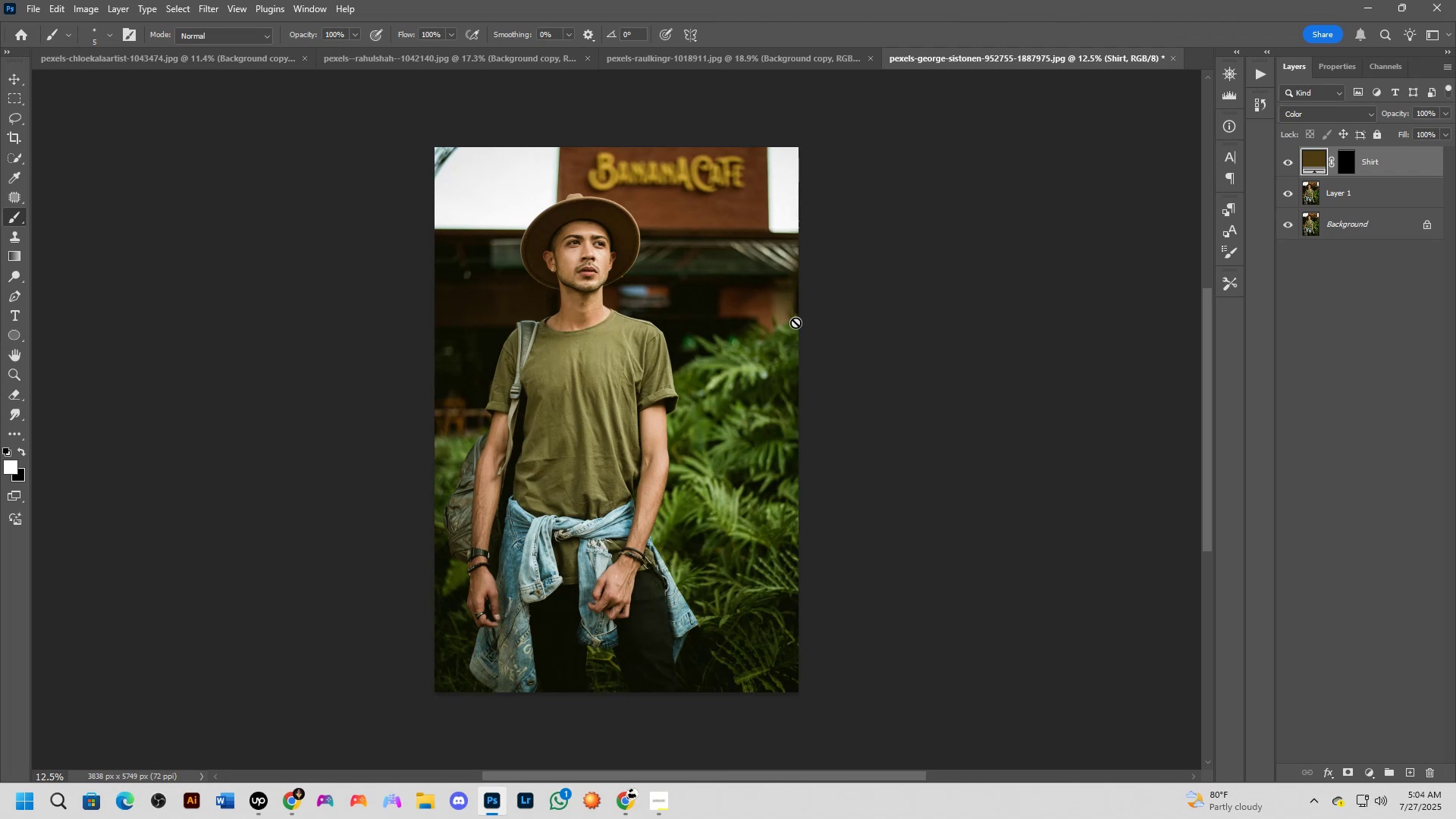 
wait(6.31)
 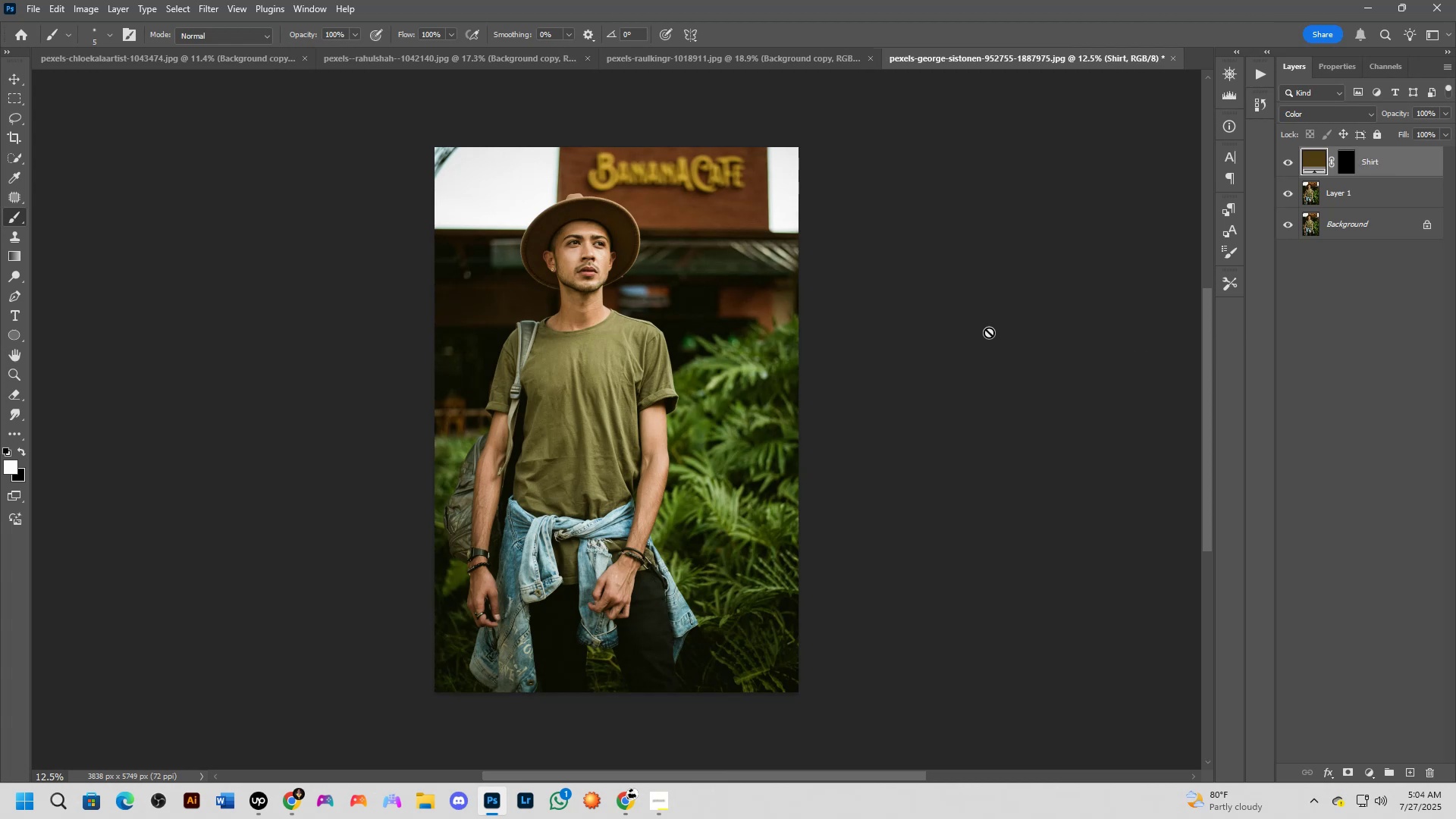 
scroll: coordinate [557, 306], scroll_direction: up, amount: 9.0
 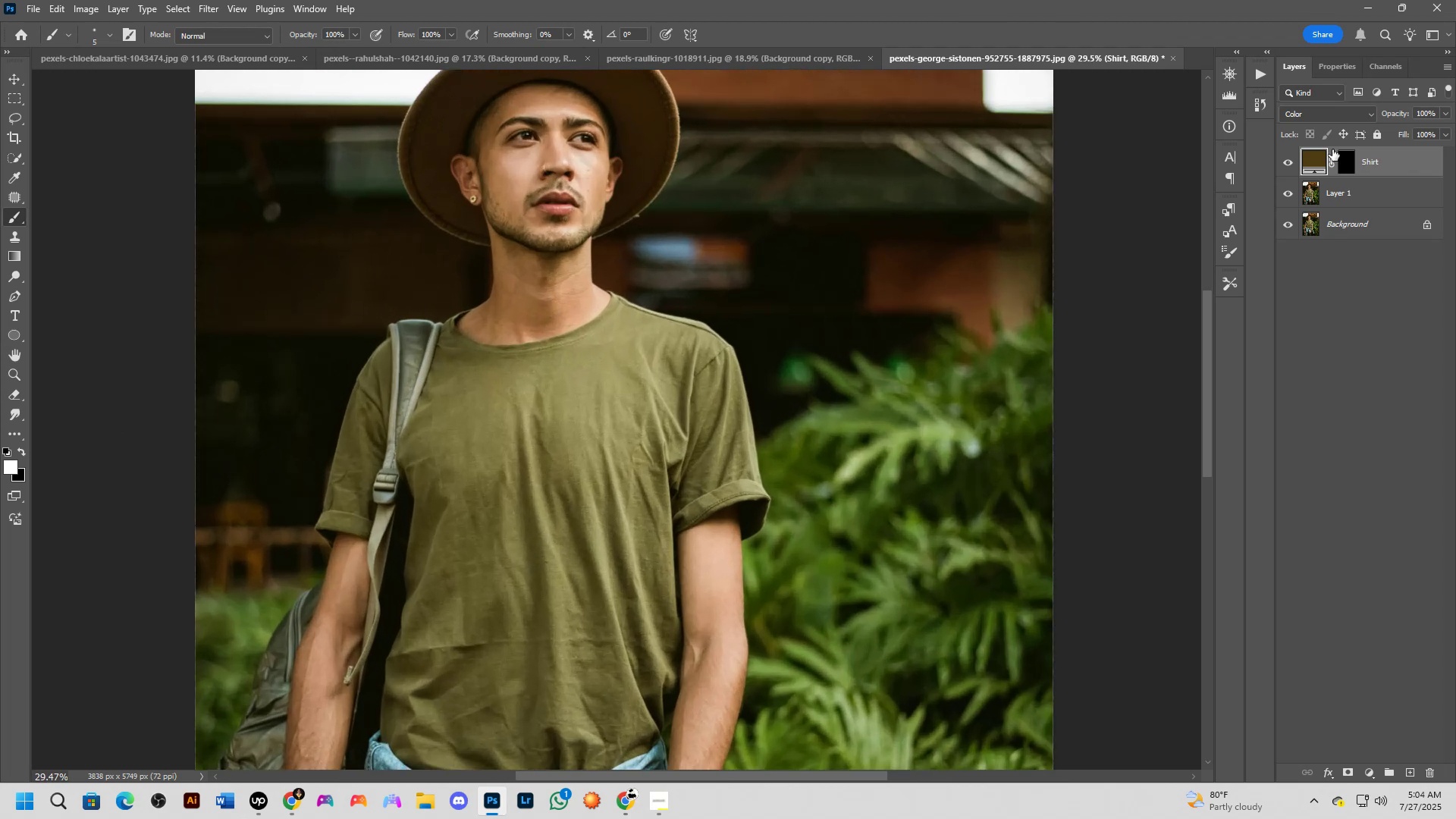 
double_click([1323, 158])
 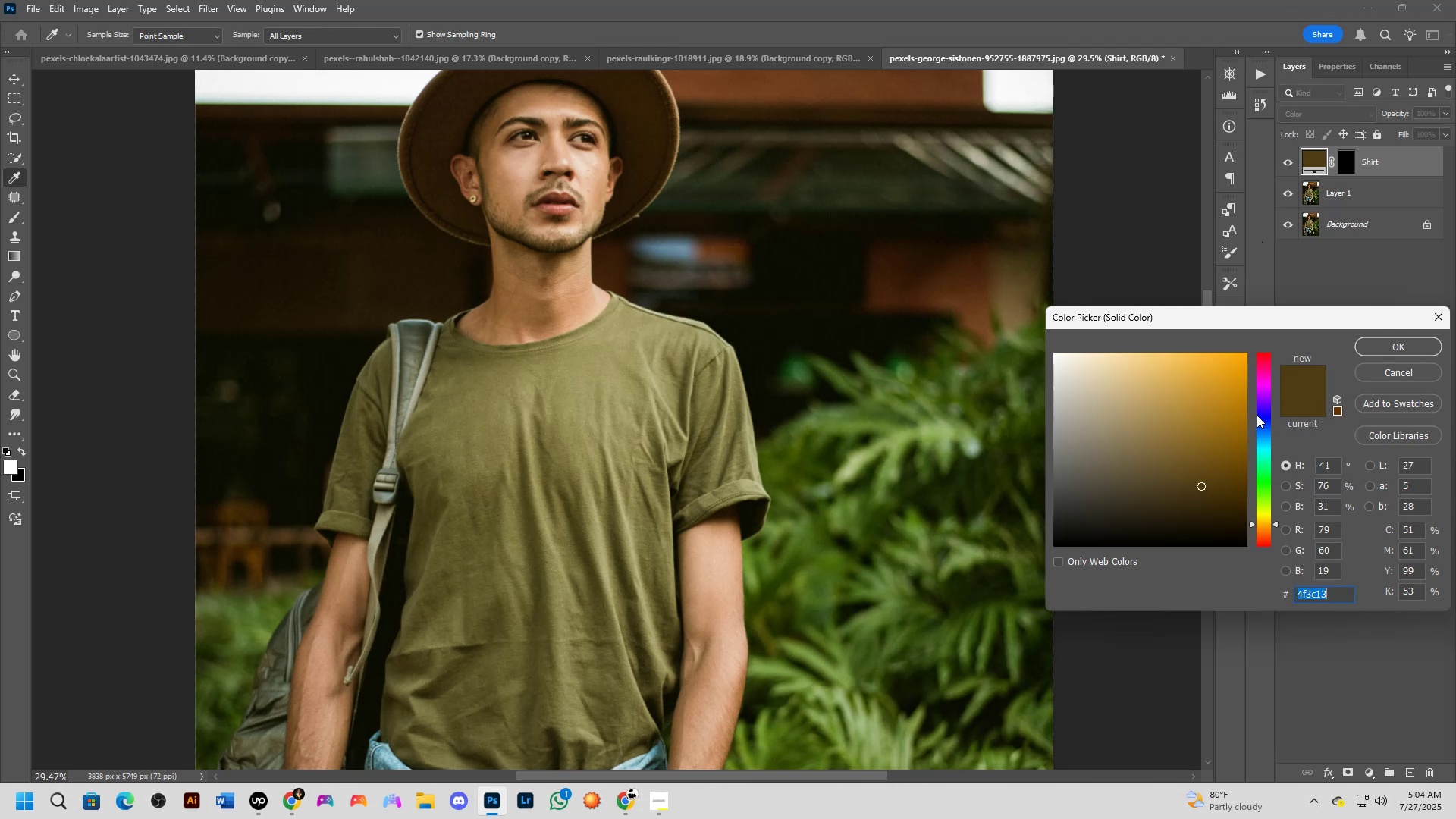 
wait(6.52)
 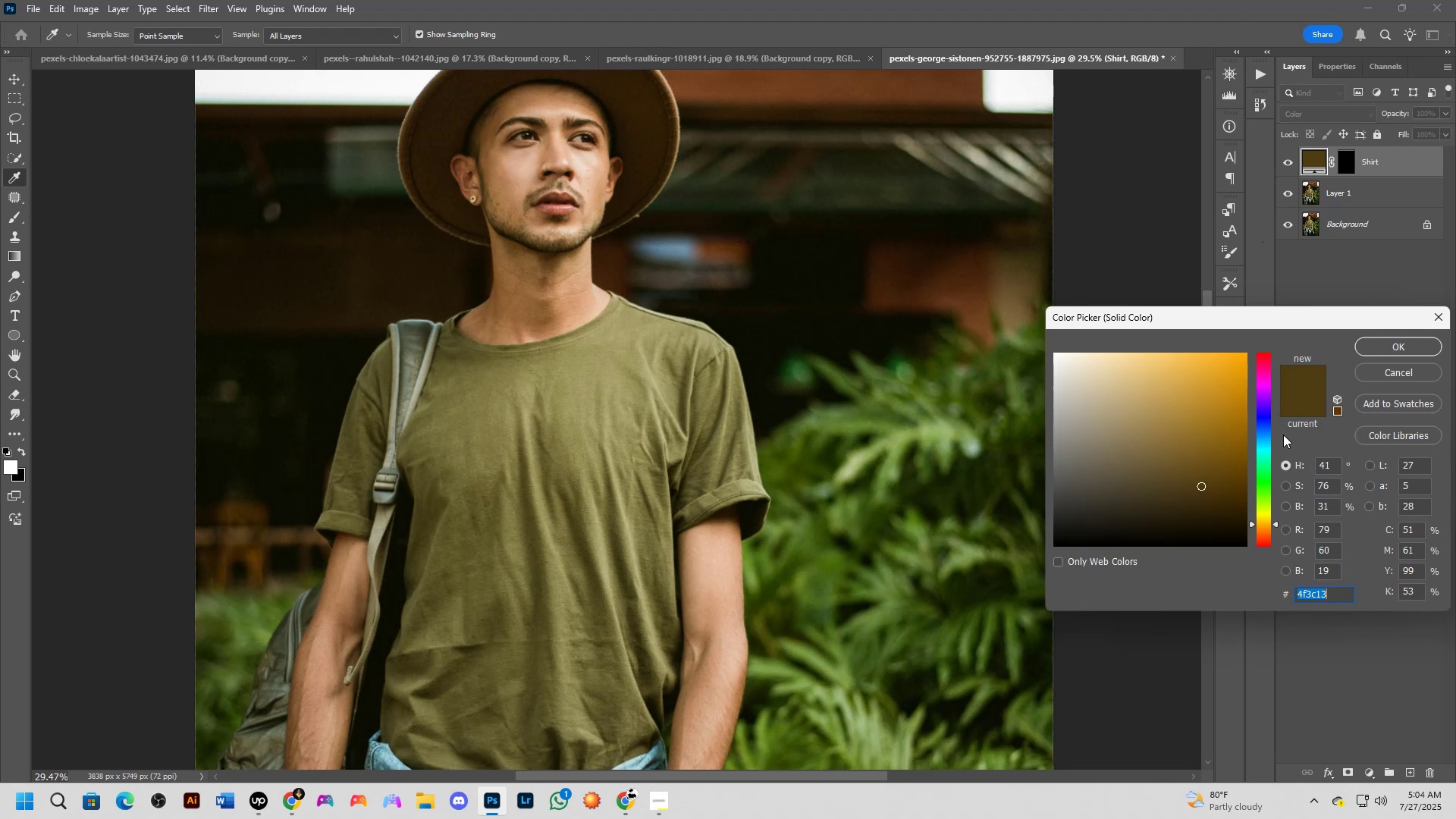 
left_click_drag(start_coordinate=[1263, 423], to_coordinate=[1264, 417])
 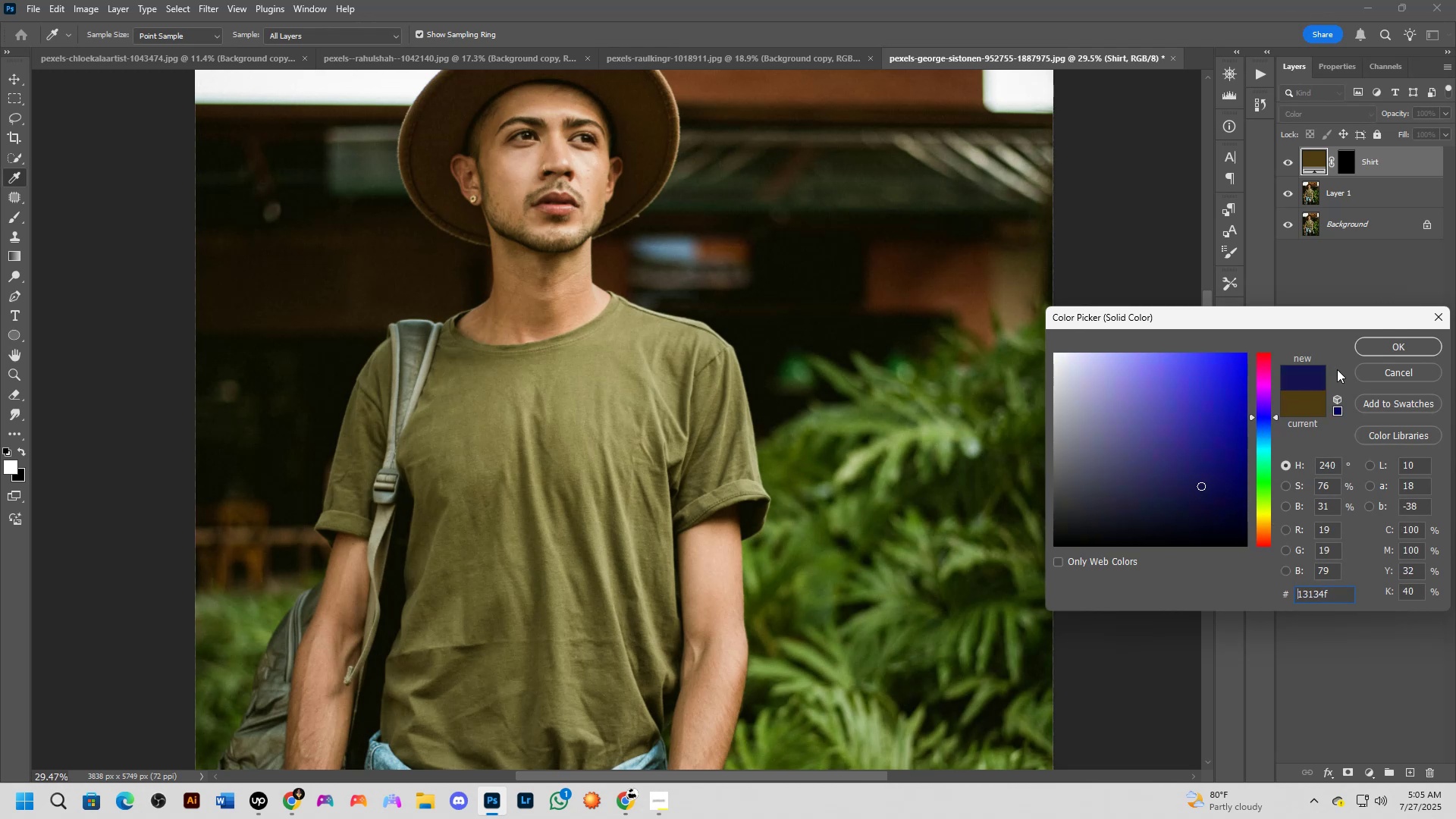 
left_click([1413, 346])
 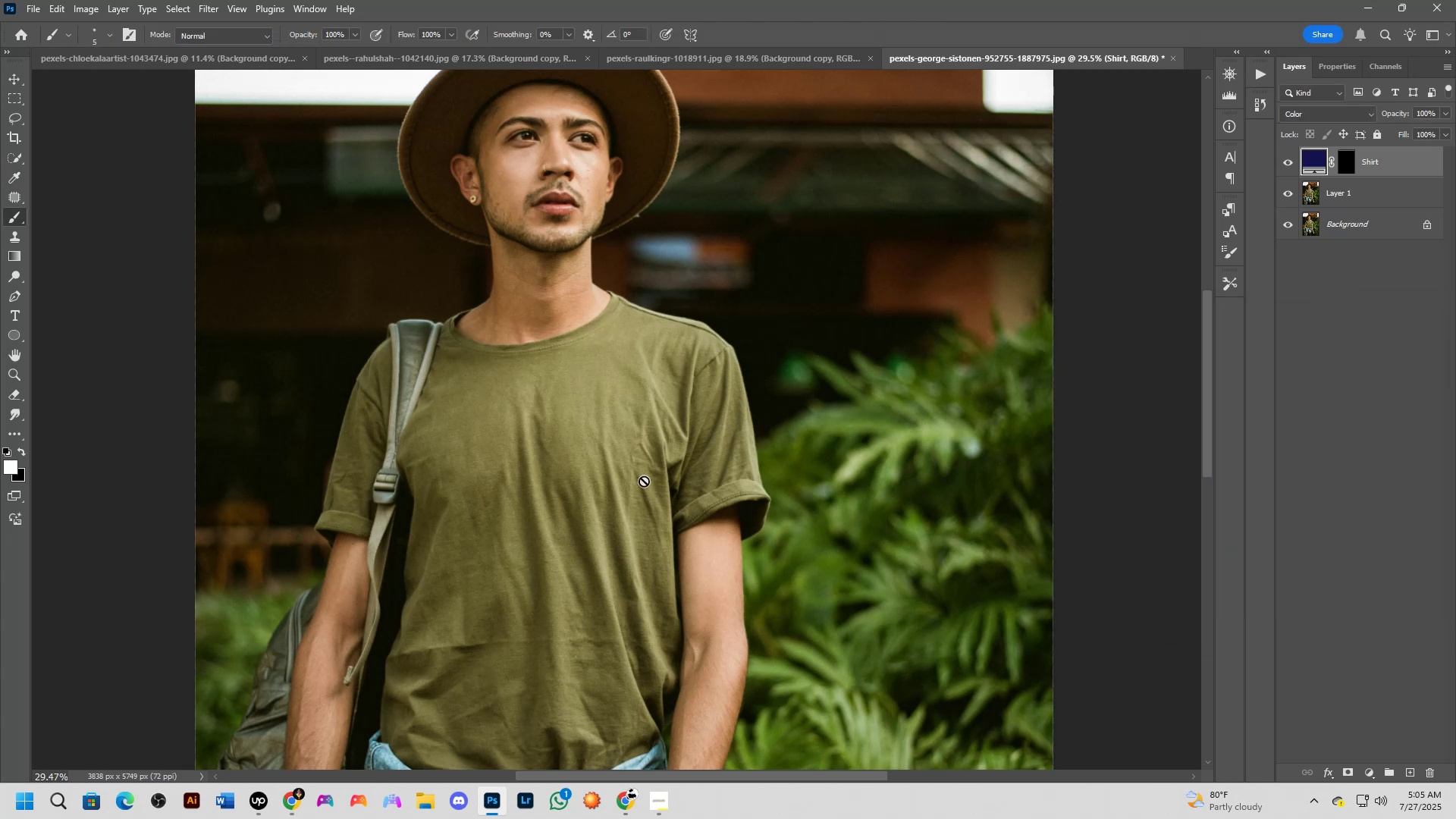 
hold_key(key=ControlLeft, duration=0.71)
scroll: coordinate [644, 488], scroll_direction: down, amount: 3.0
 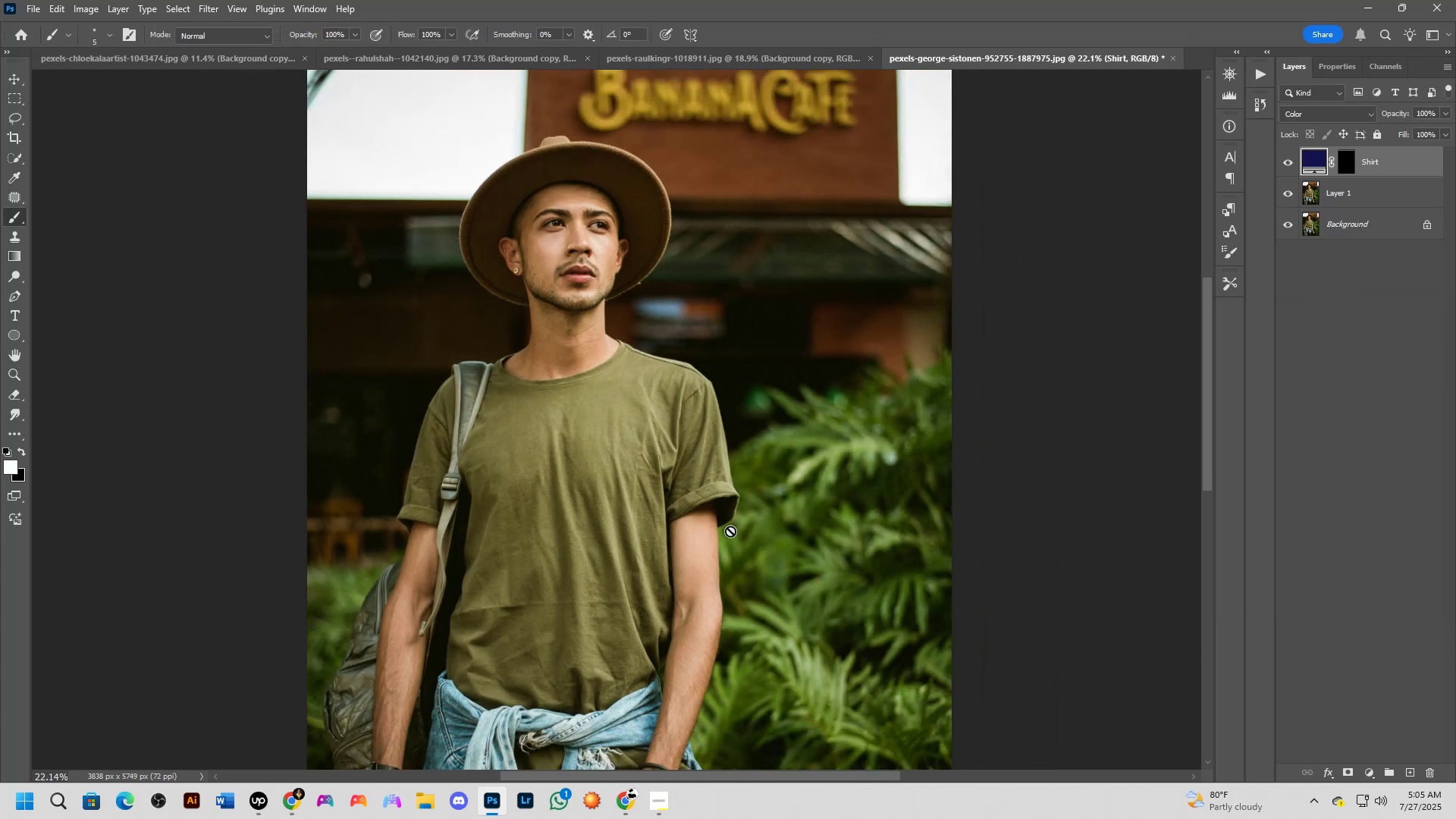 
hold_key(key=Space, duration=1.5)
 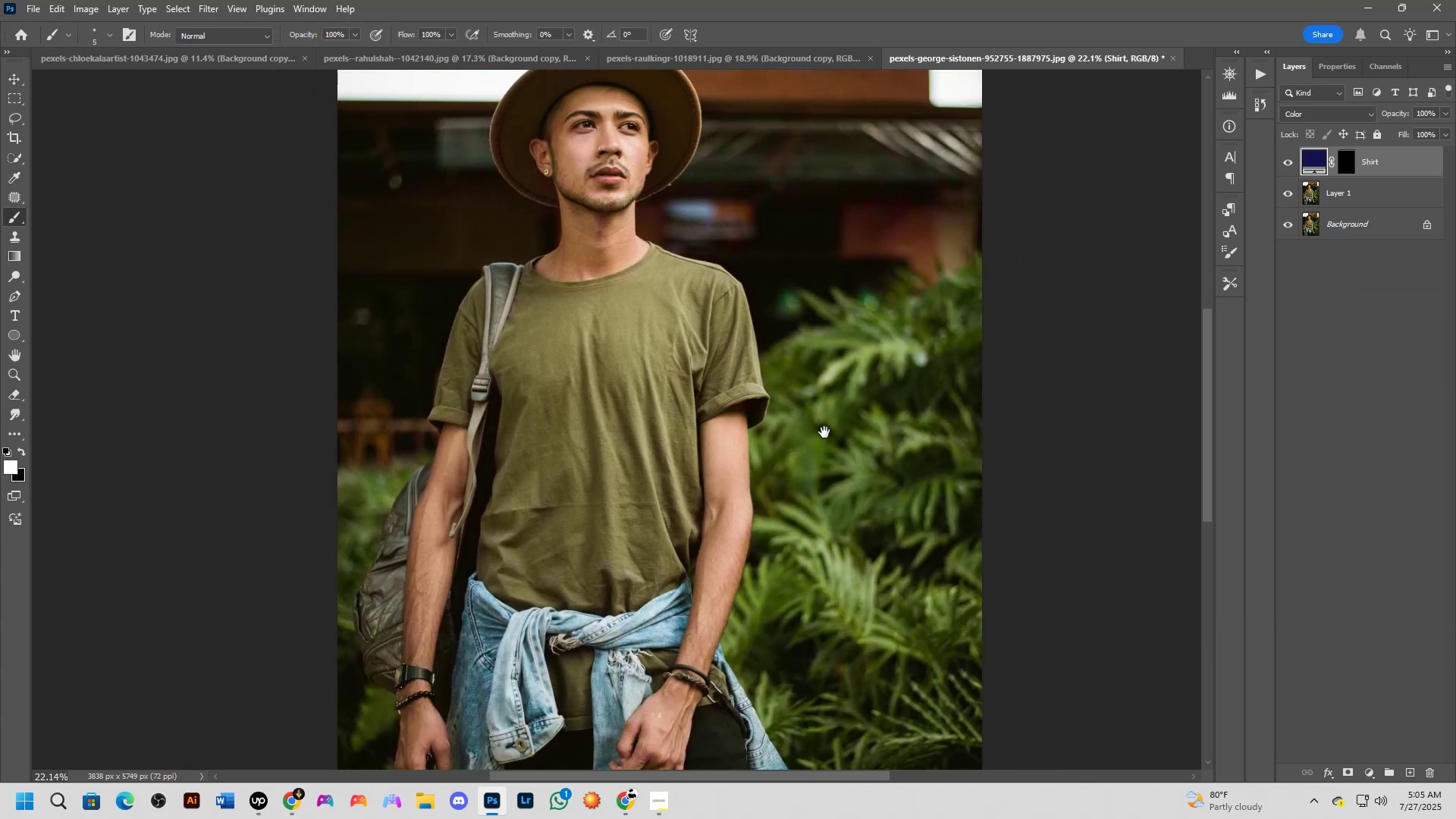 
left_click_drag(start_coordinate=[794, 529], to_coordinate=[824, 432])
 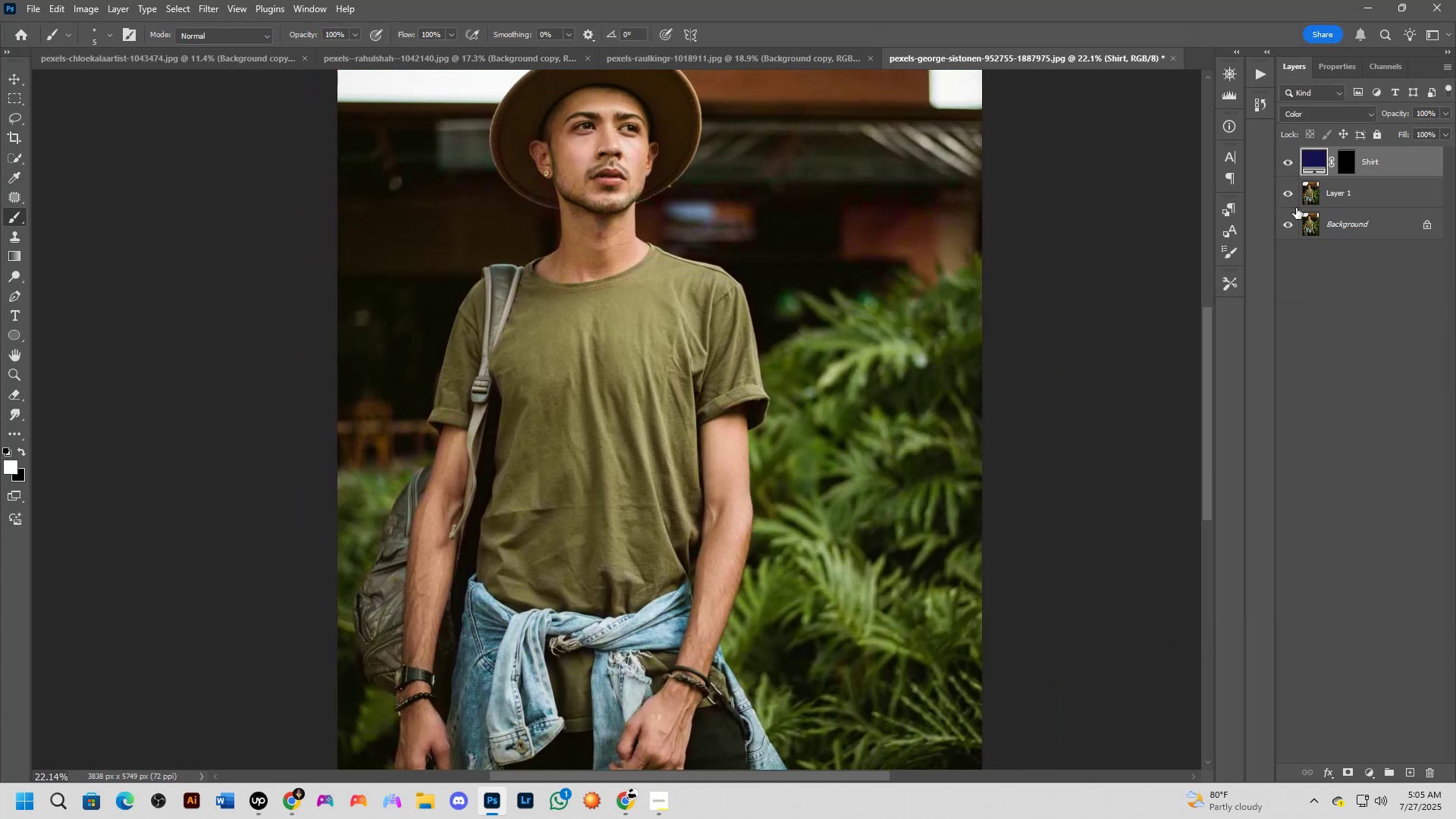 
hold_key(key=Space, duration=0.53)
 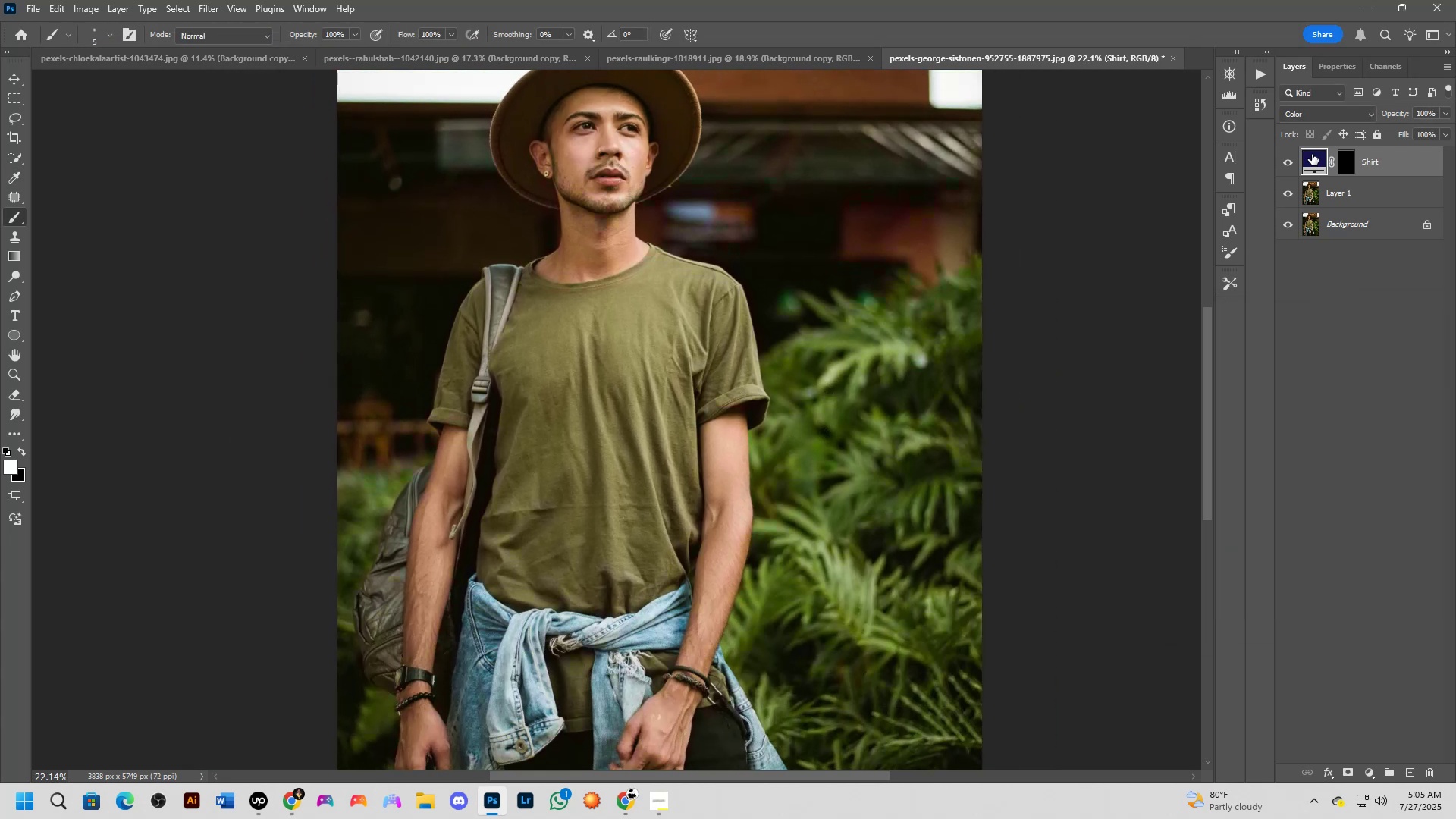 
double_click([1311, 155])
 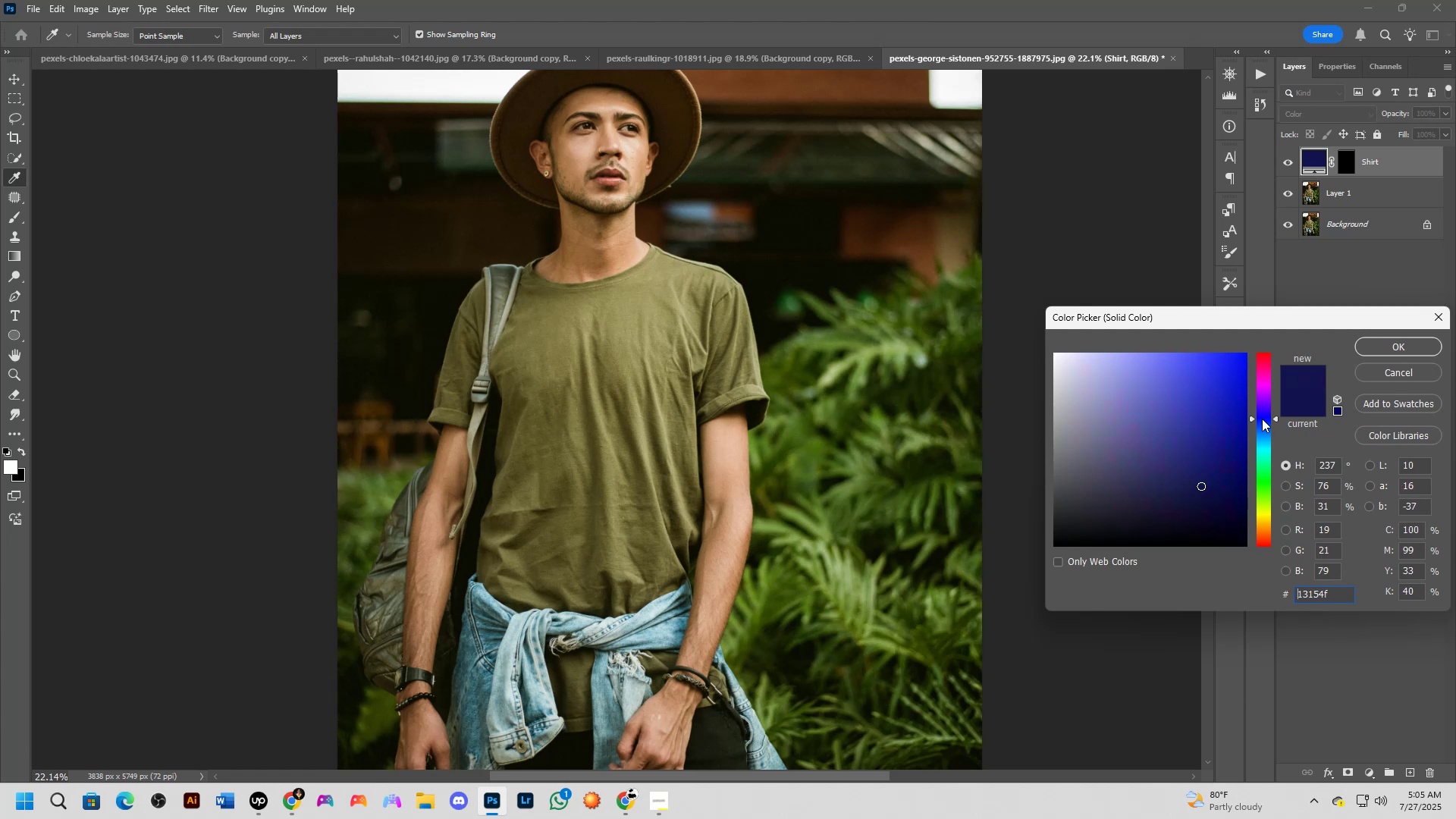 
wait(28.33)
 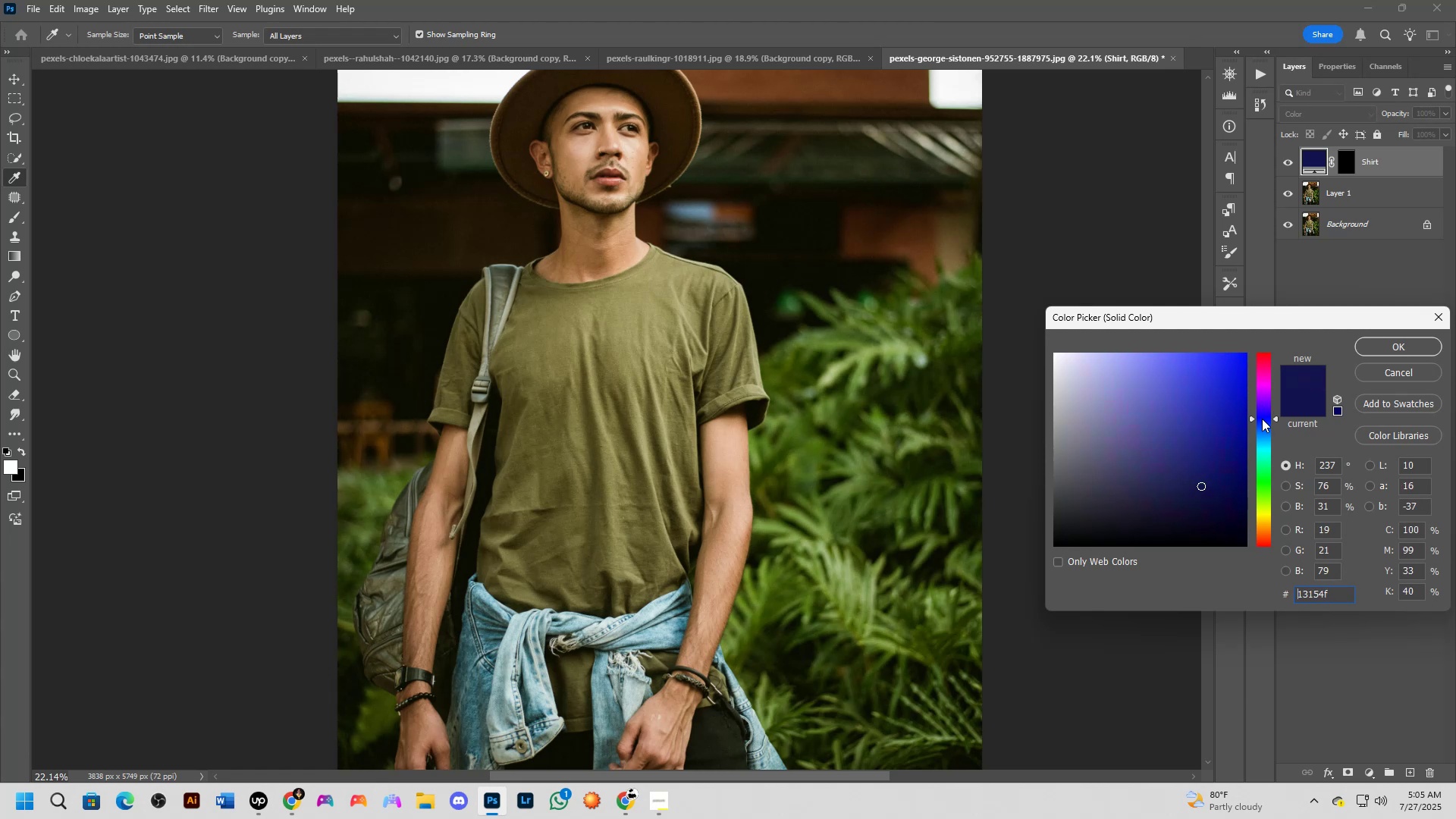 
left_click_drag(start_coordinate=[1200, 484], to_coordinate=[1204, 450])
 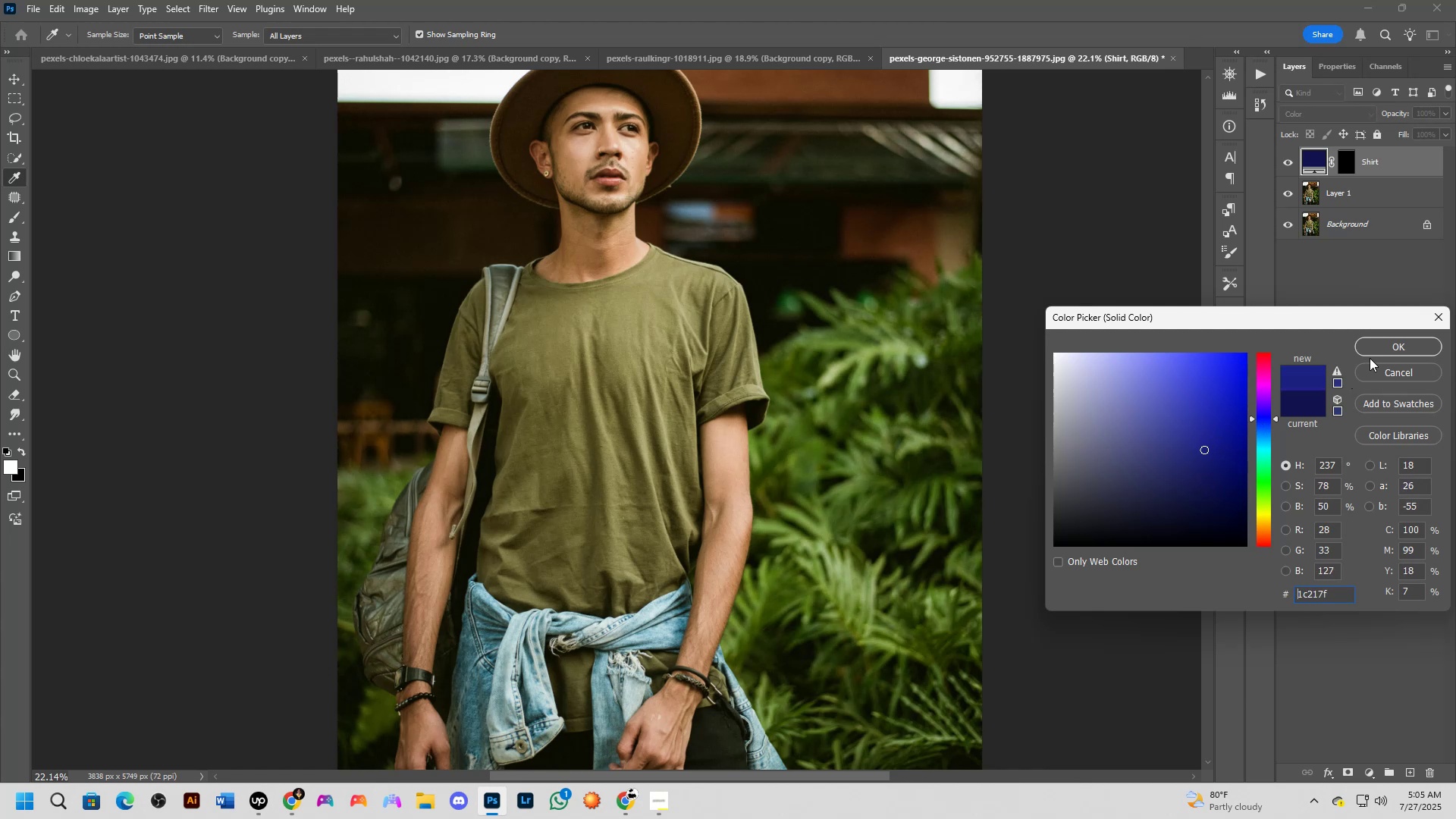 
left_click([1377, 346])
 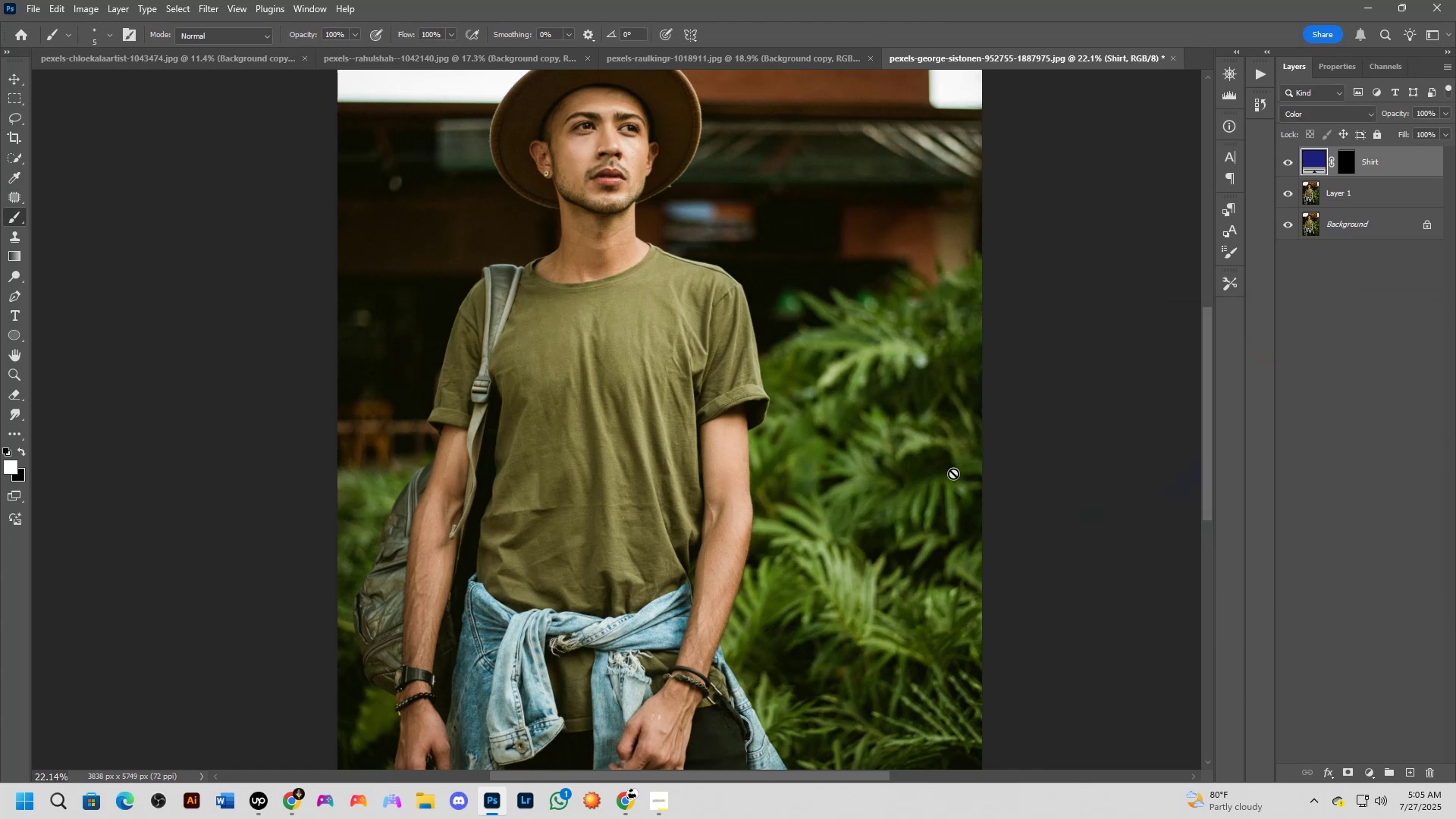 
scroll: coordinate [908, 488], scroll_direction: down, amount: 2.0
 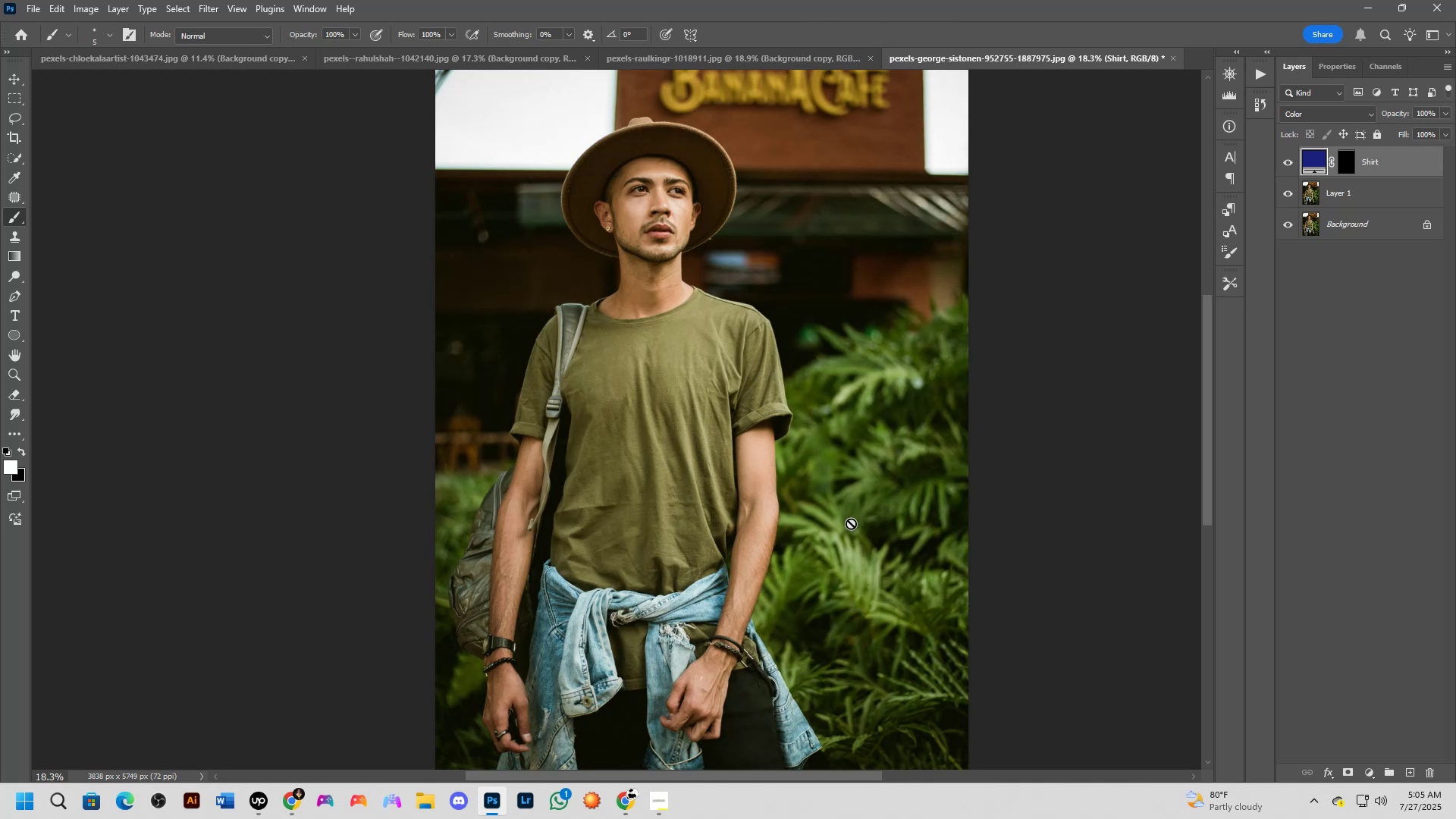 
hold_key(key=Space, duration=1.5)
 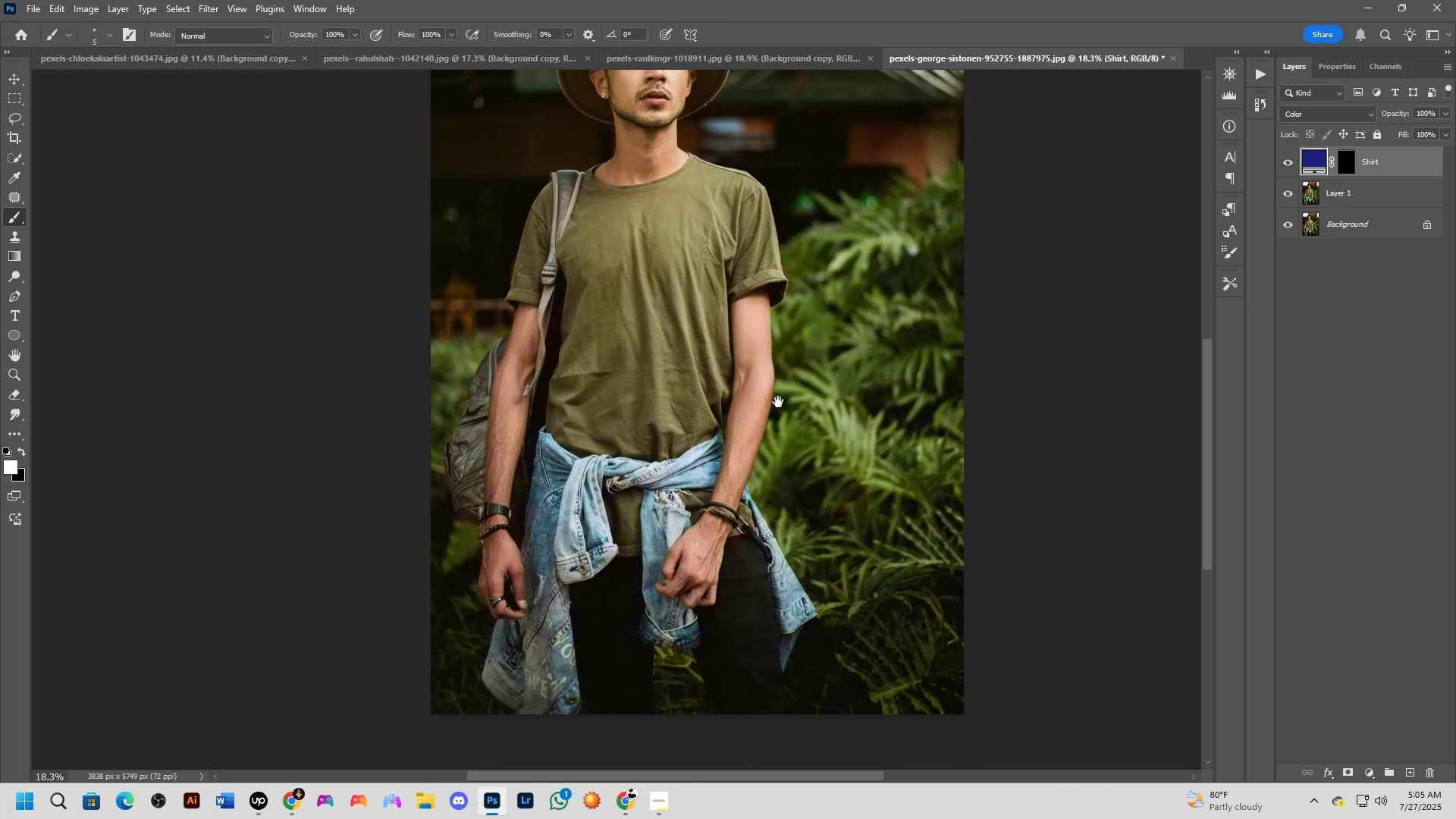 
left_click_drag(start_coordinate=[783, 527], to_coordinate=[771, 447])
 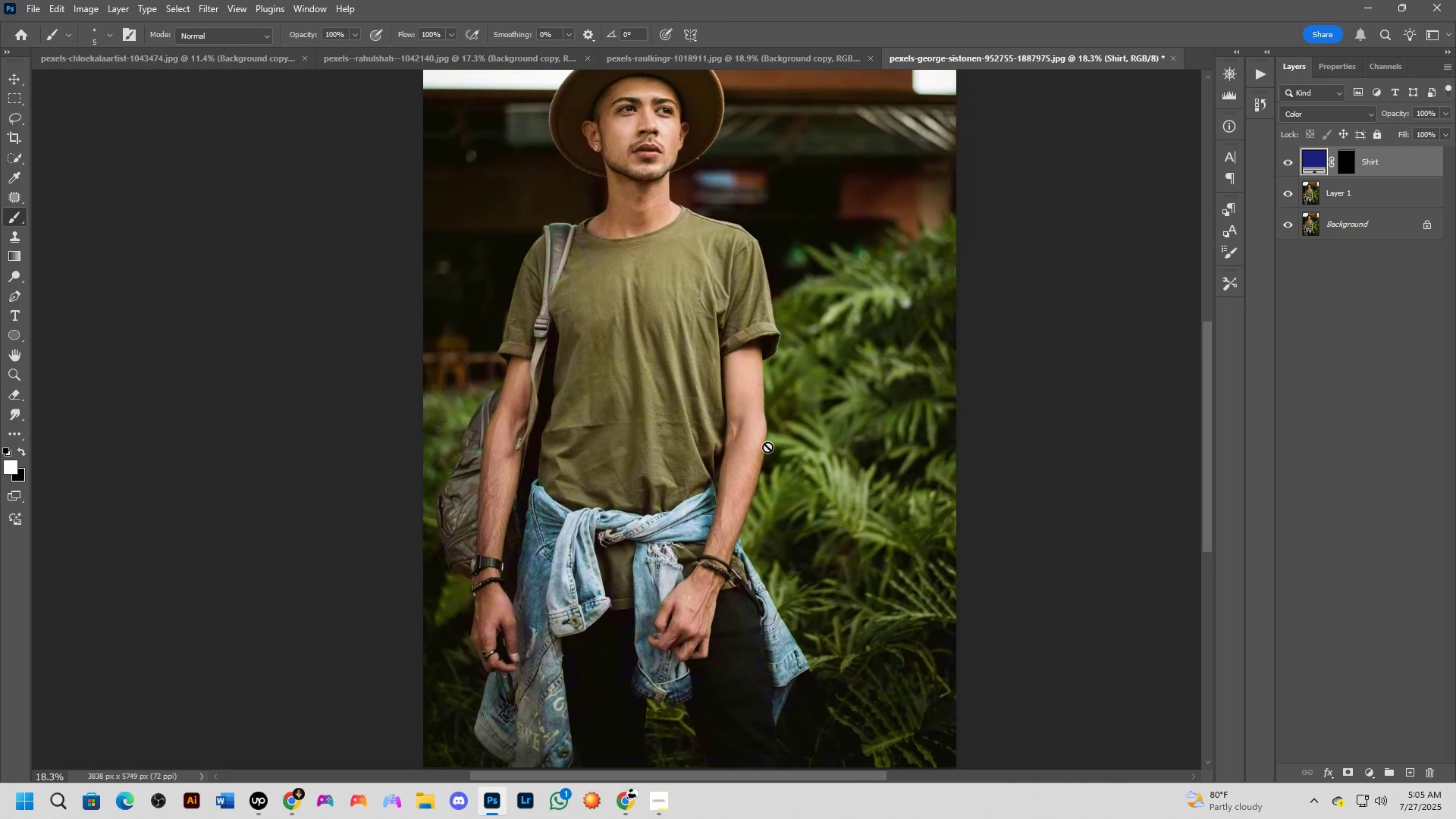 
hold_key(key=Space, duration=1.52)
 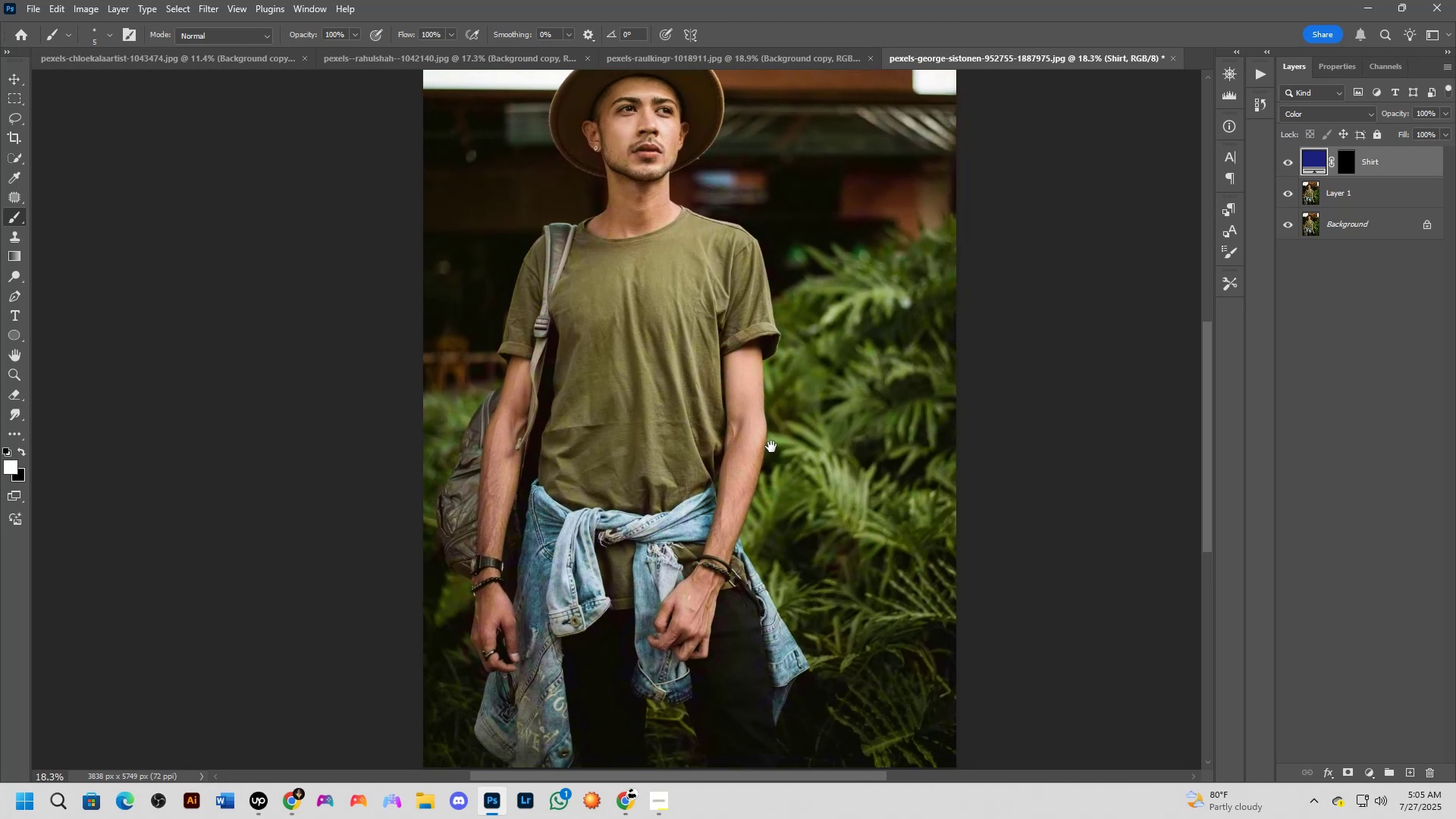 
hold_key(key=Space, duration=0.53)
 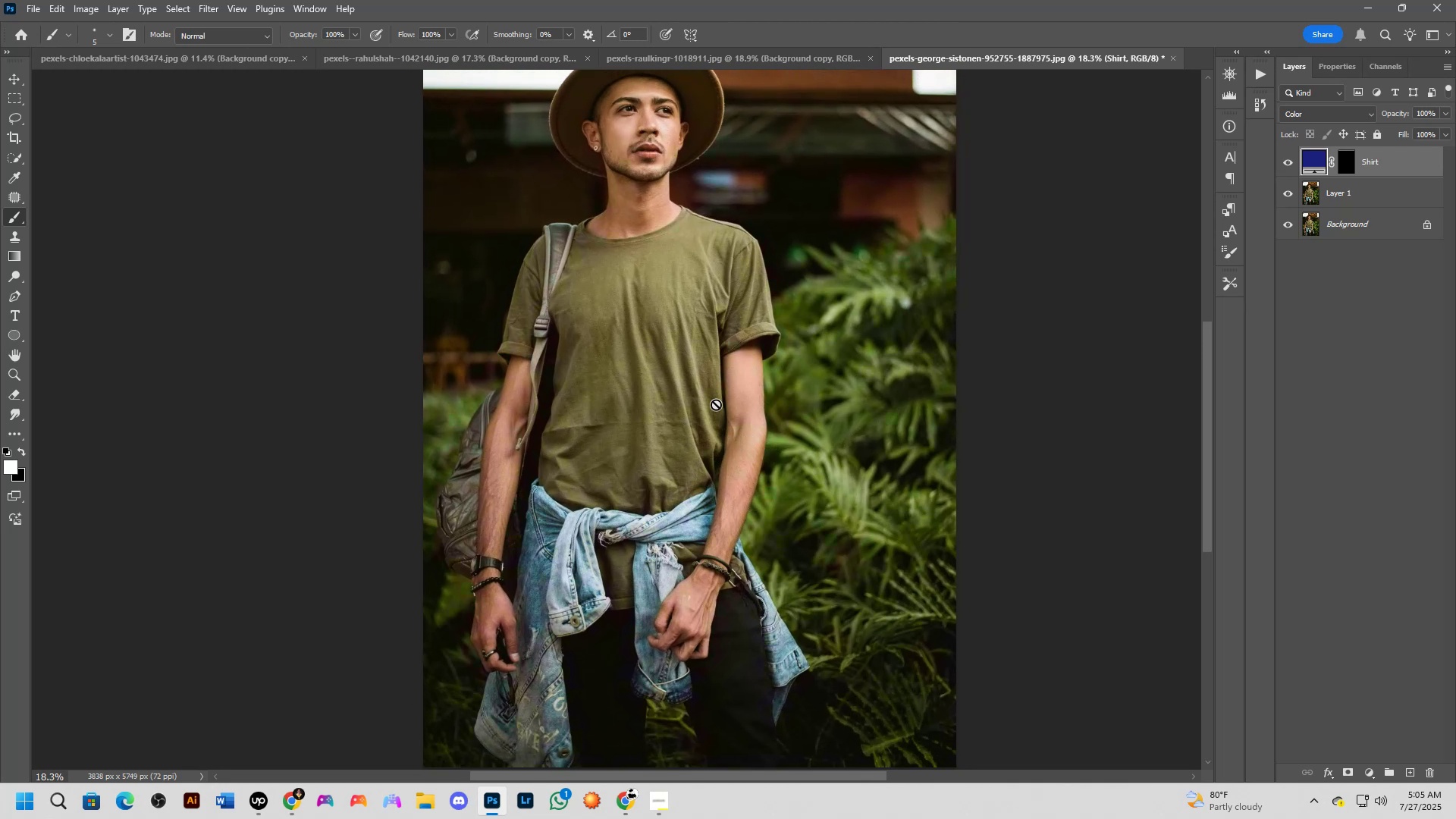 
wait(8.87)
 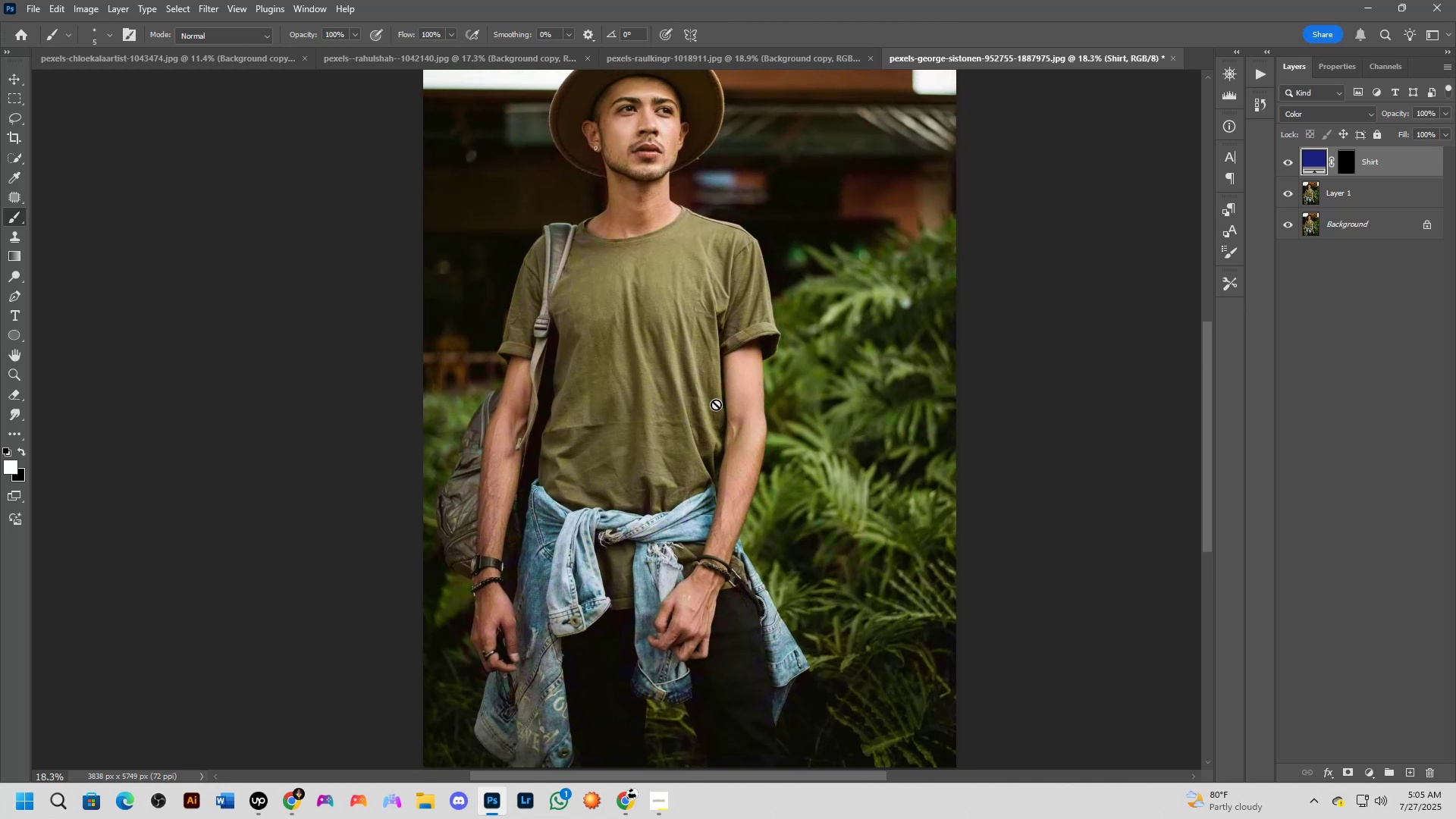 
hold_key(key=Space, duration=0.91)
 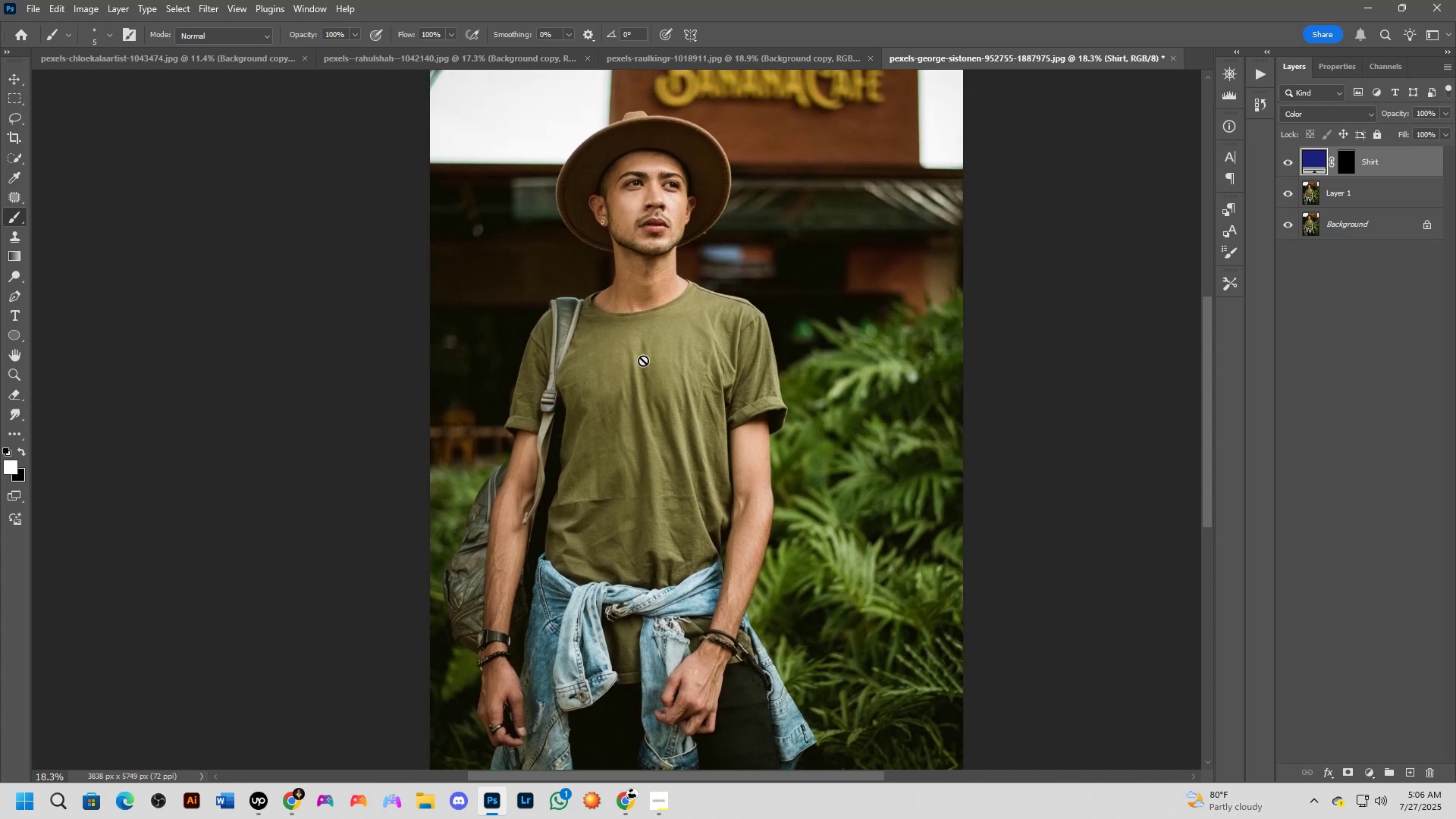 
left_click_drag(start_coordinate=[648, 303], to_coordinate=[655, 377])
 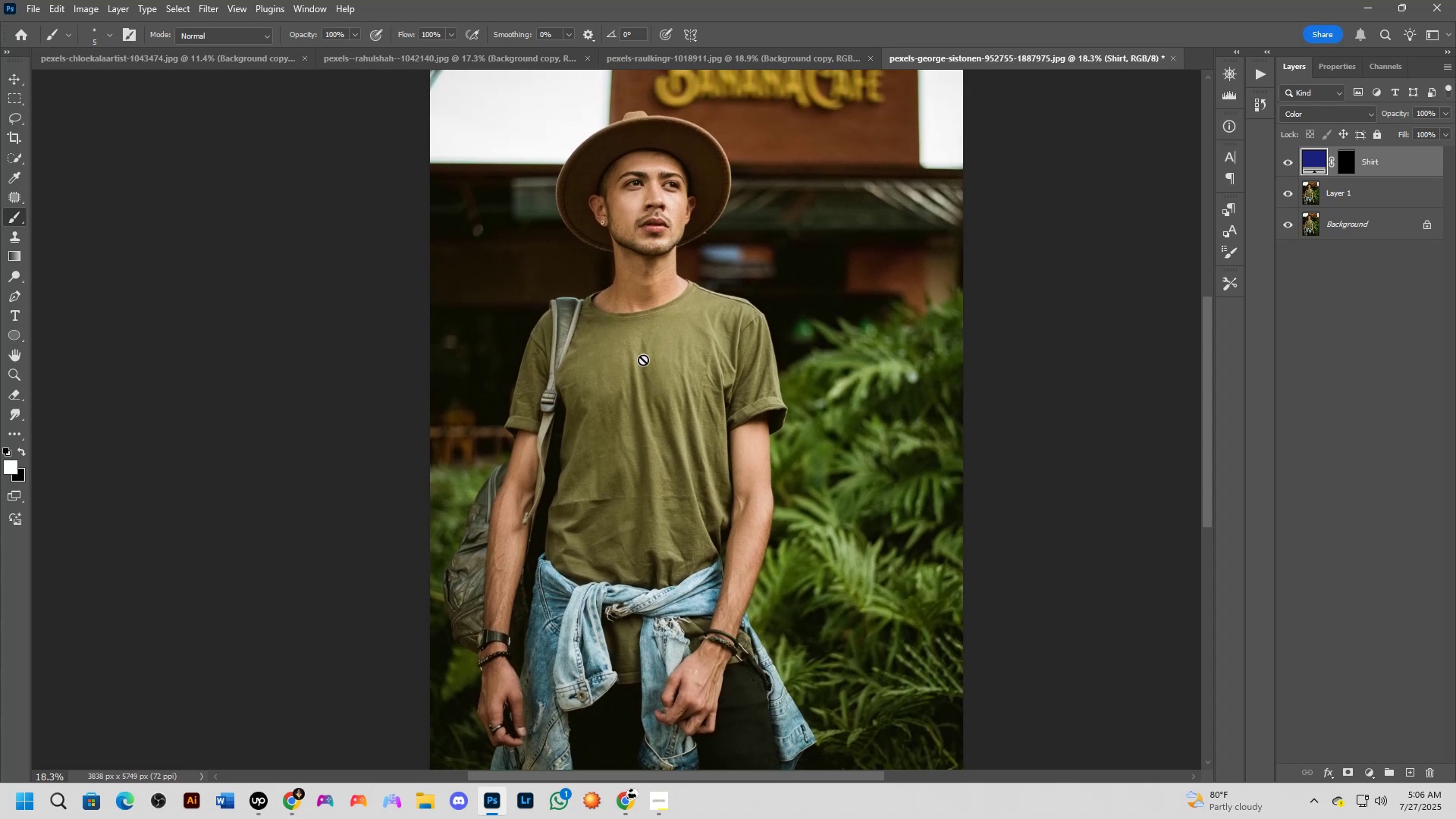 
scroll: coordinate [643, 350], scroll_direction: up, amount: 10.0
 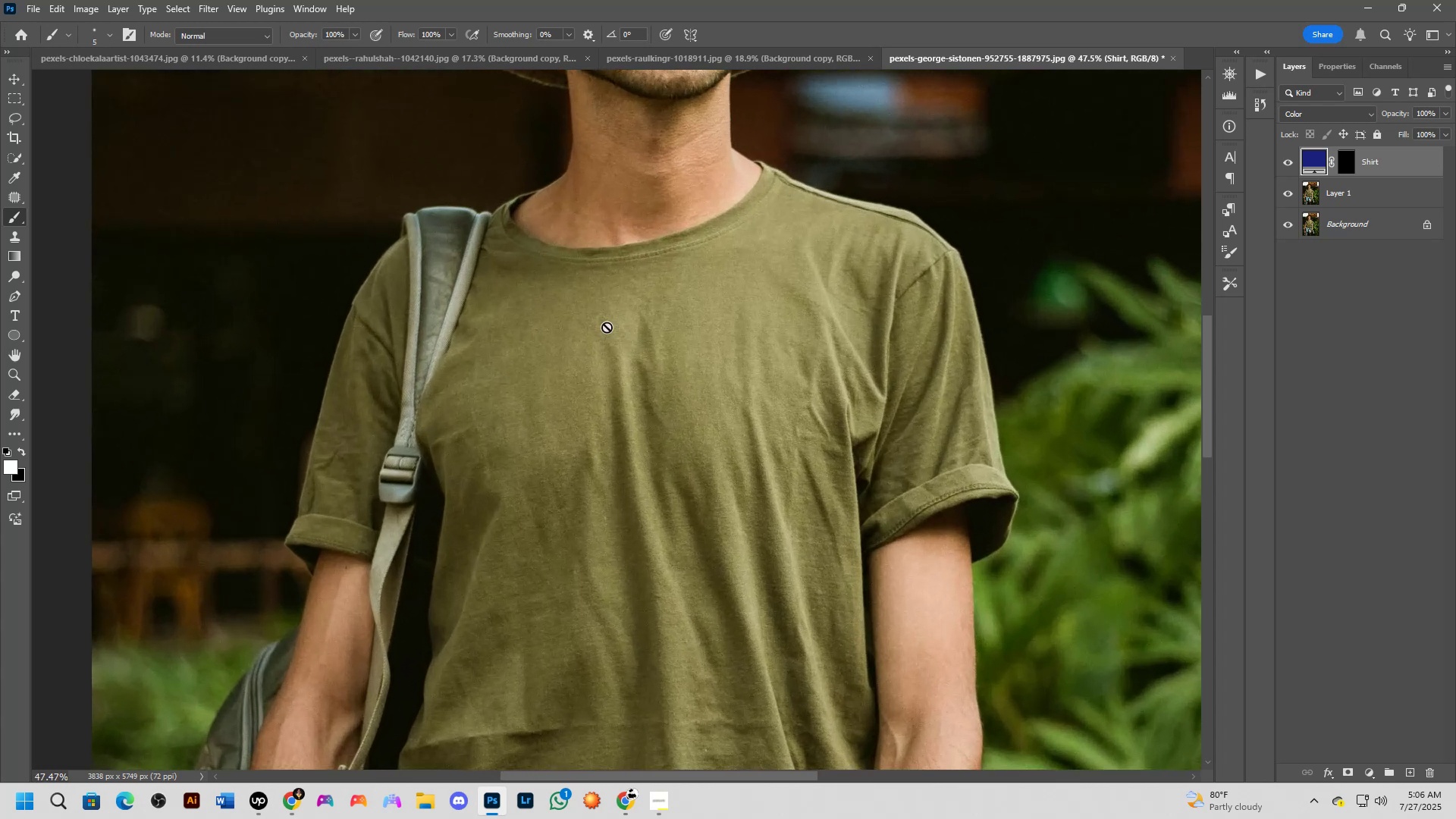 
hold_key(key=Space, duration=0.76)
 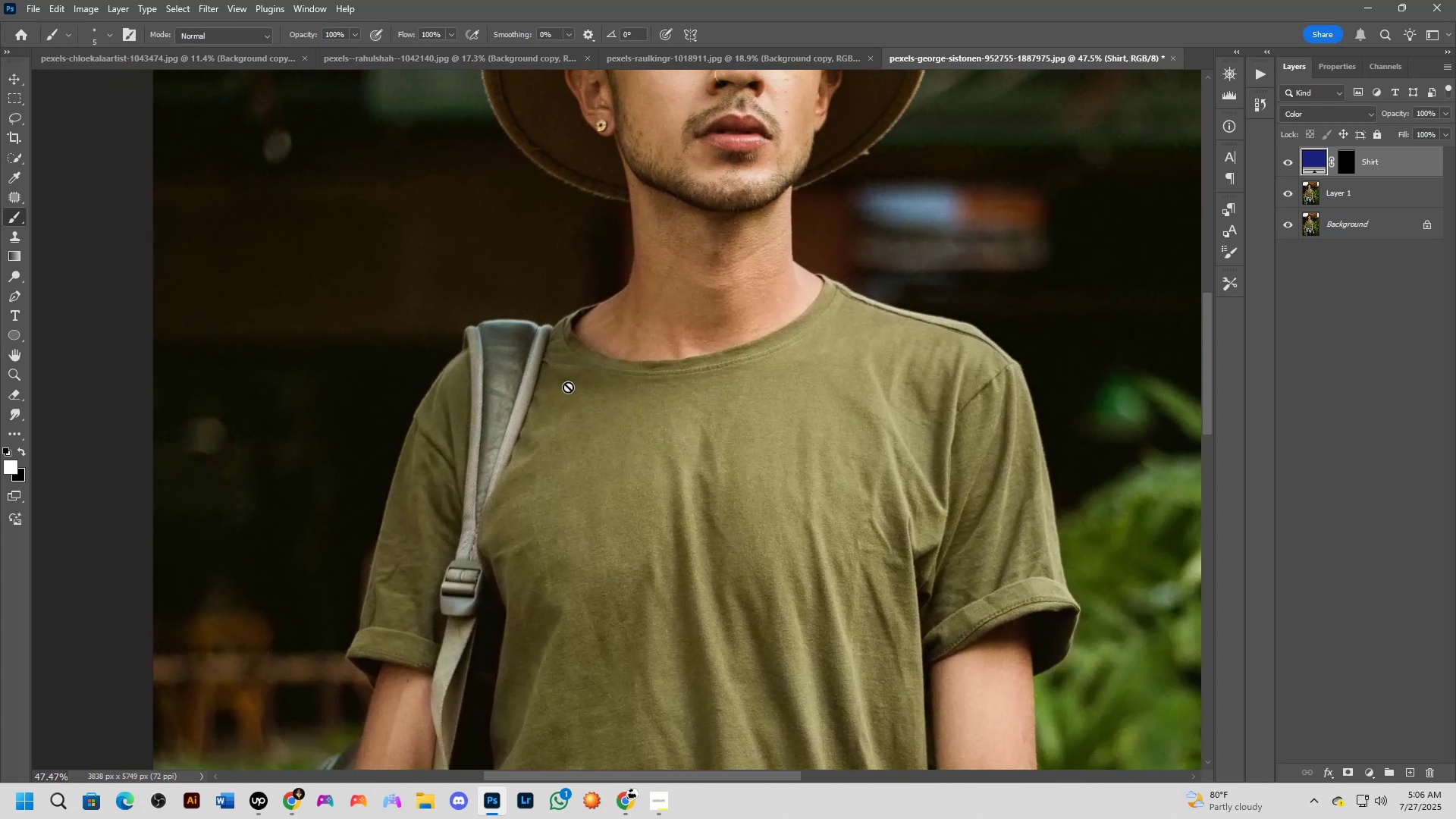 
left_click_drag(start_coordinate=[592, 327], to_coordinate=[653, 440])
 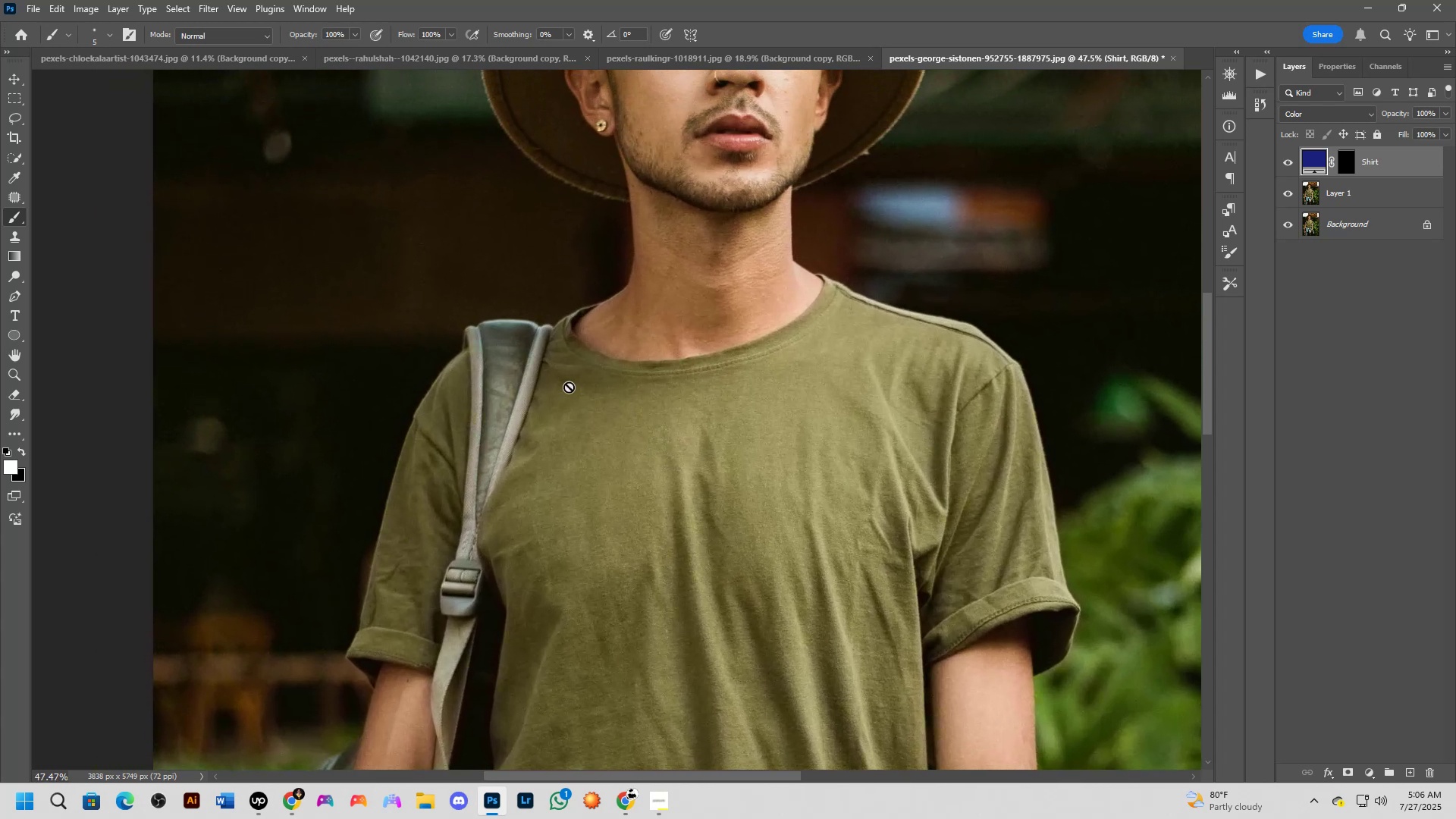 
hold_key(key=AltLeft, duration=1.52)
 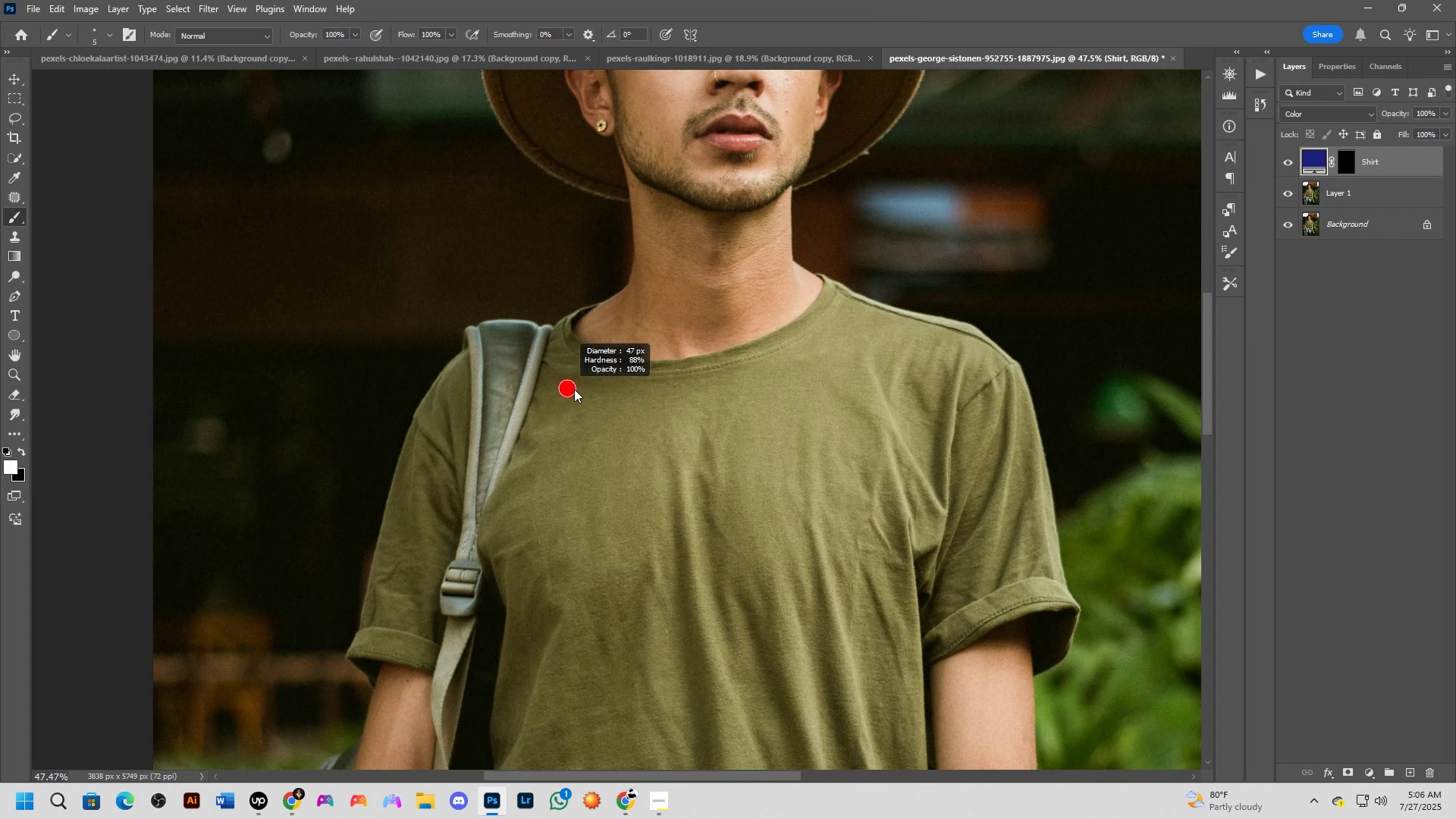 
hold_key(key=AltLeft, duration=1.04)
 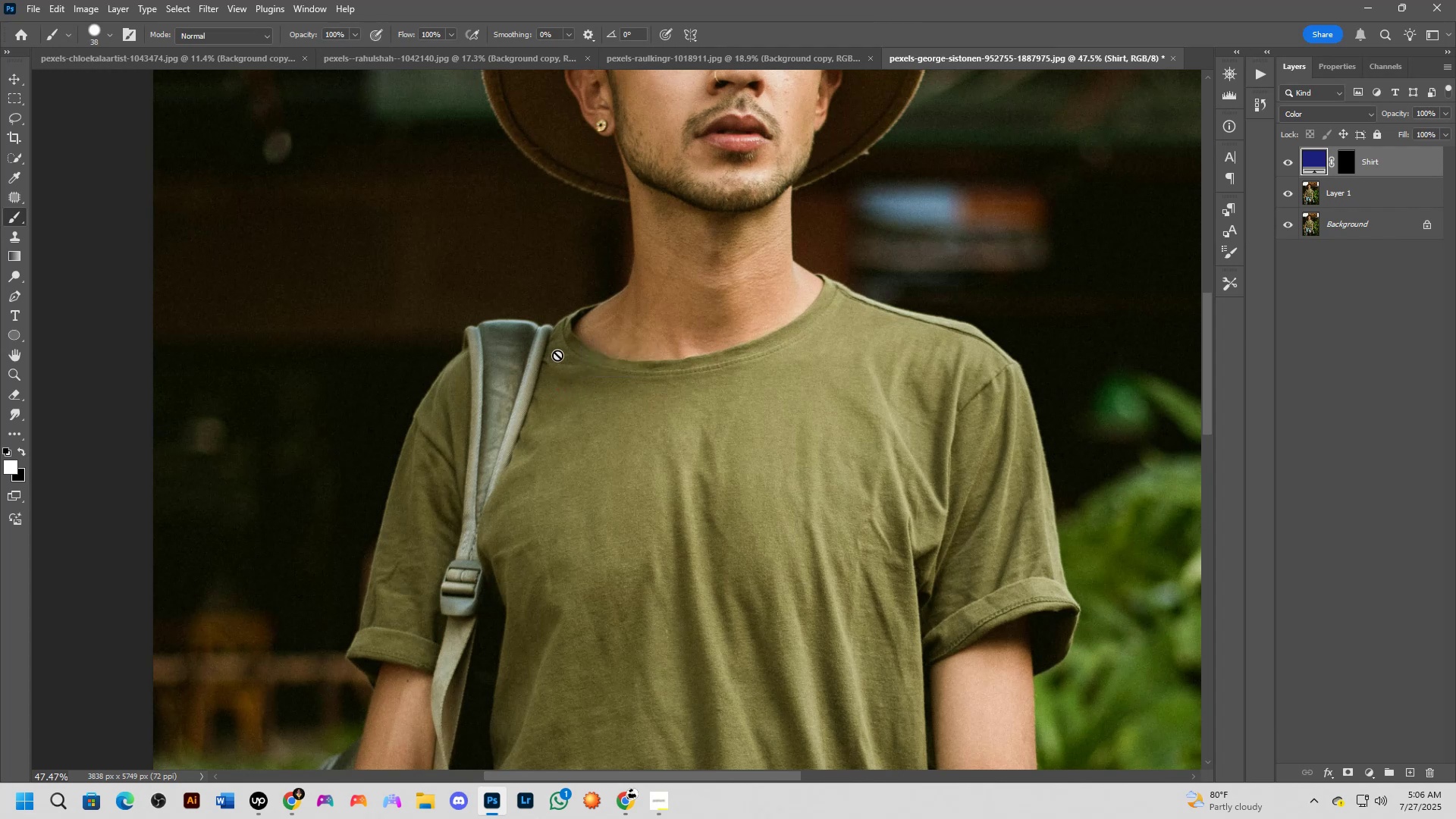 
scroll: coordinate [566, 352], scroll_direction: up, amount: 9.0
 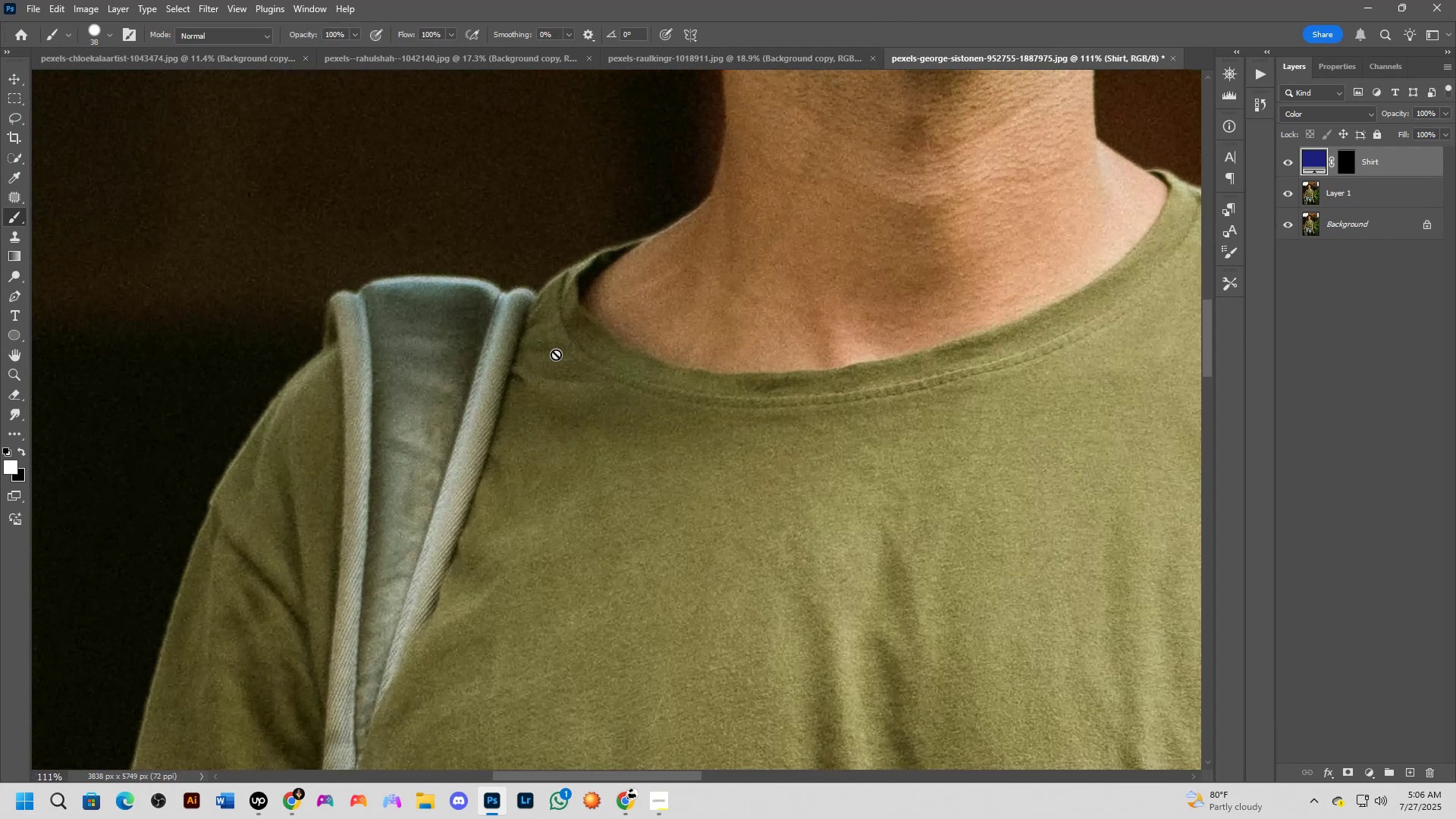 
scroll: coordinate [556, 354], scroll_direction: down, amount: 2.0
 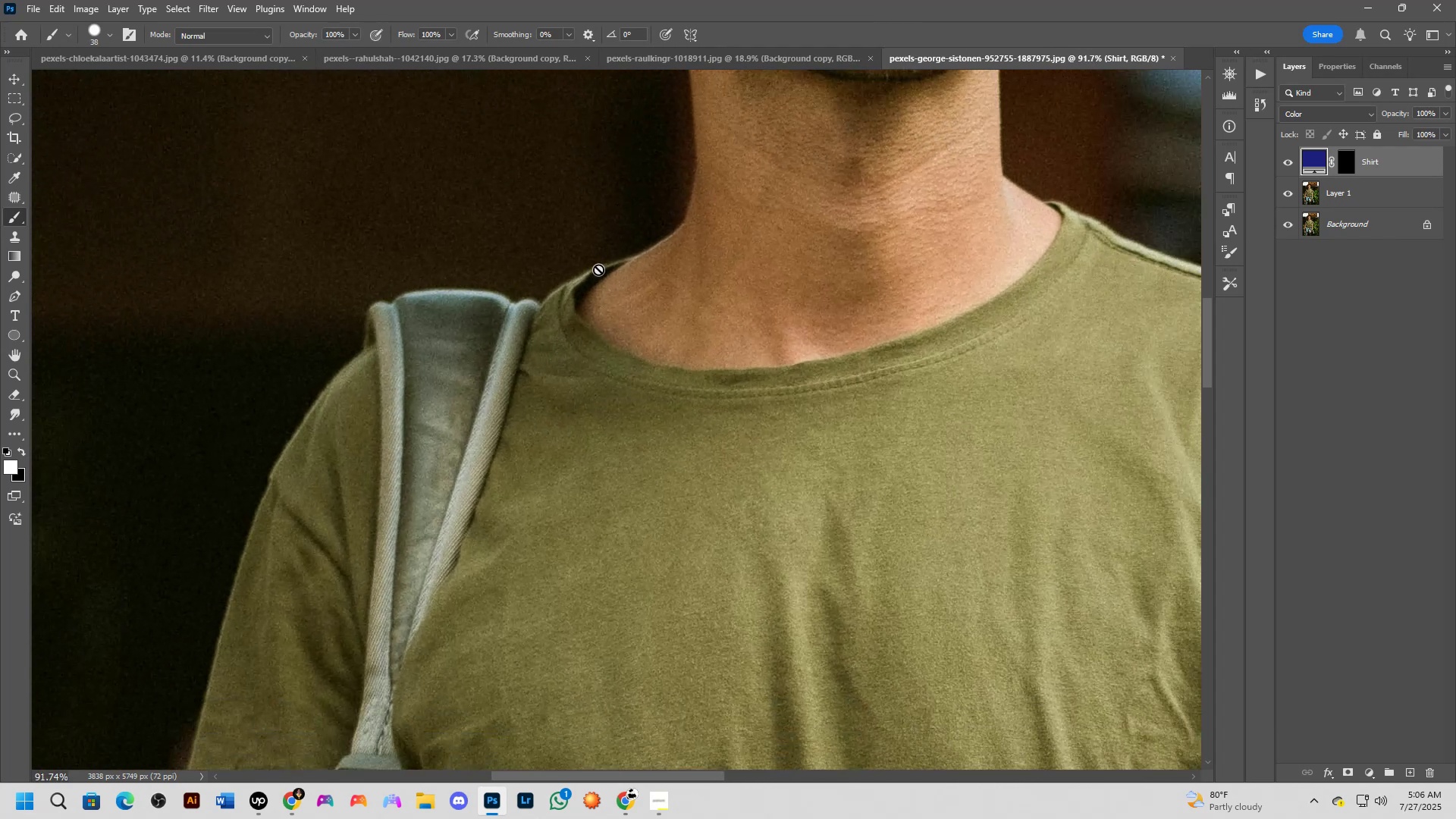 
left_click([615, 260])
 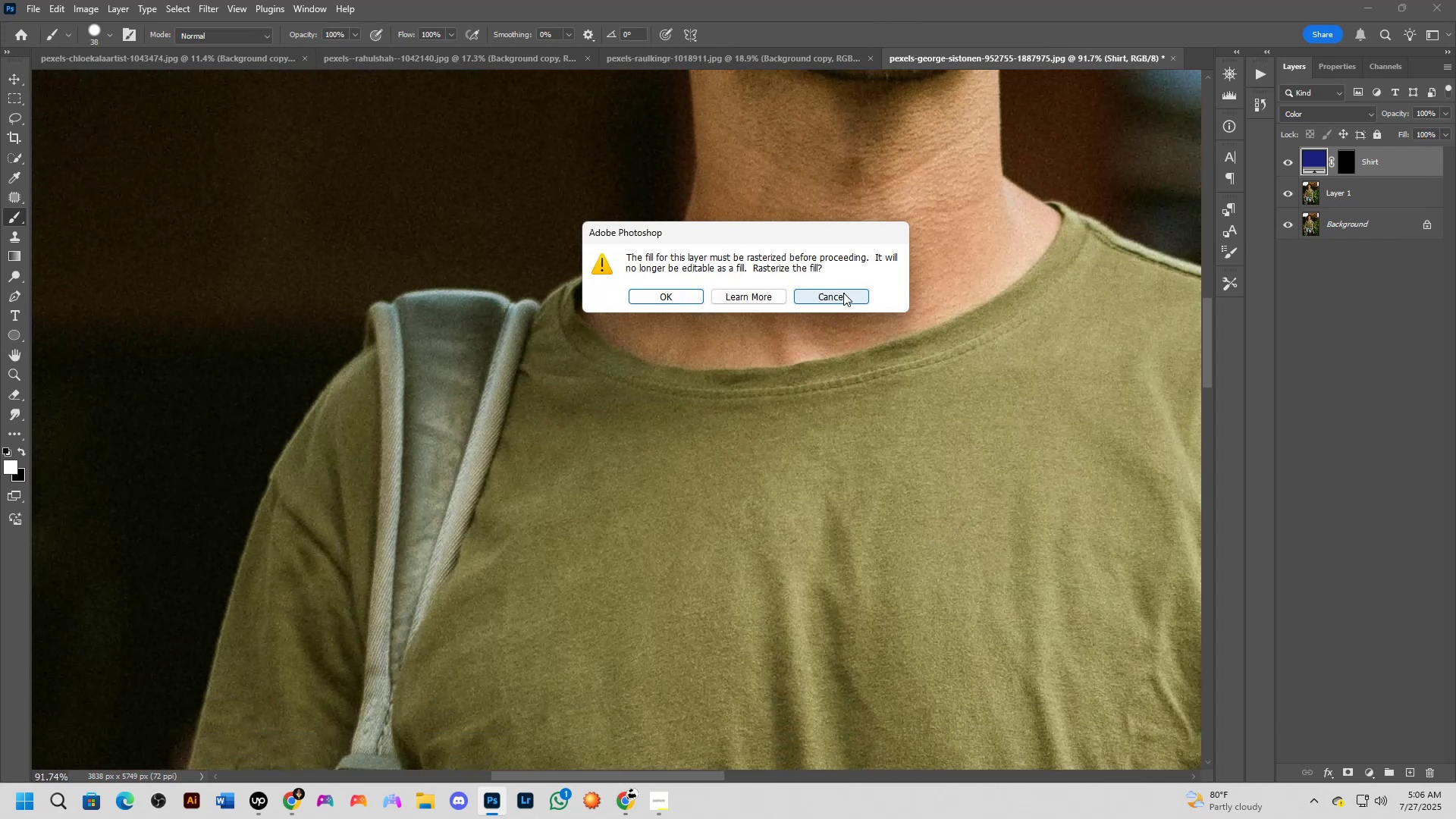 
left_click([843, 299])
 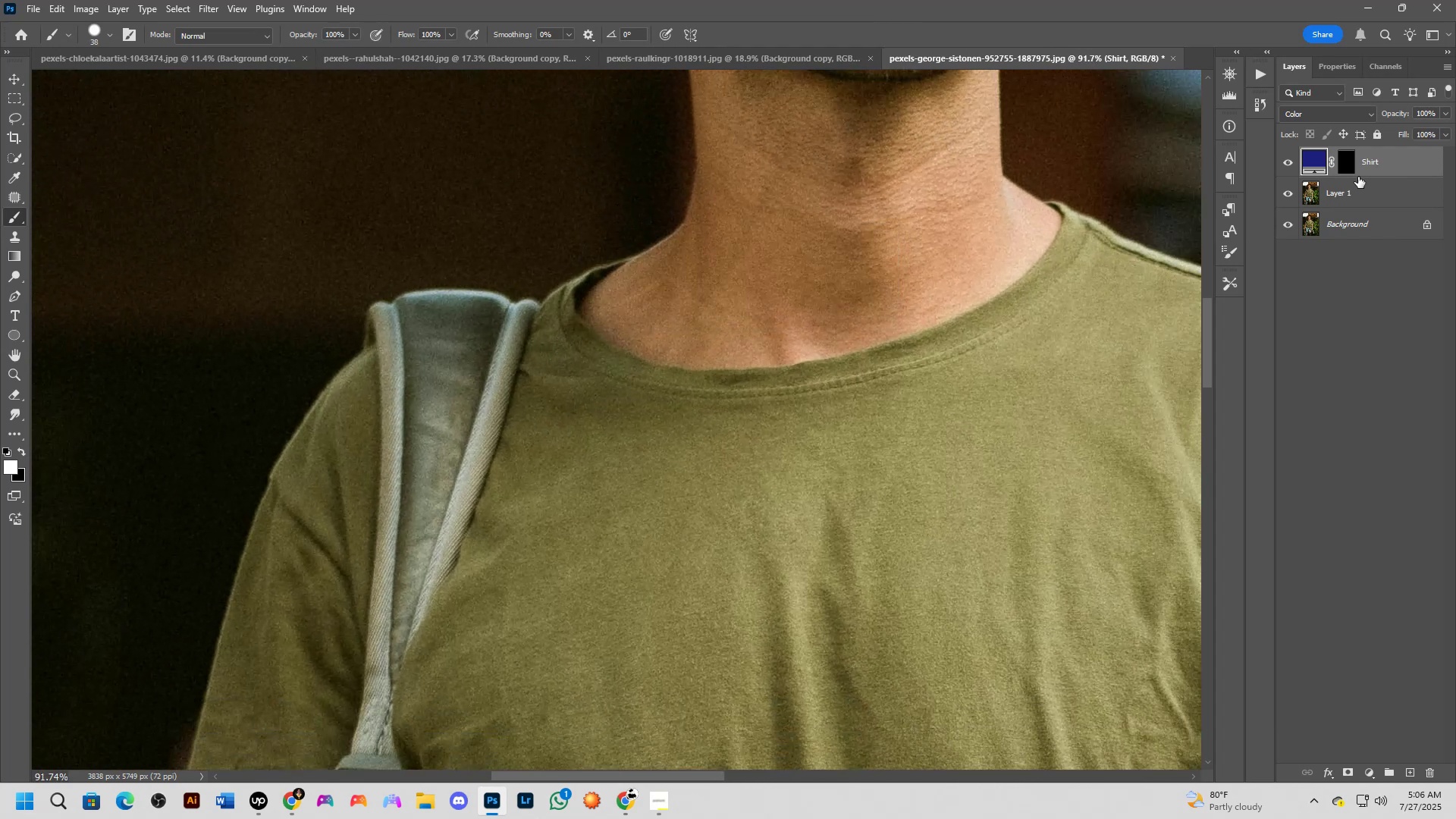 
left_click([1345, 167])
 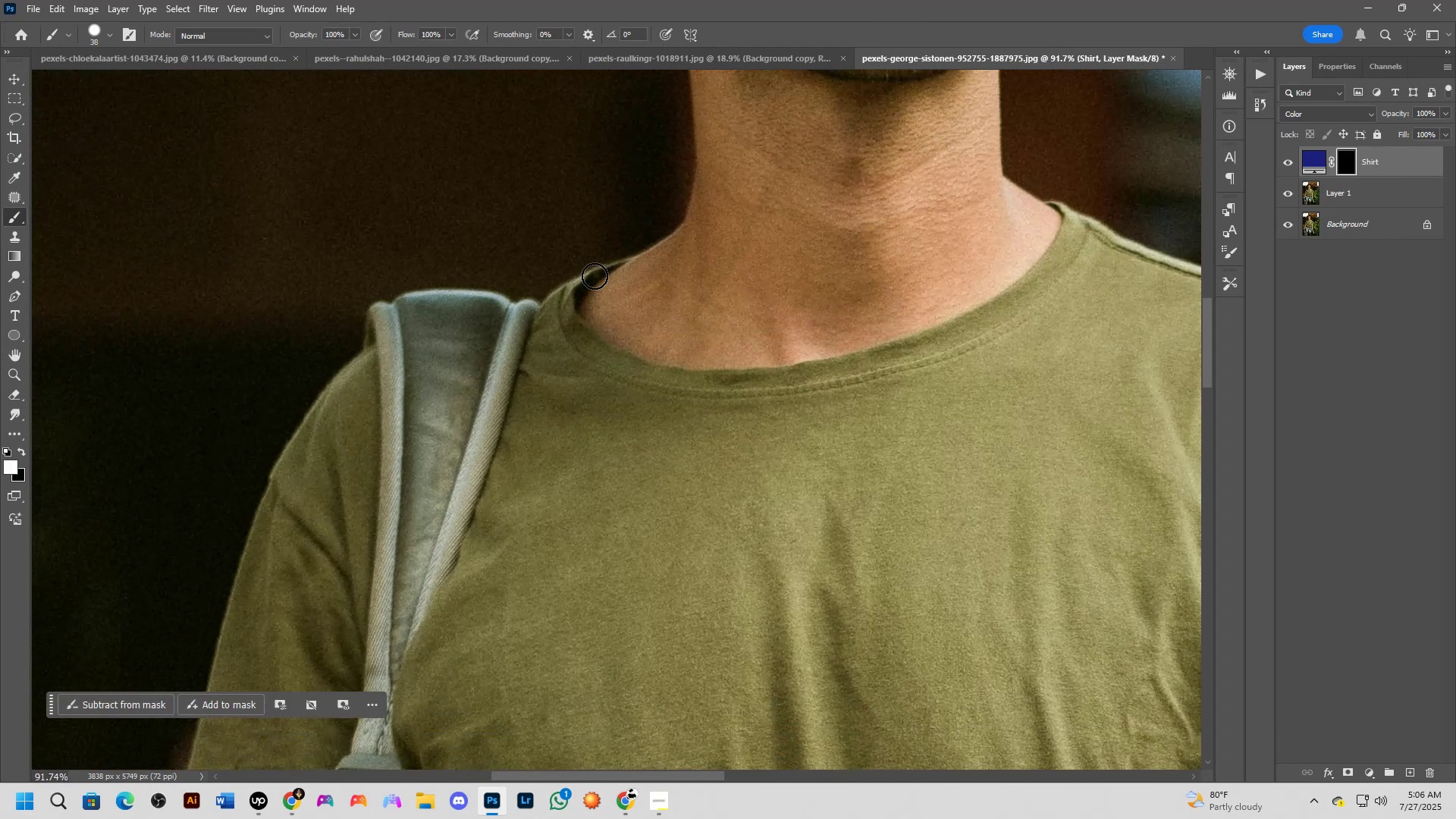 
hold_key(key=AltLeft, duration=1.54)
 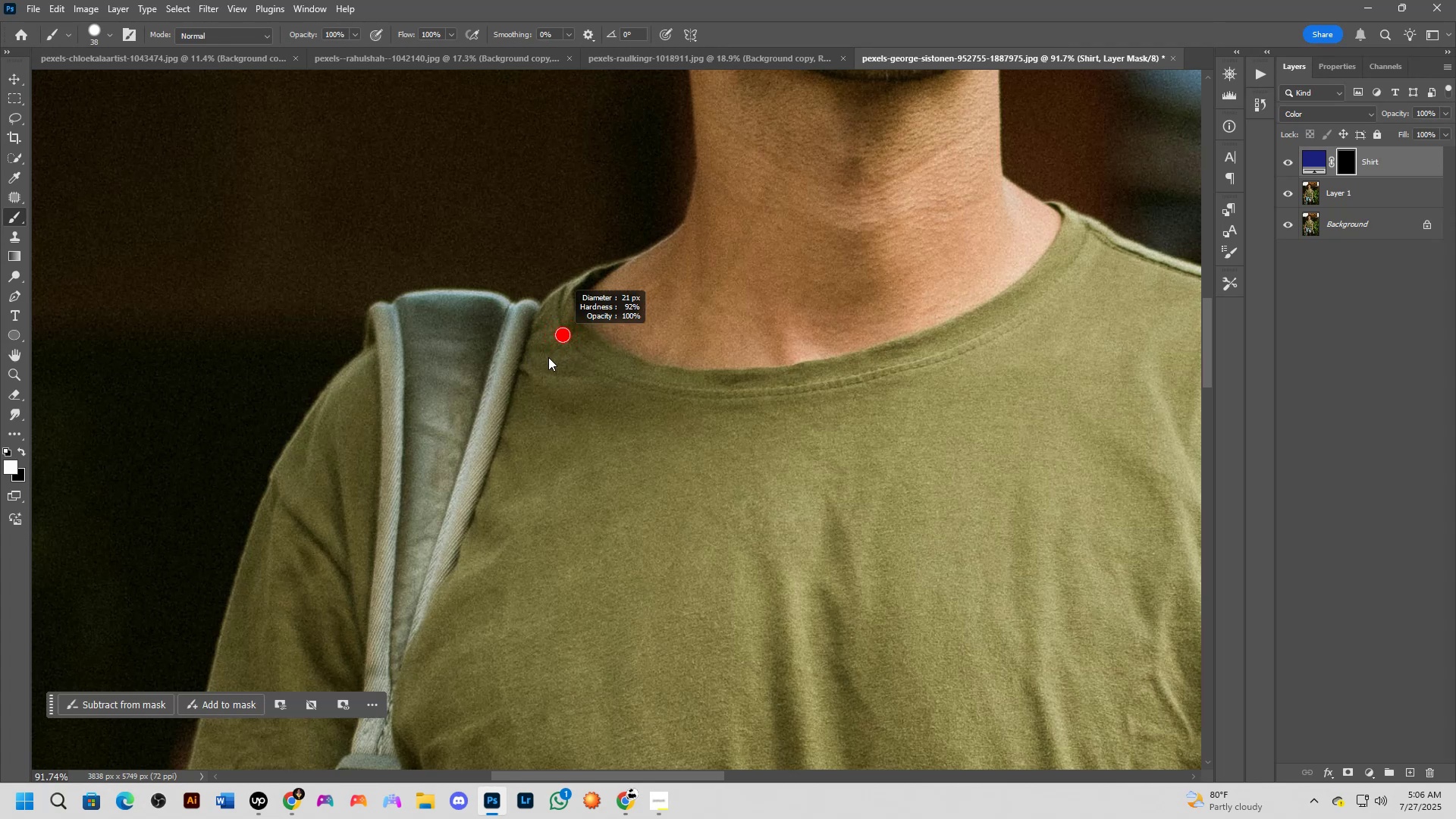 
key(Alt+AltLeft)
 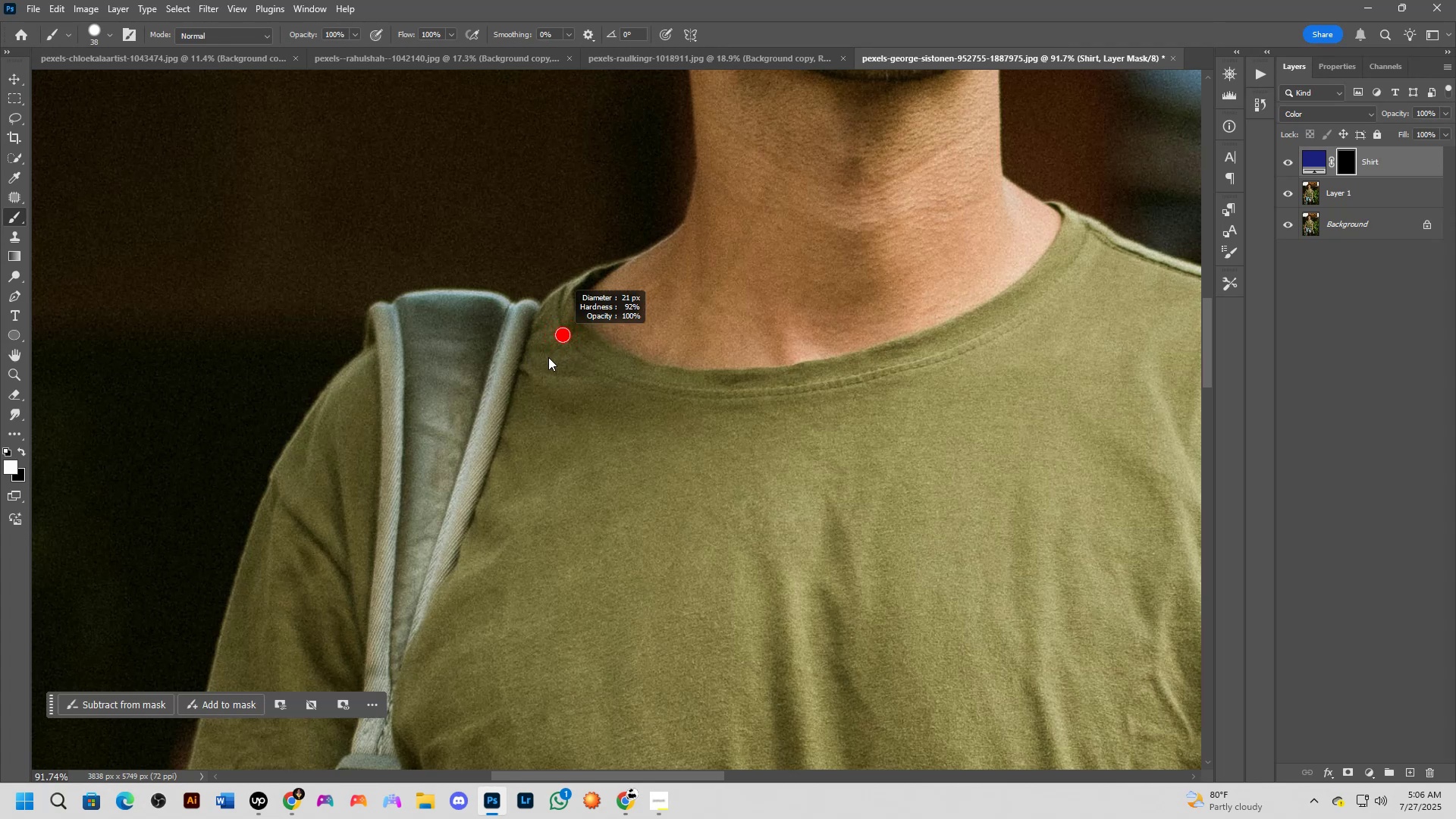 
key(Alt+AltLeft)
 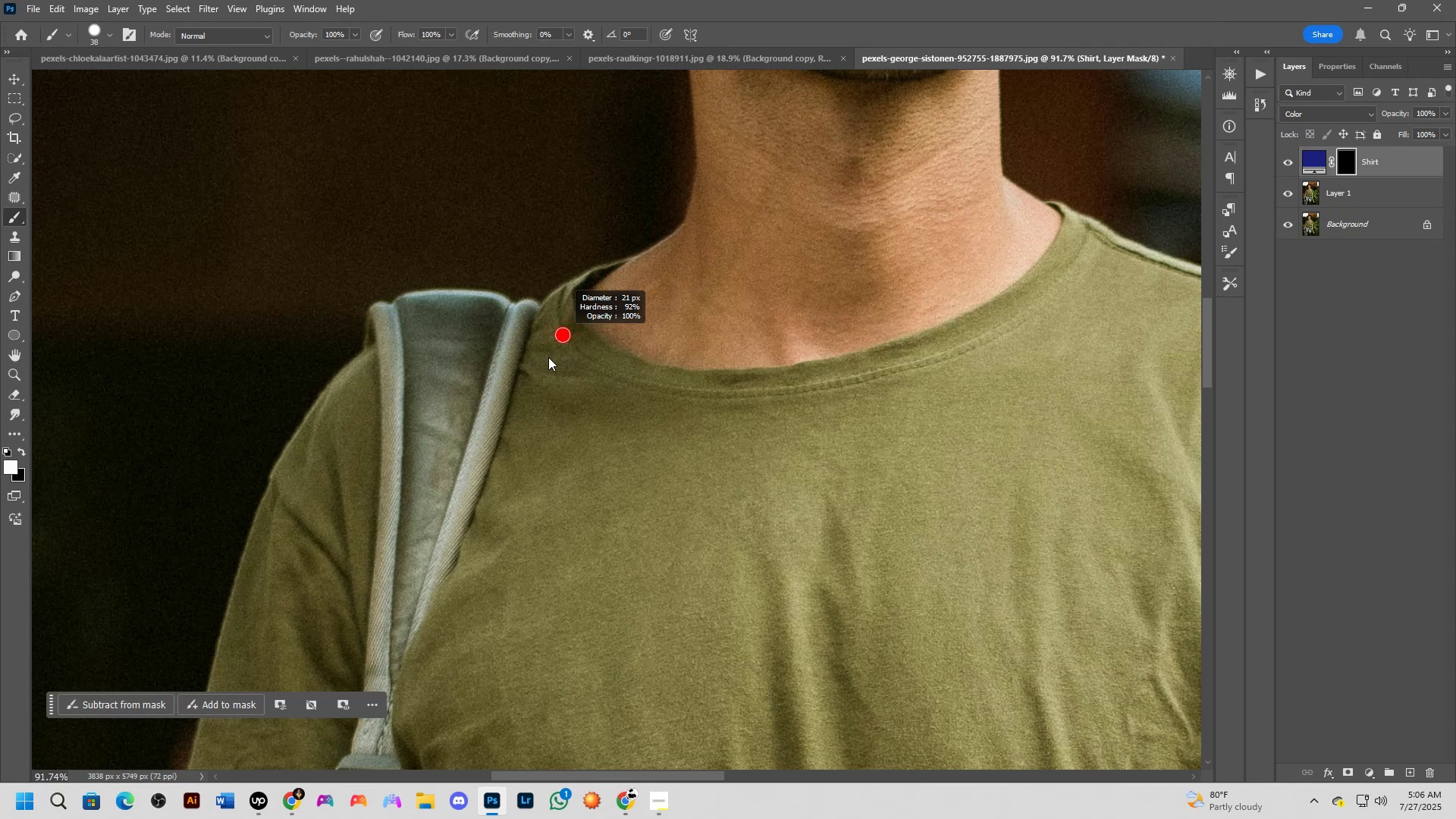 
key(Alt+AltLeft)
 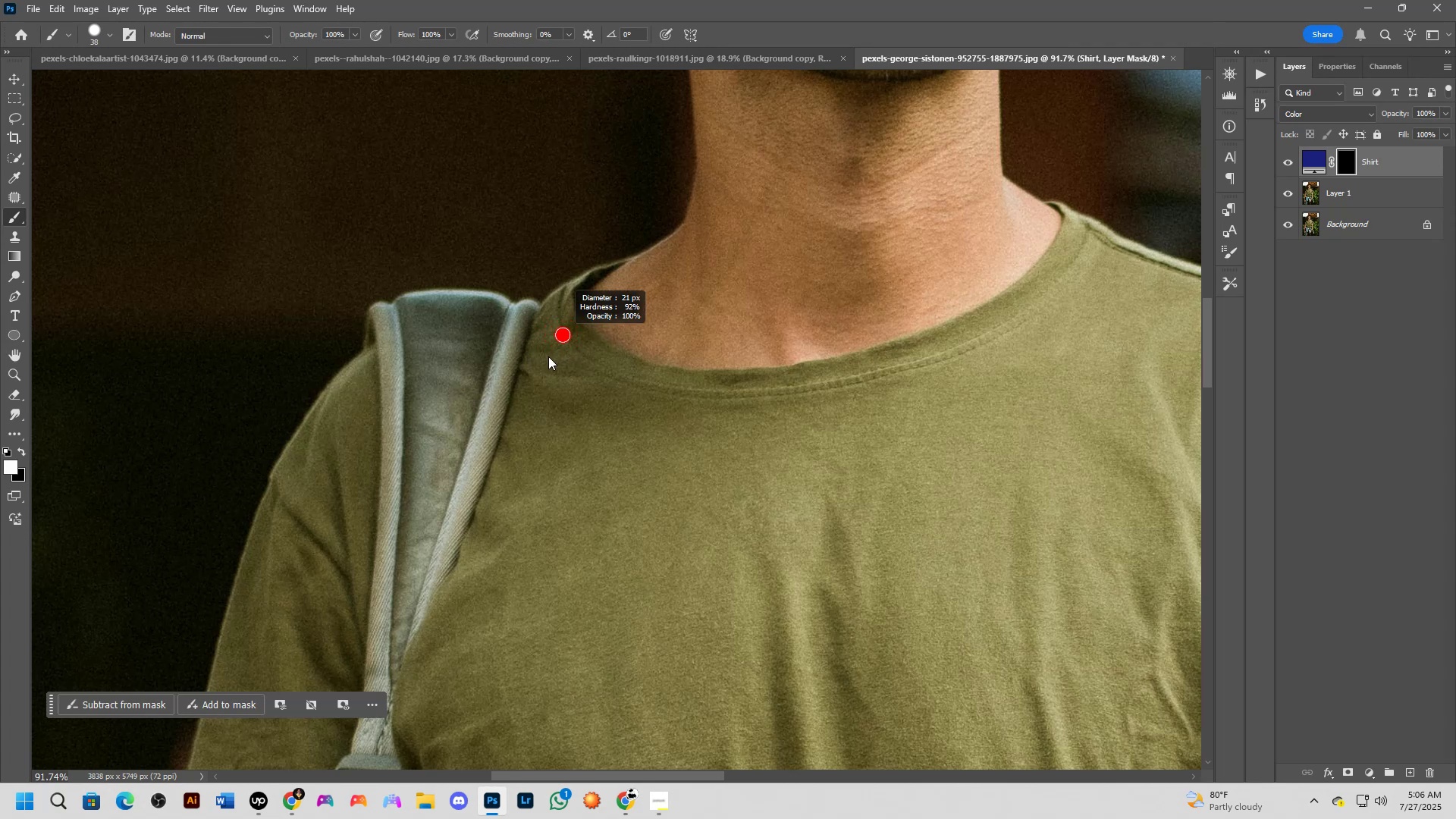 
key(Alt+AltLeft)
 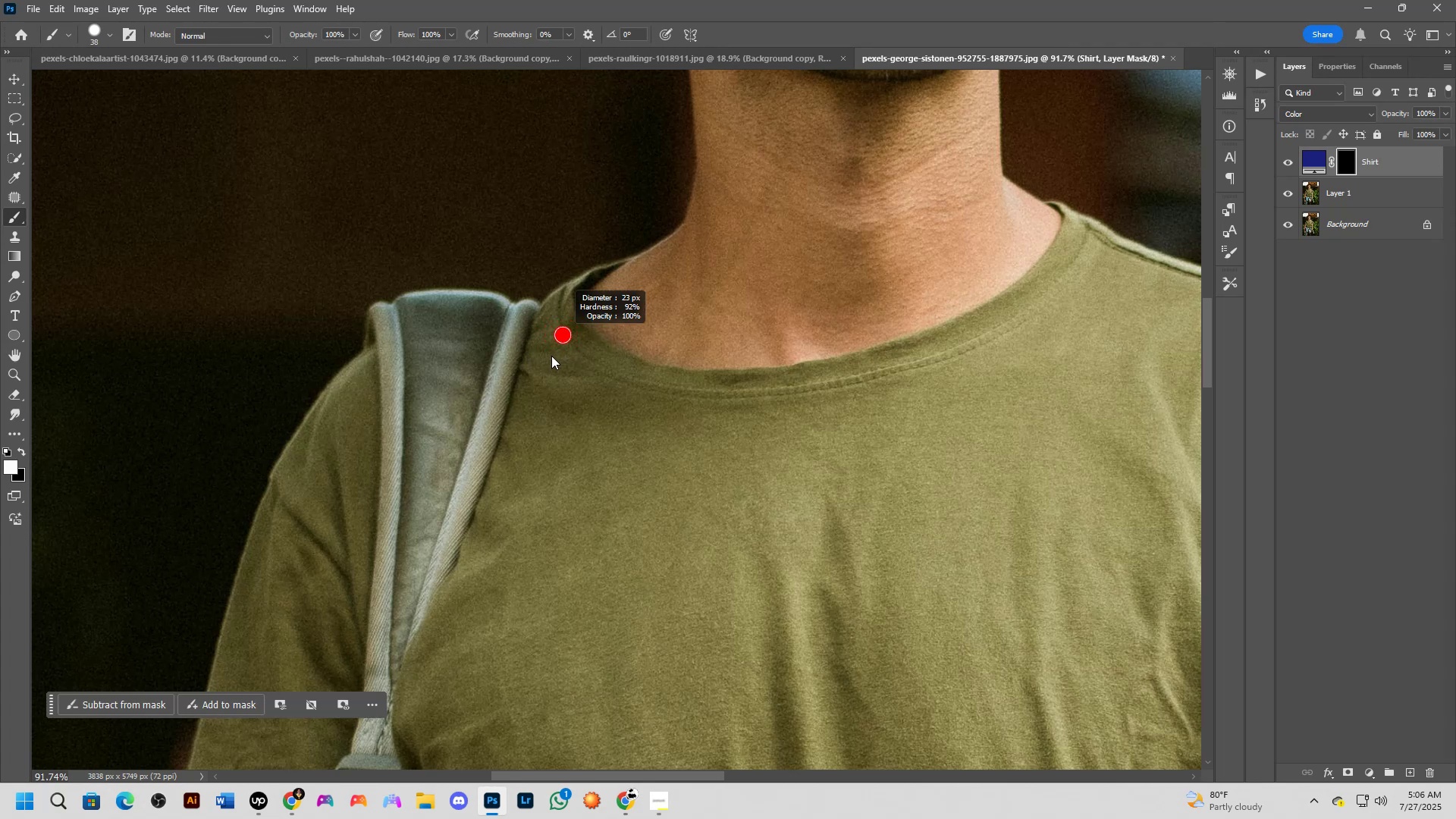 
key(Alt+AltLeft)
 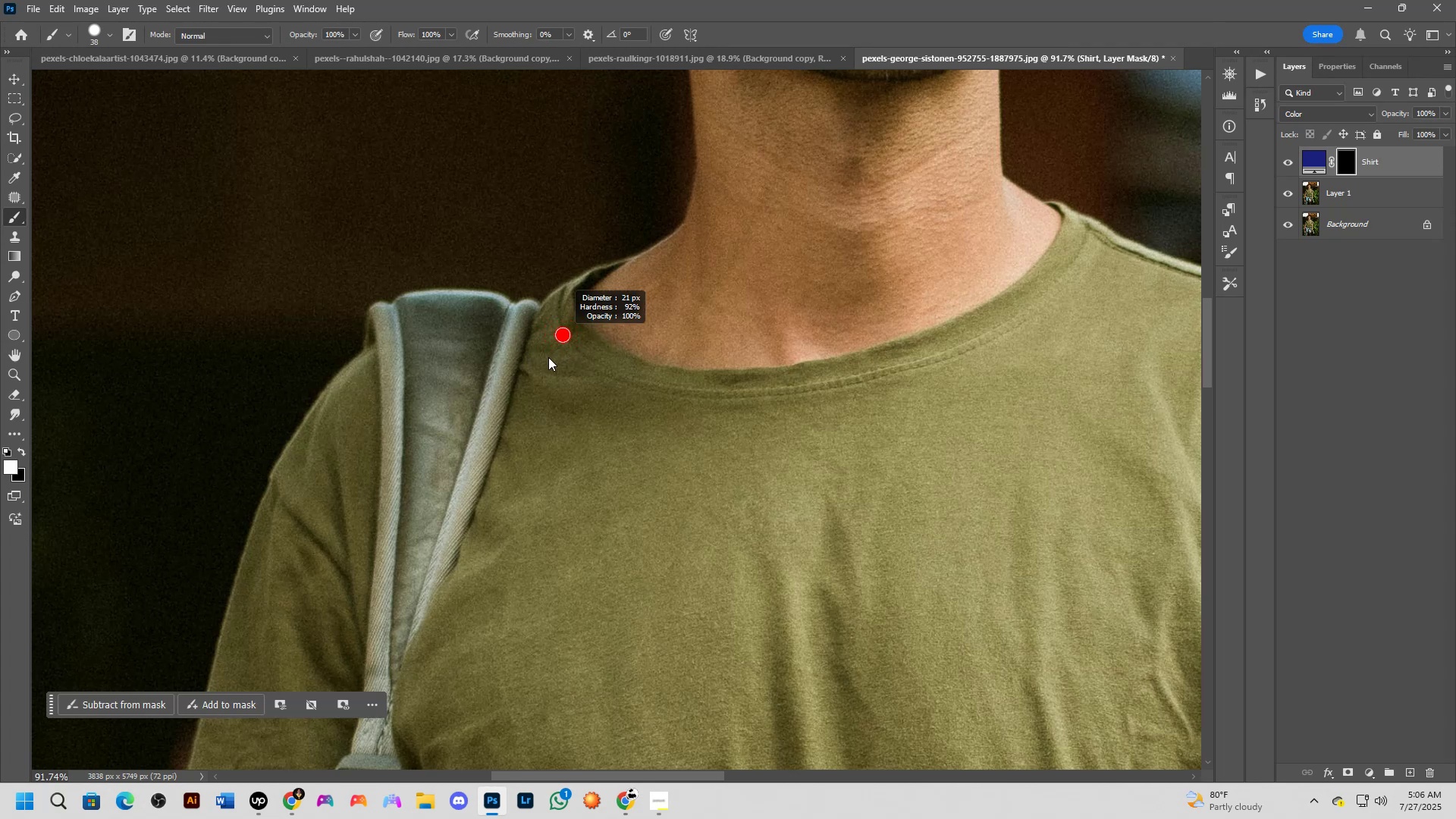 
key(Alt+AltLeft)
 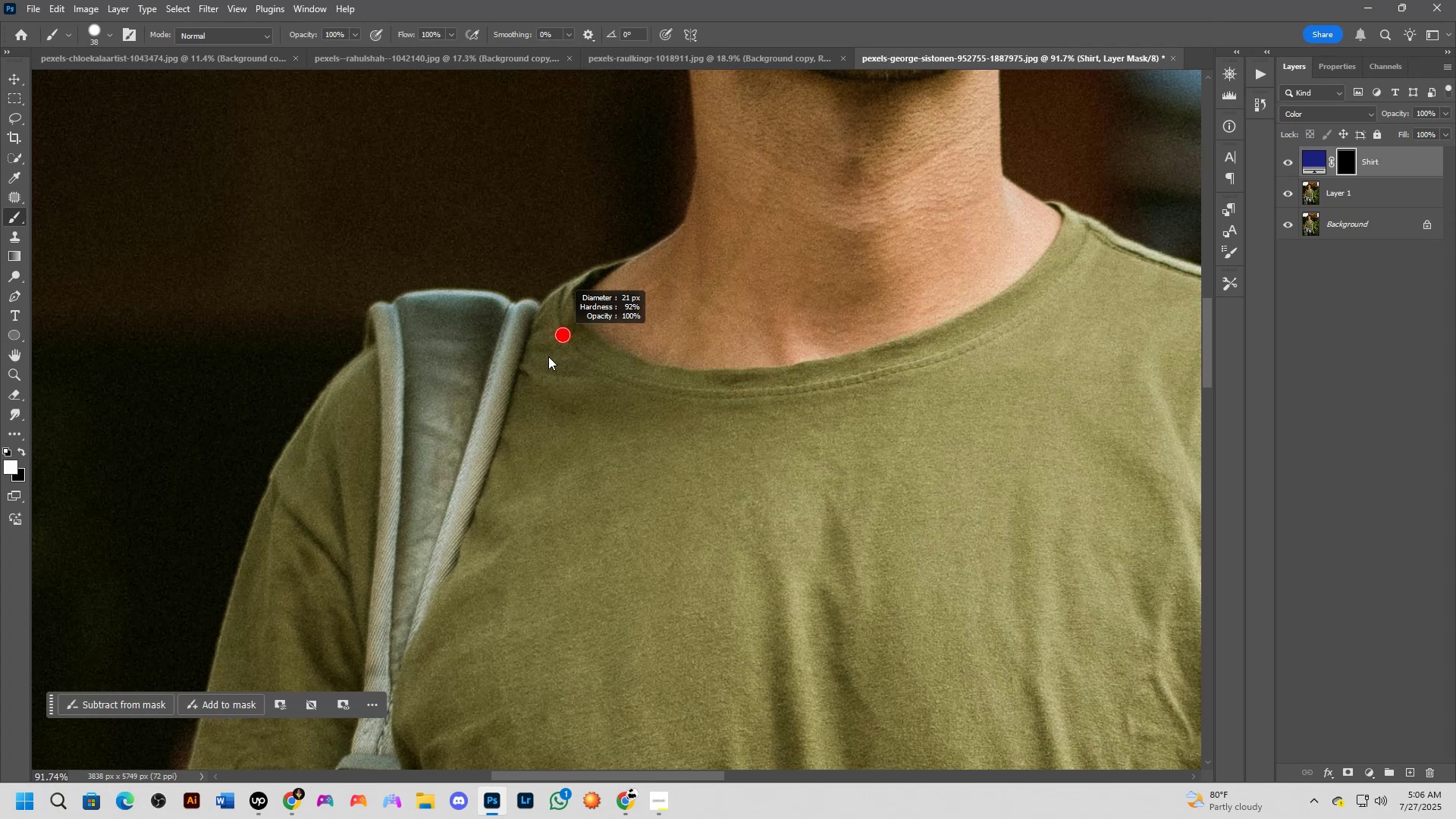 
key(Alt+AltLeft)
 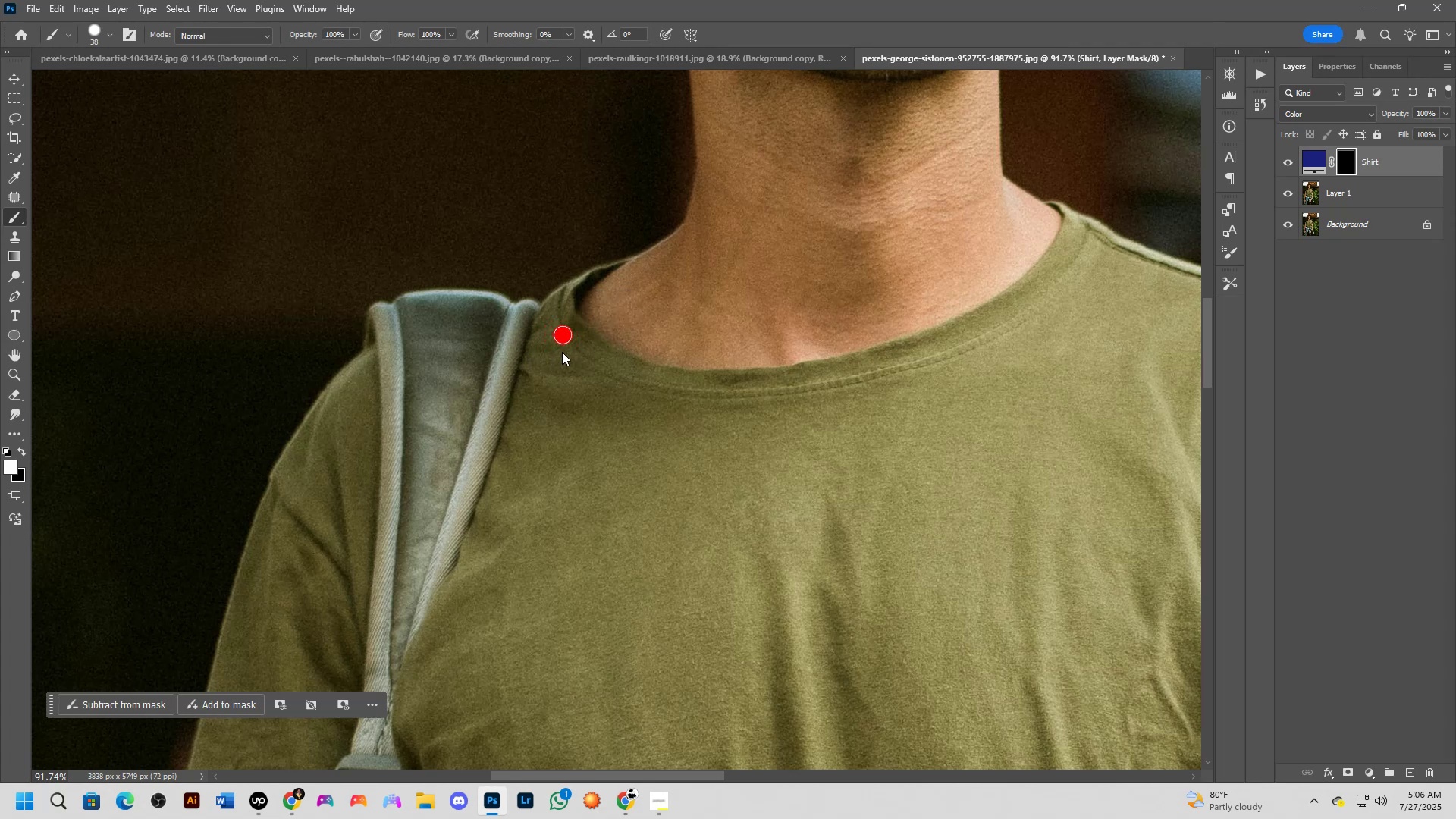 
scroll: coordinate [639, 201], scroll_direction: up, amount: 7.0
 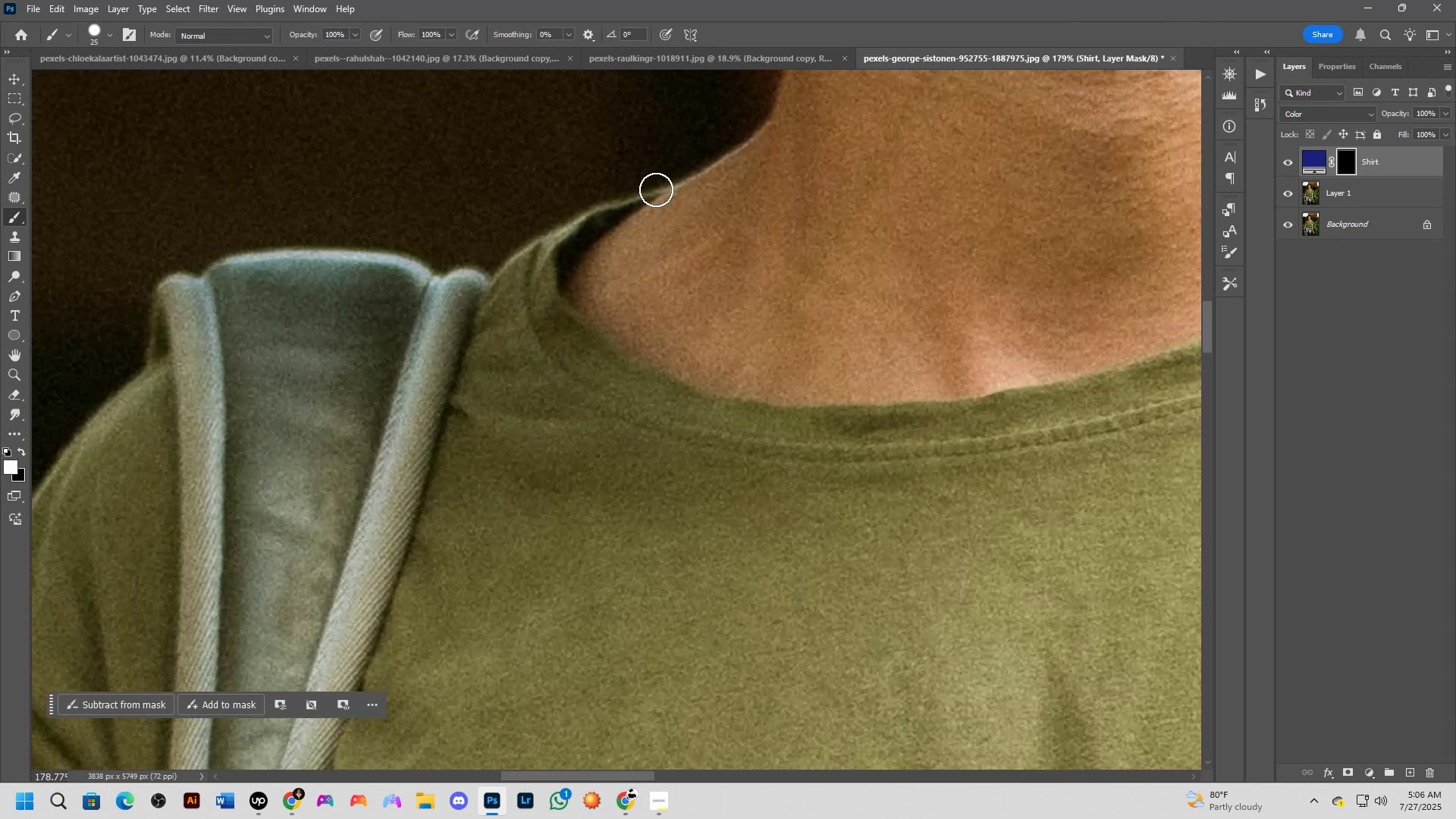 
left_click([656, 190])
 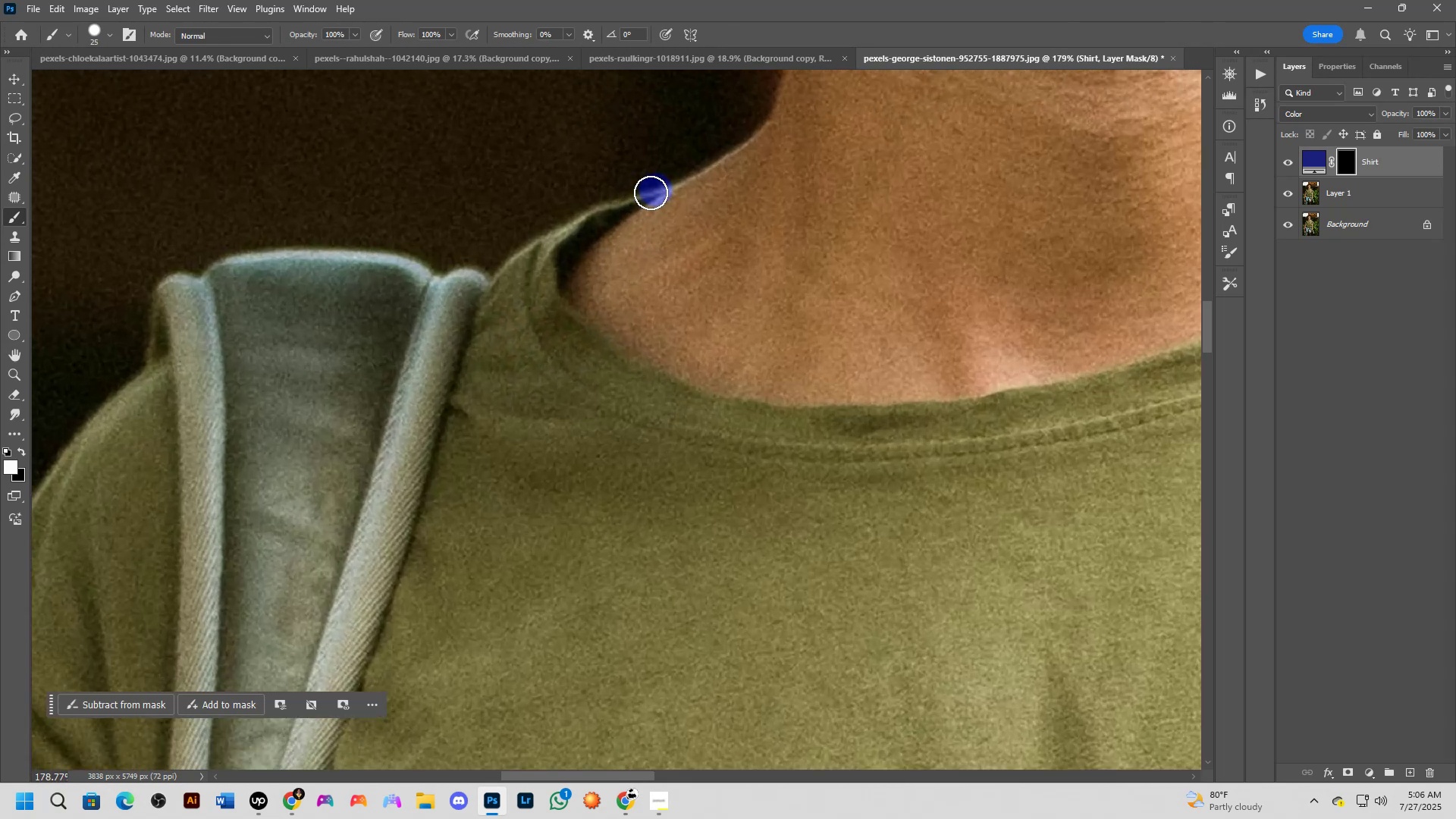 
left_click_drag(start_coordinate=[650, 193], to_coordinate=[573, 232])
 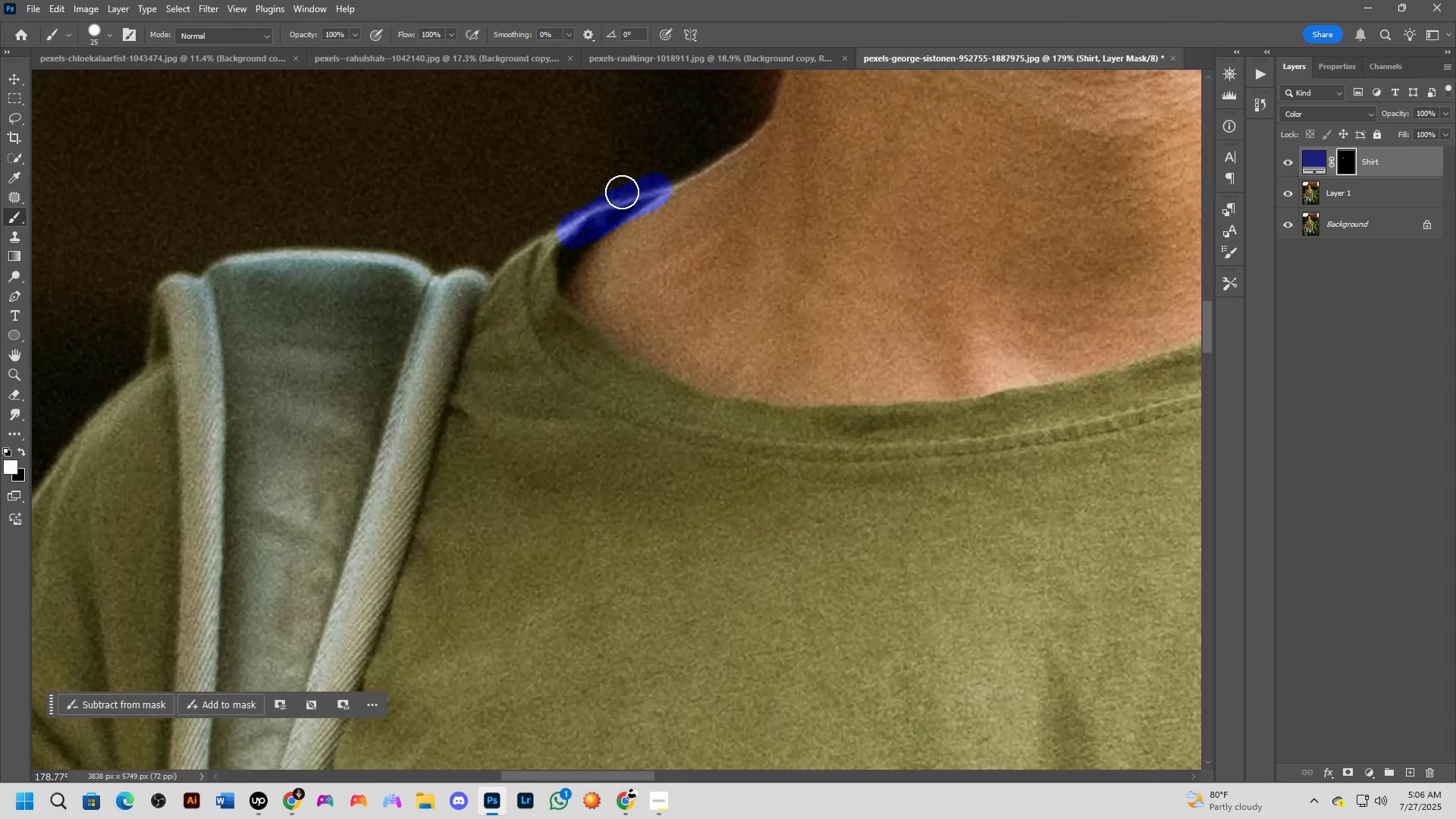 
key(X)
 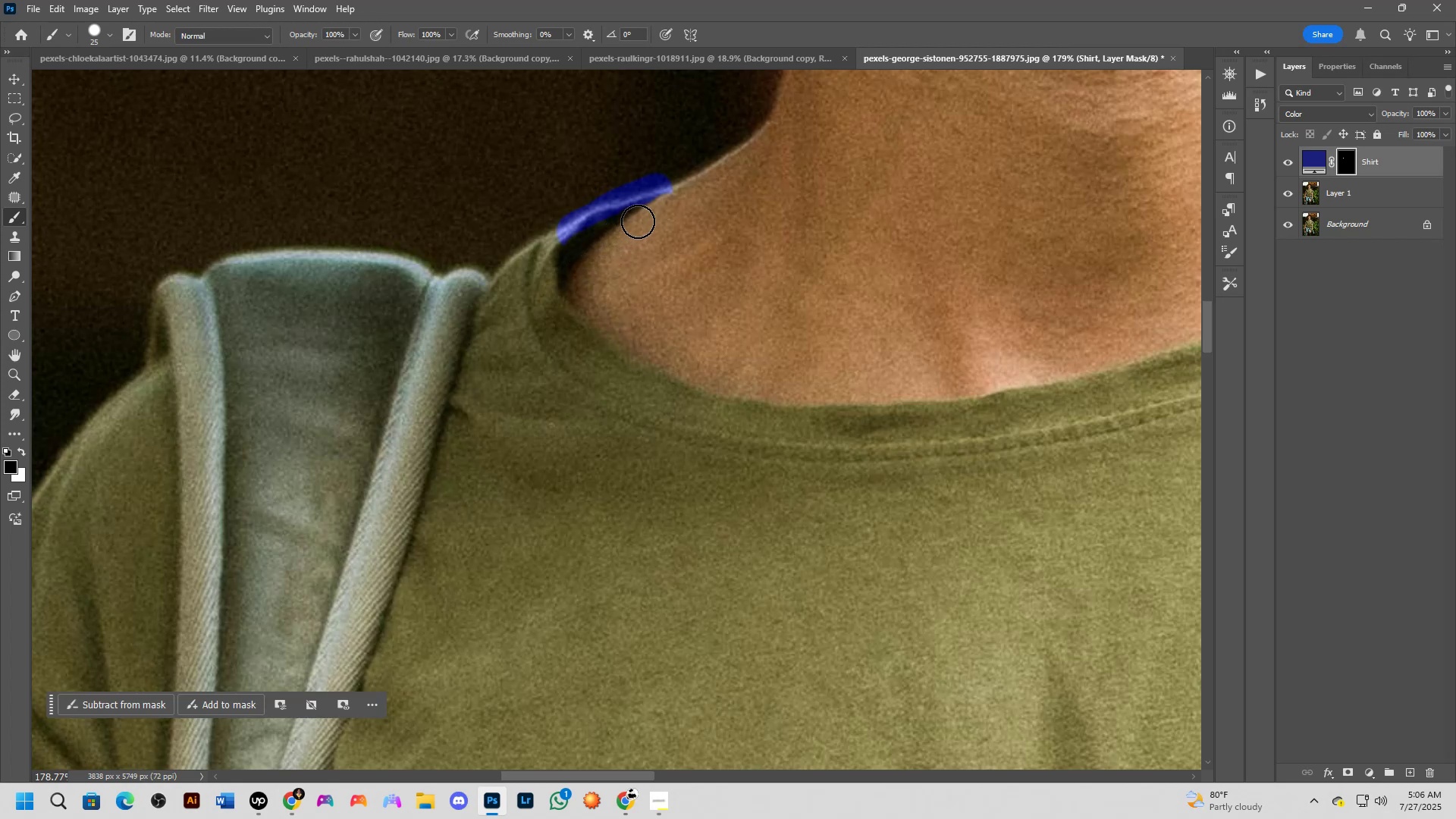 
wait(6.25)
 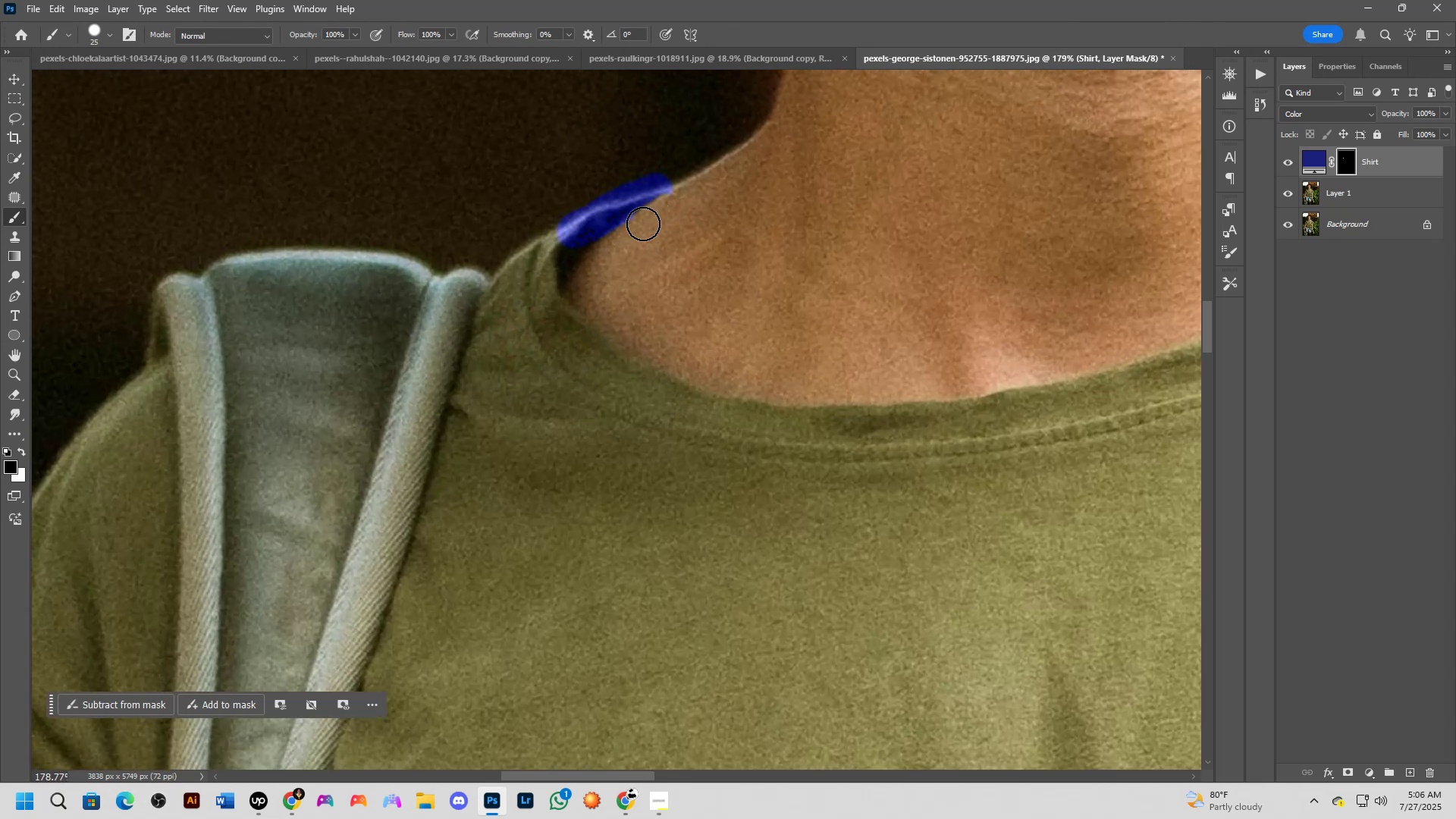 
left_click_drag(start_coordinate=[679, 163], to_coordinate=[554, 211])
 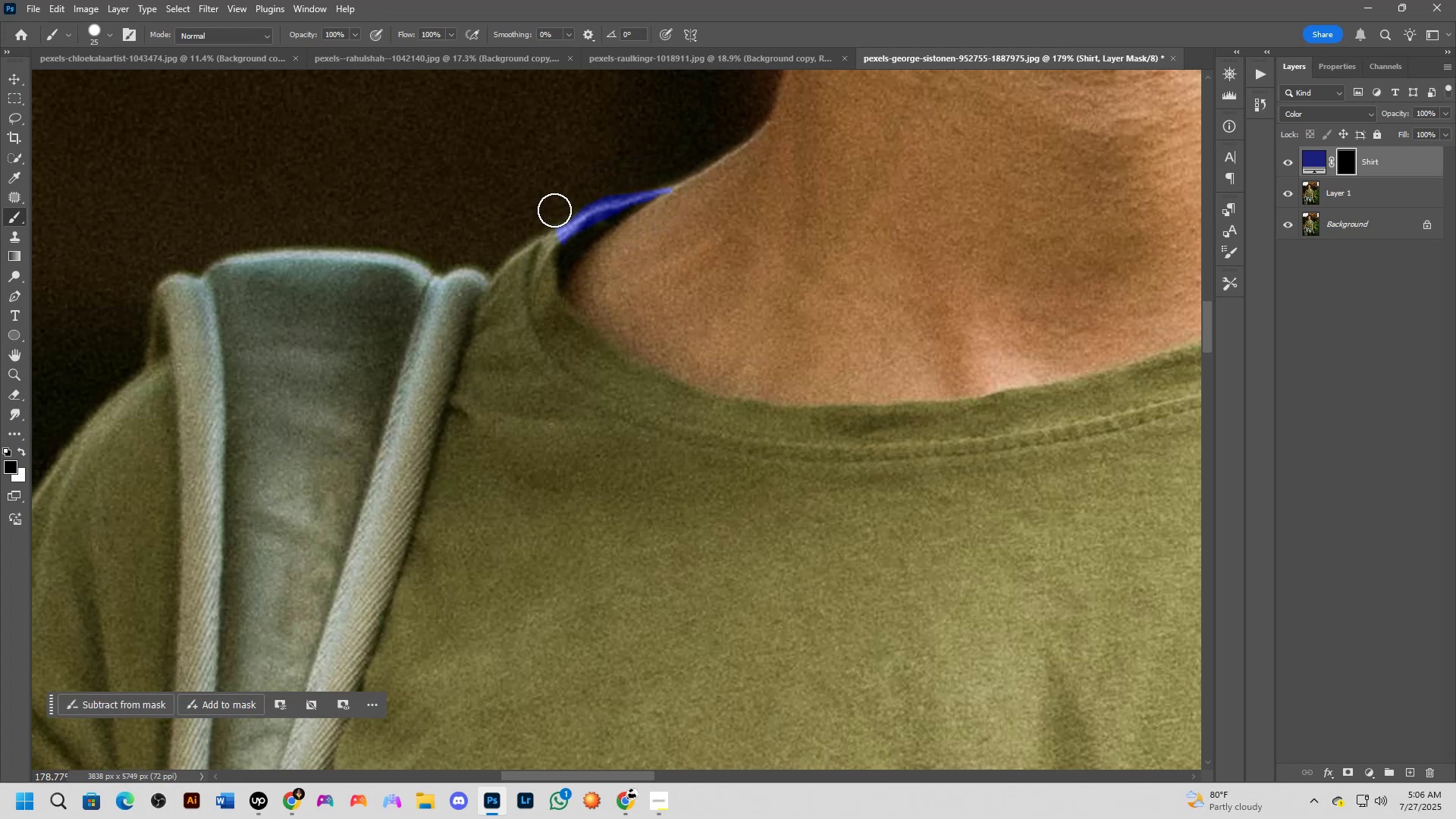 
left_click_drag(start_coordinate=[557, 206], to_coordinate=[620, 178])
 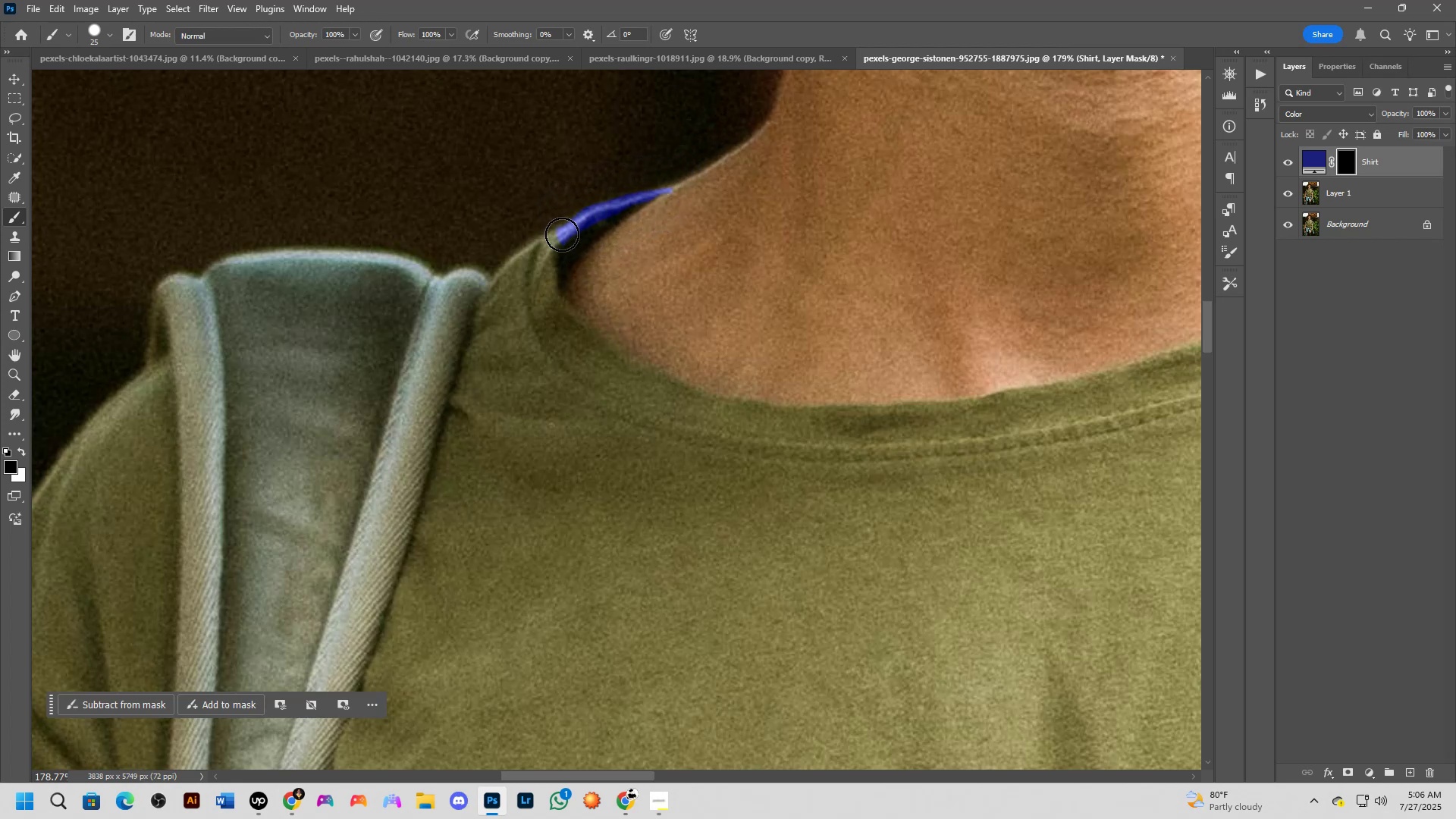 
key(X)
 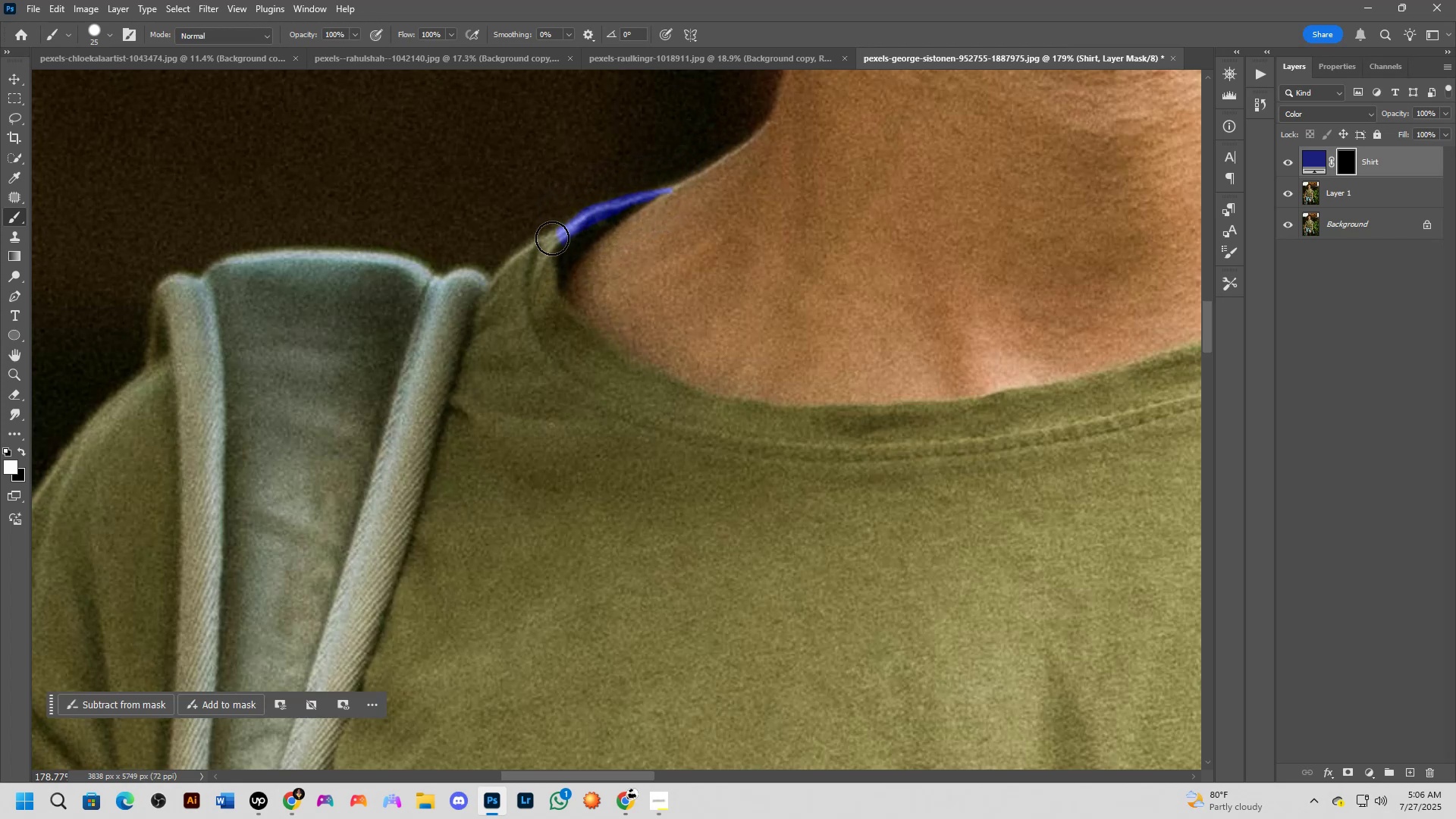 
hold_key(key=AltLeft, duration=1.18)
 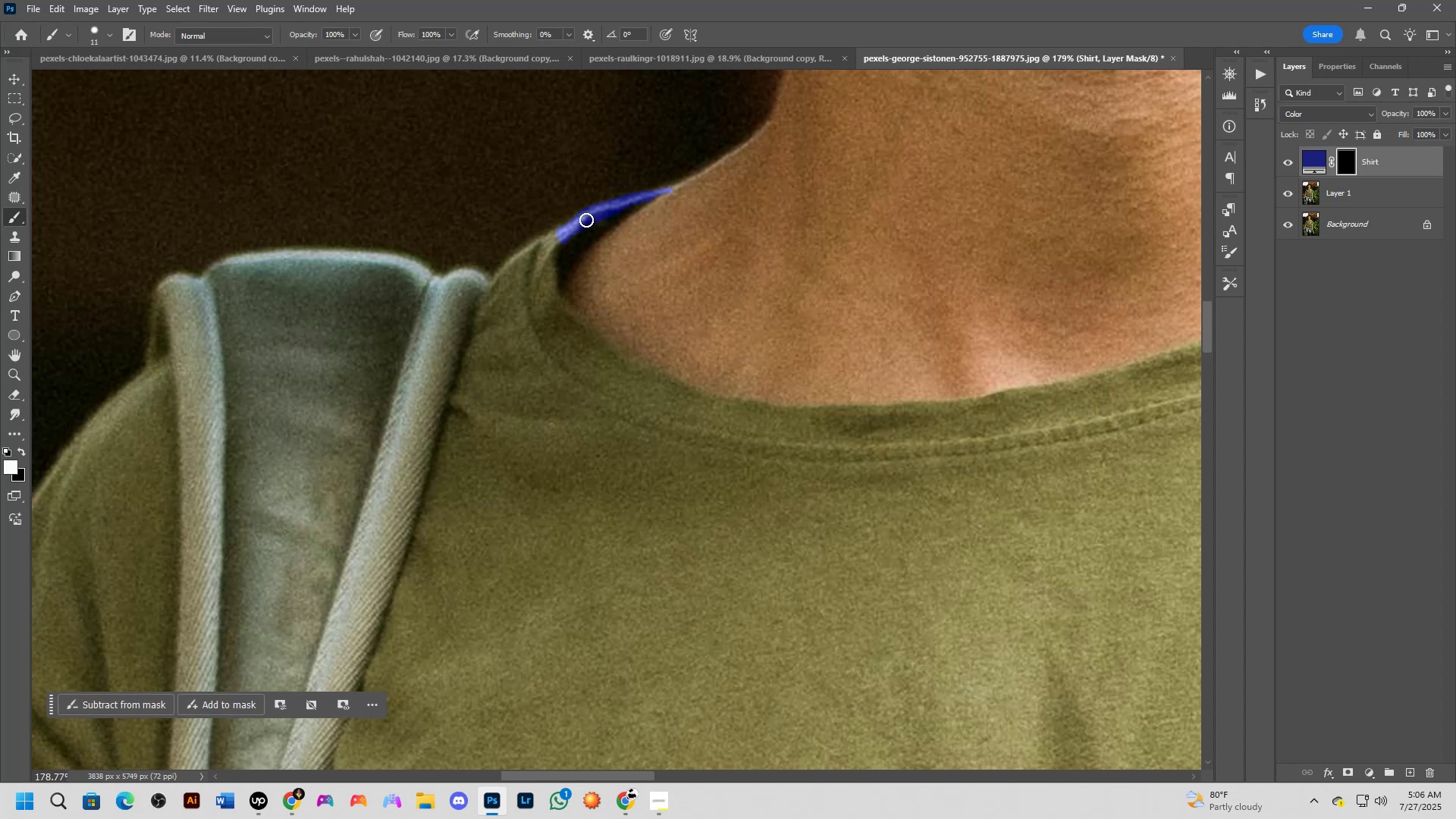 
left_click_drag(start_coordinate=[584, 218], to_coordinate=[545, 243])
 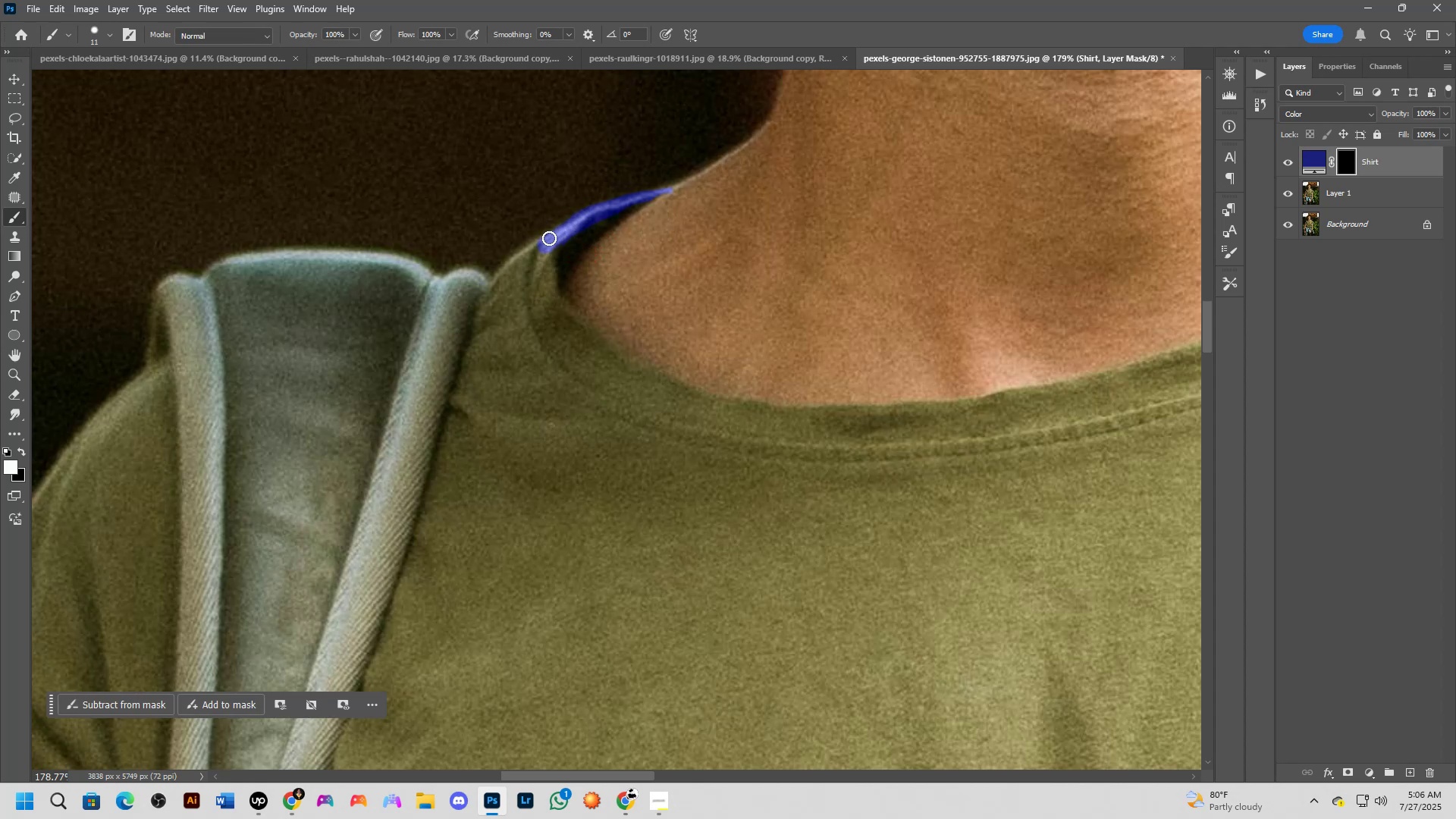 
left_click_drag(start_coordinate=[550, 237], to_coordinate=[462, 399])
 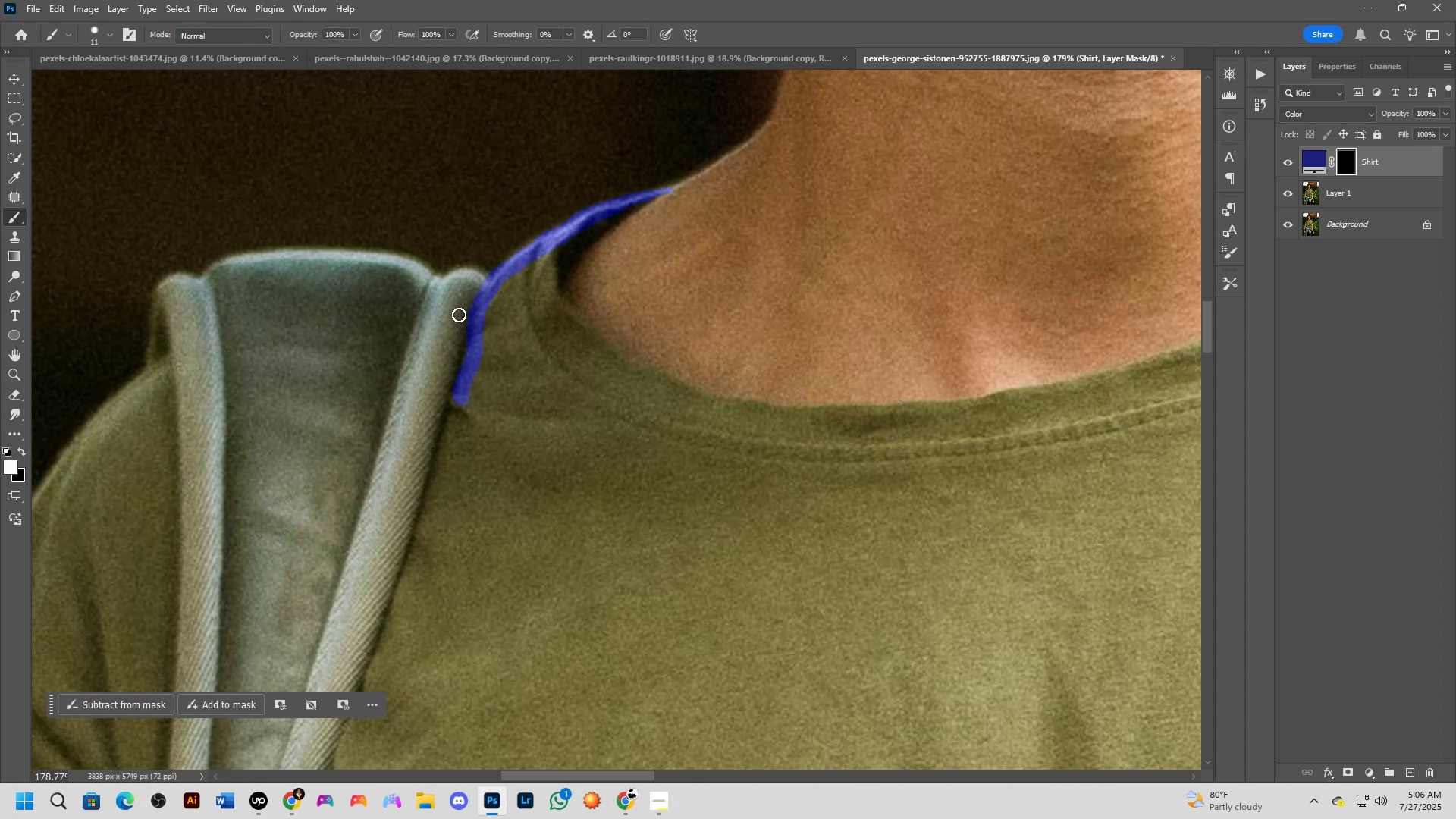 
hold_key(key=AltLeft, duration=1.25)
 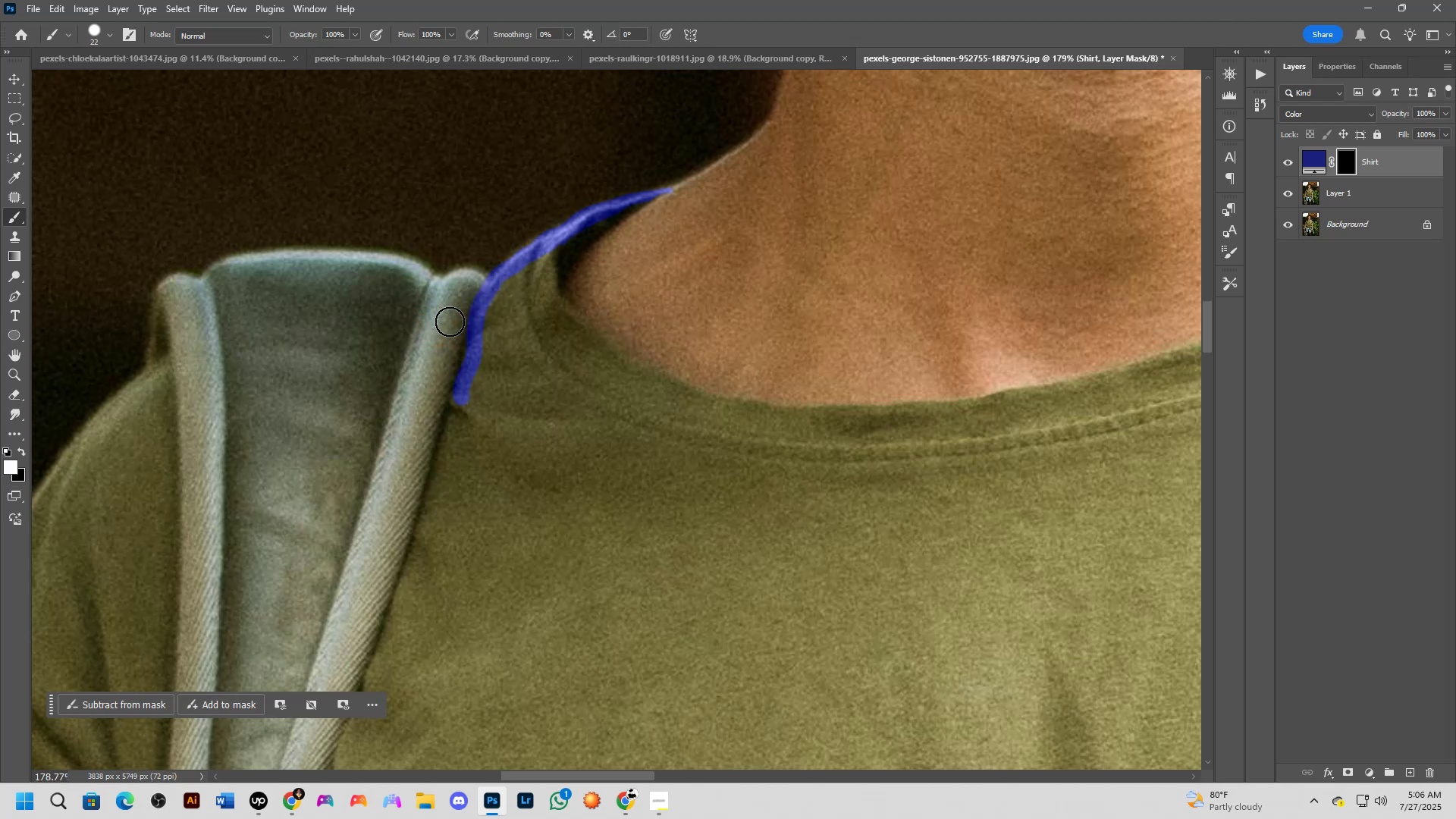 
scroll: coordinate [458, 316], scroll_direction: up, amount: 1.0
 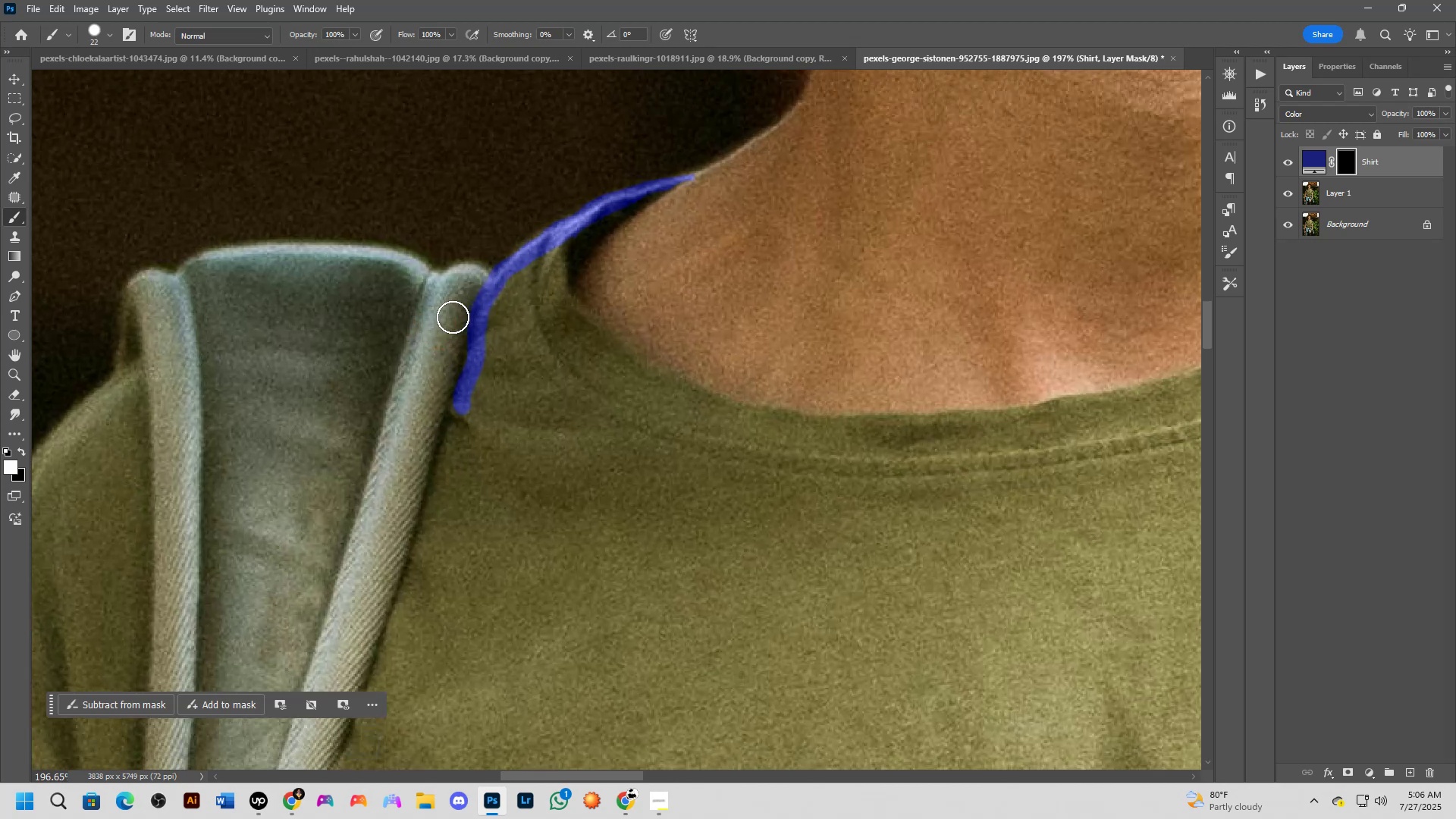 
key(X)
 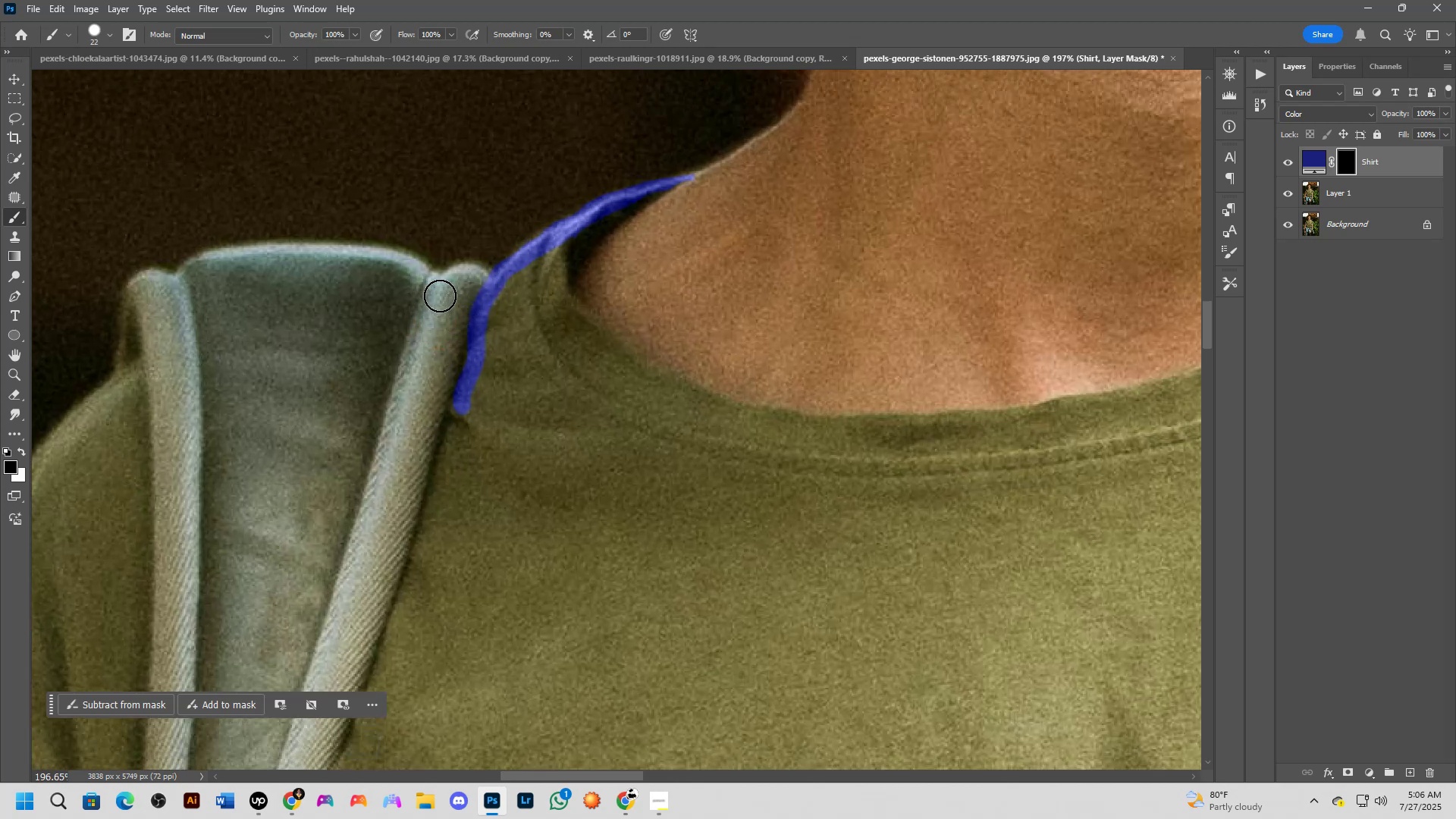 
left_click_drag(start_coordinate=[449, 300], to_coordinate=[495, 249])
 